 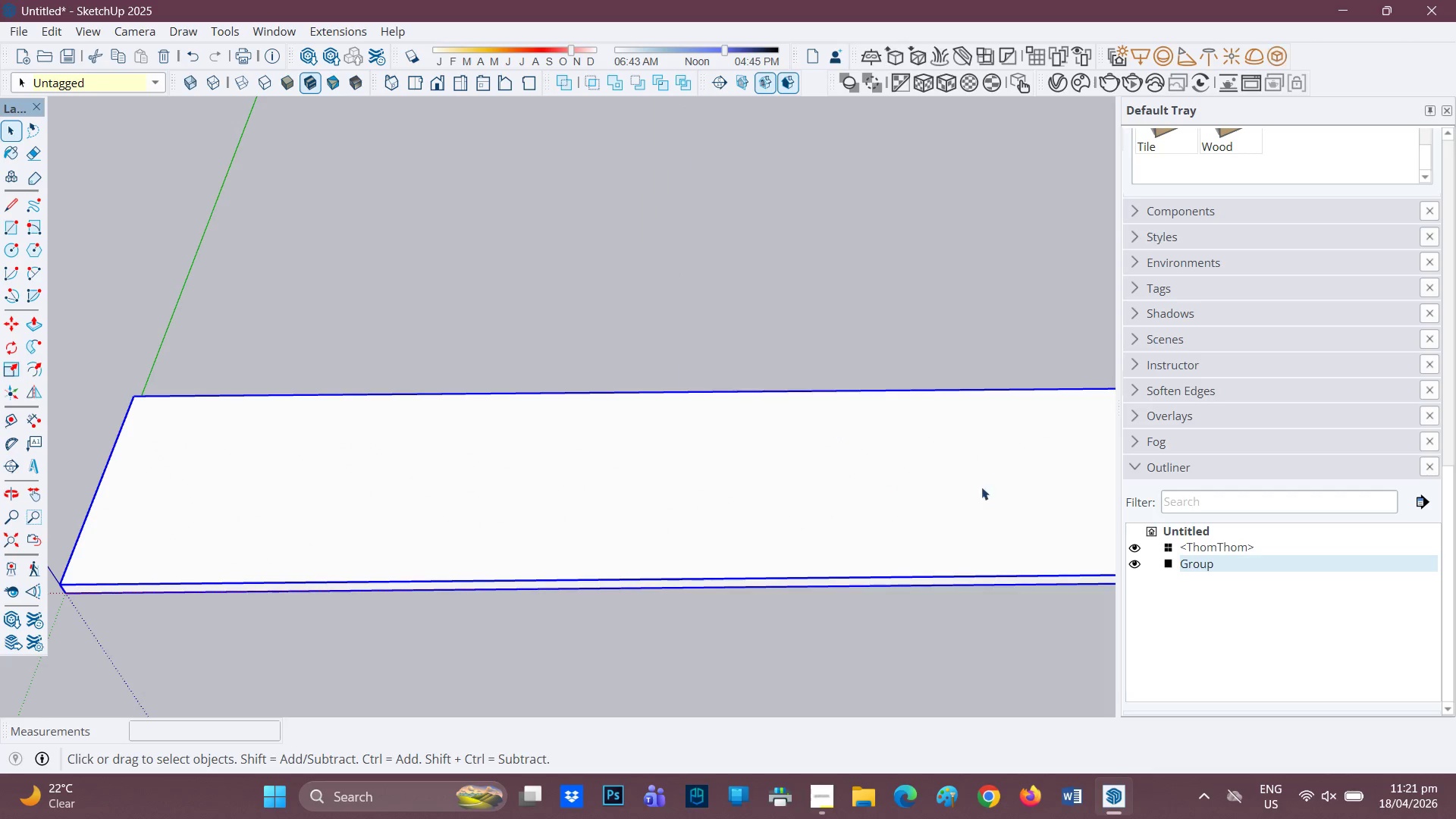 
left_click([1231, 567])
 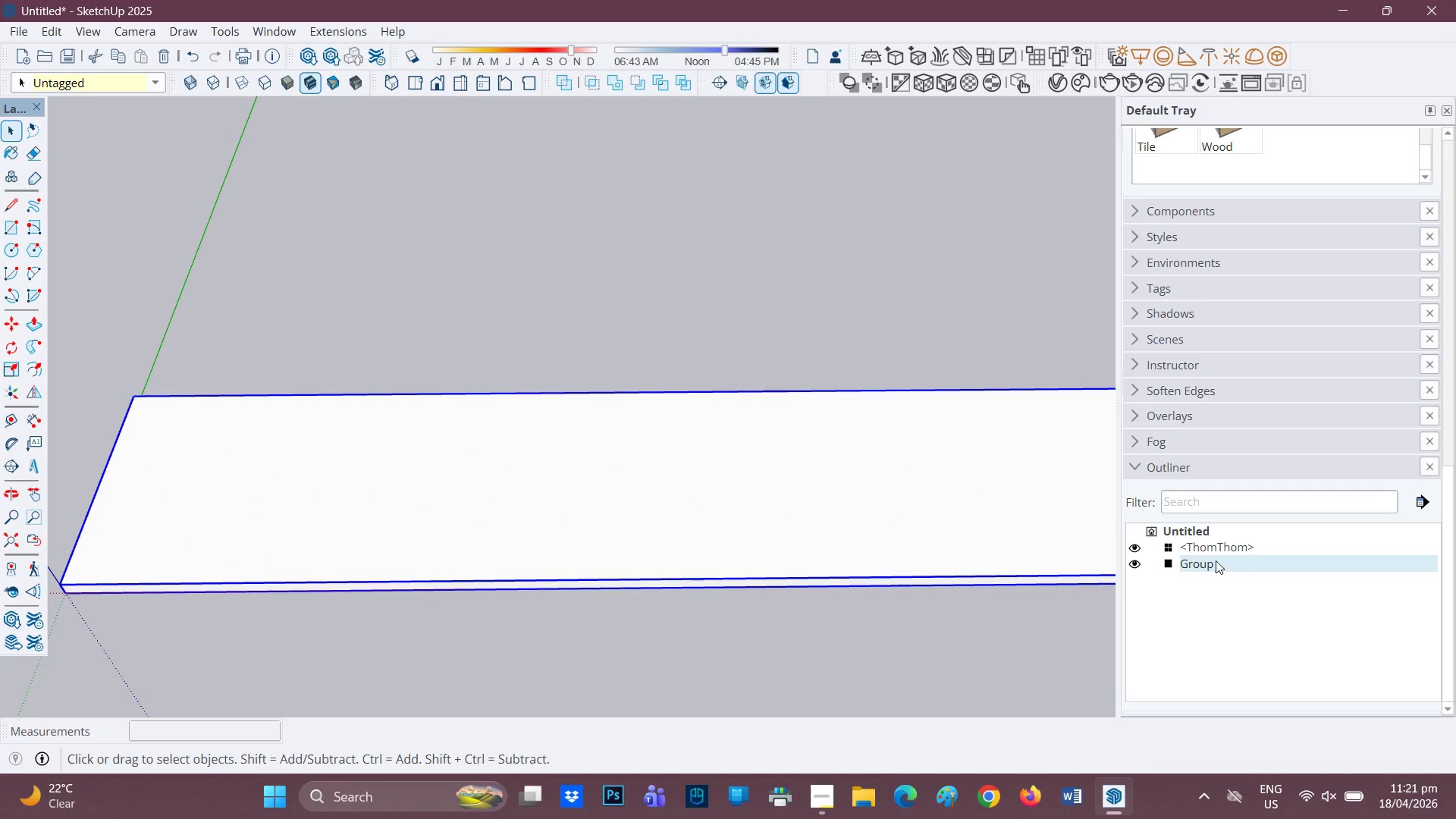 
left_click([1216, 560])
 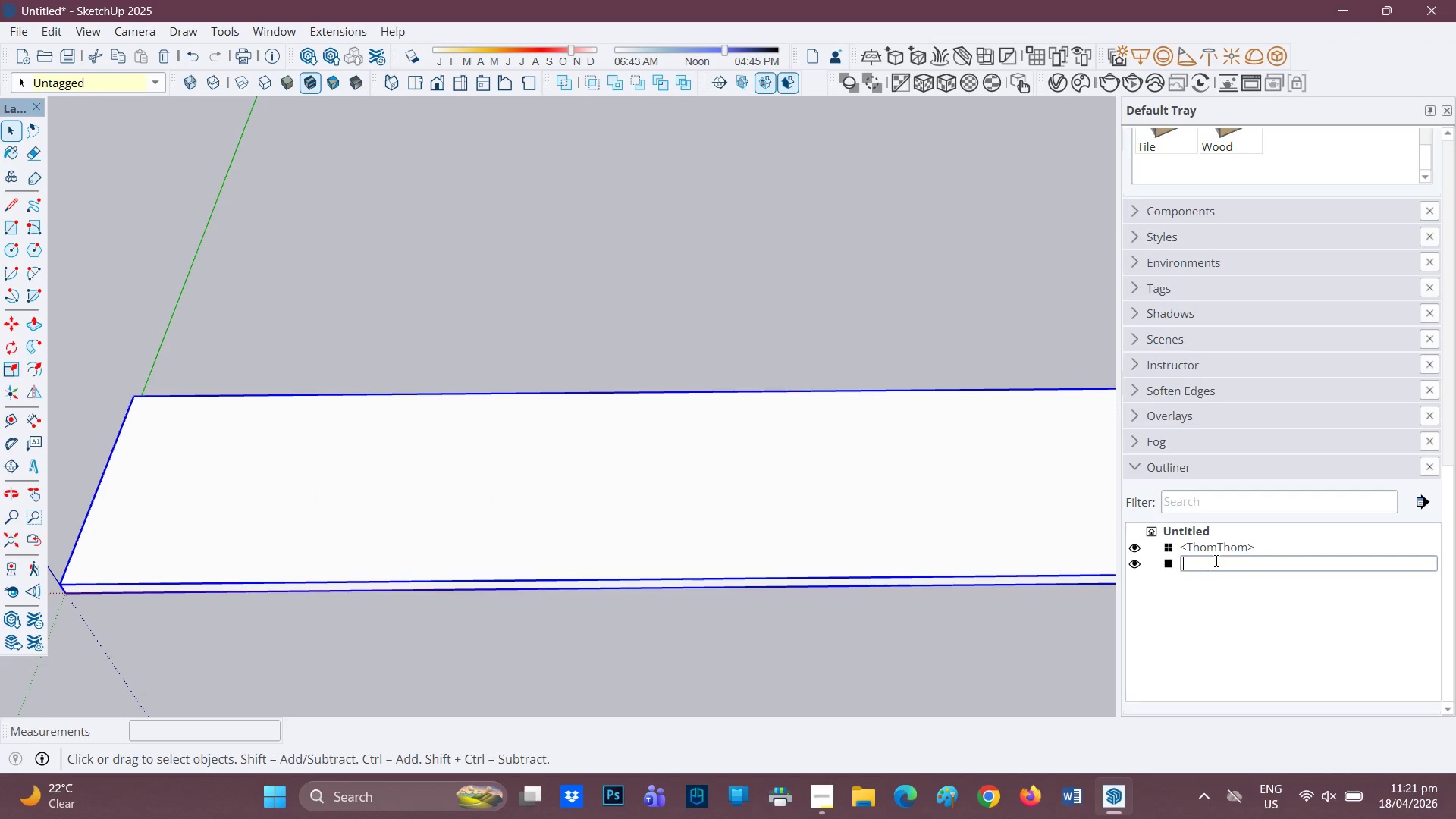 
type(DECK)
 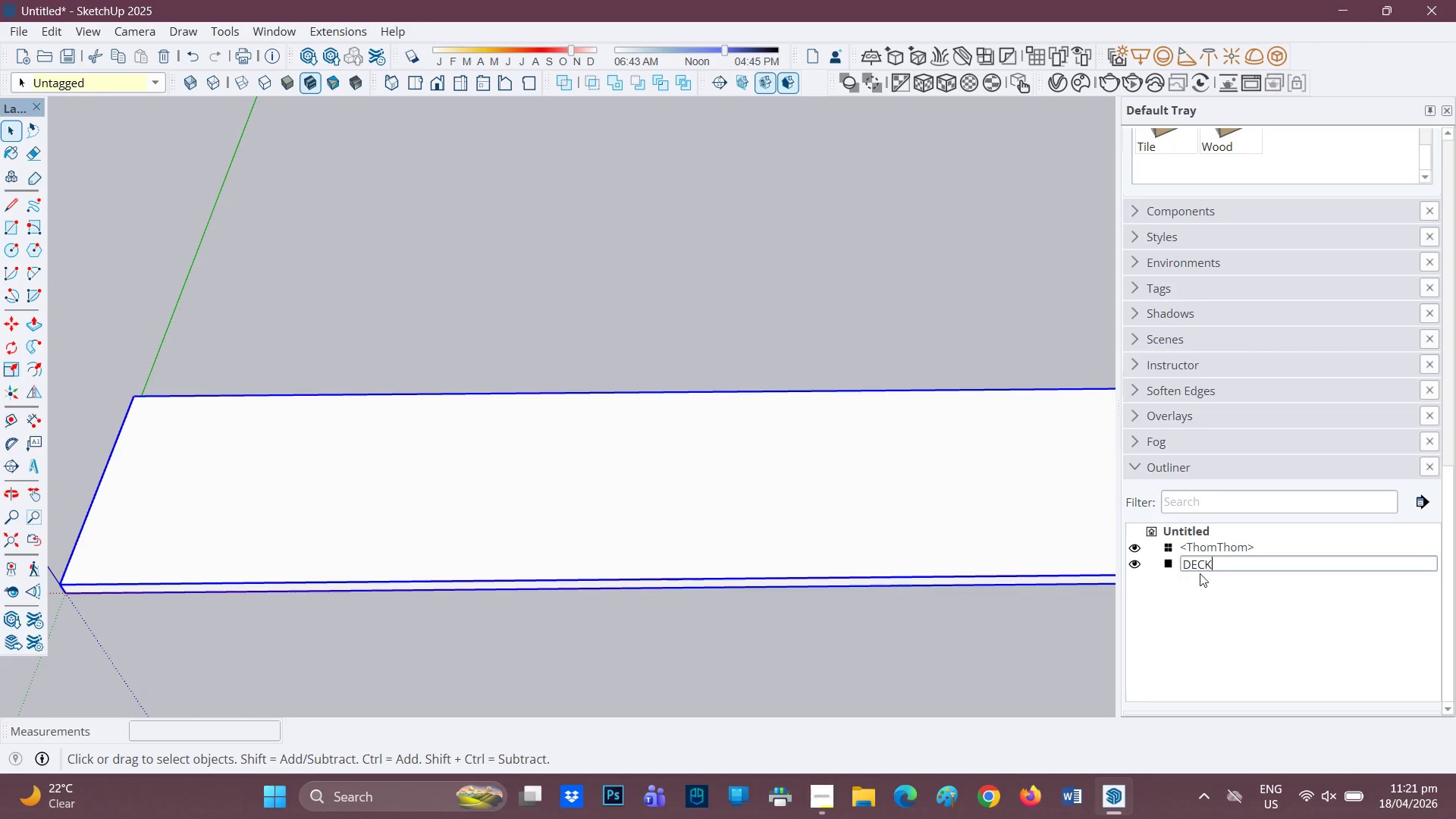 
left_click([1159, 598])
 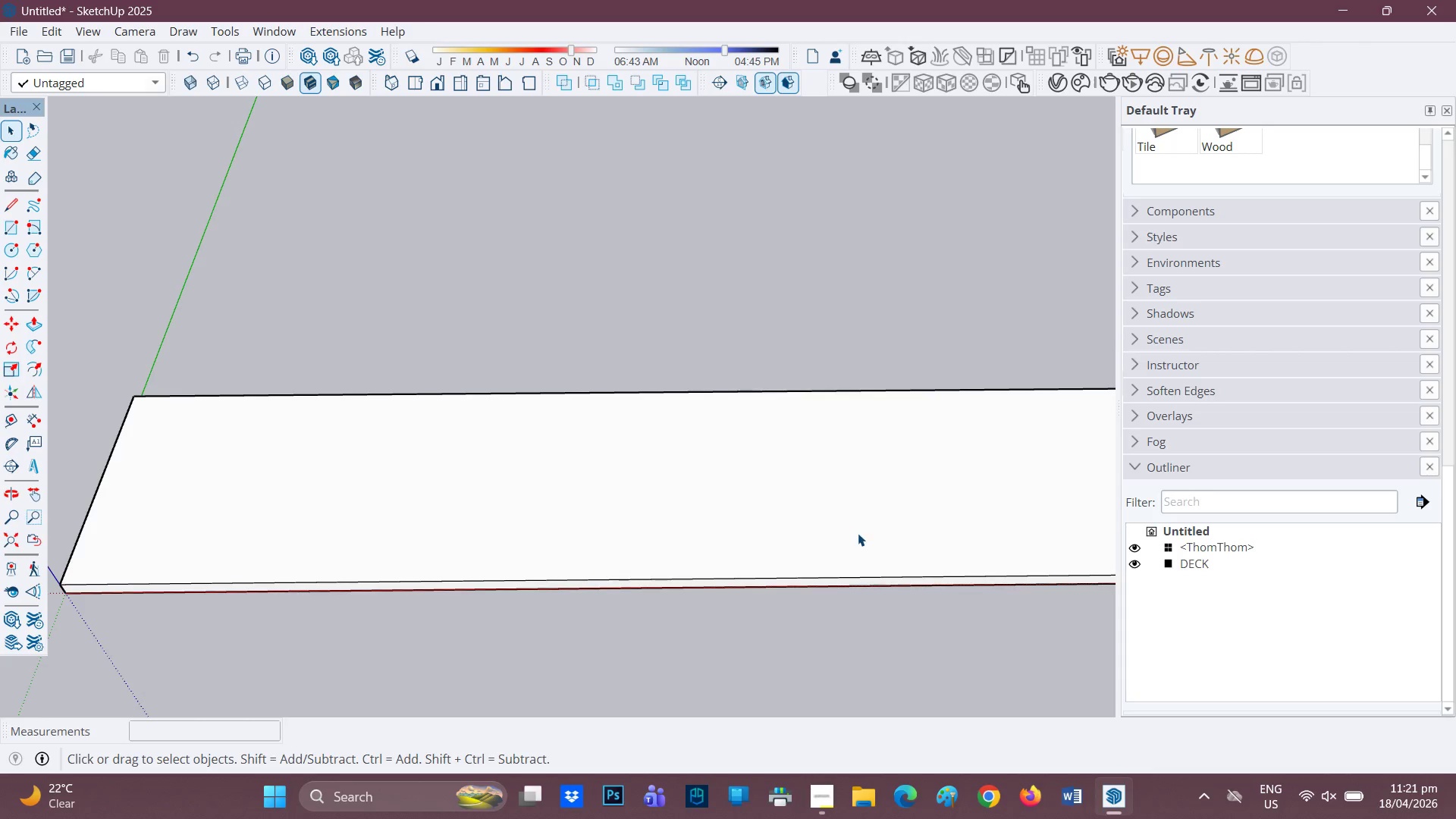 
scroll: coordinate [852, 534], scroll_direction: down, amount: 2.0
 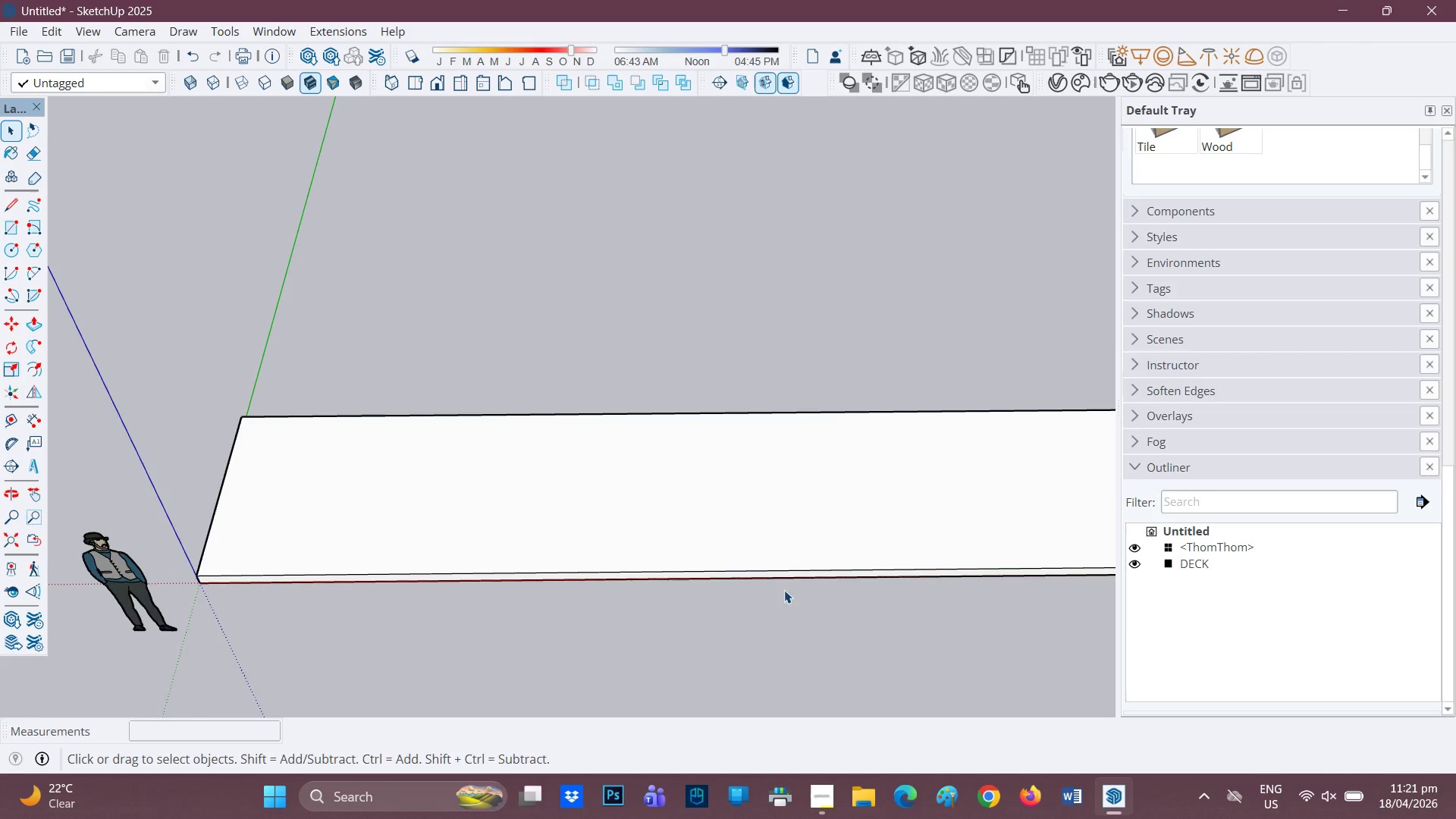 
key(H)
 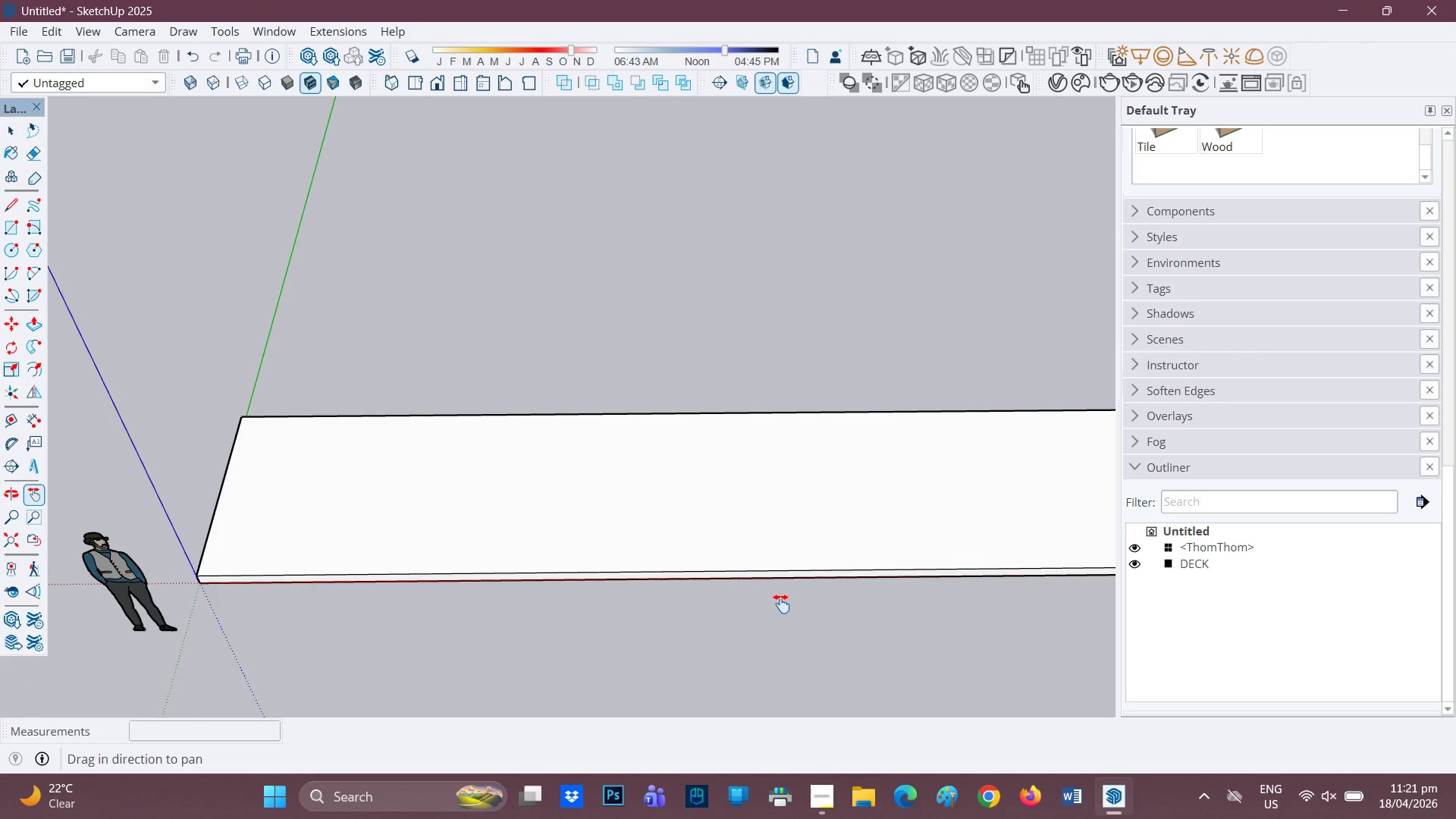 
left_click_drag(start_coordinate=[781, 604], to_coordinate=[811, 385])
 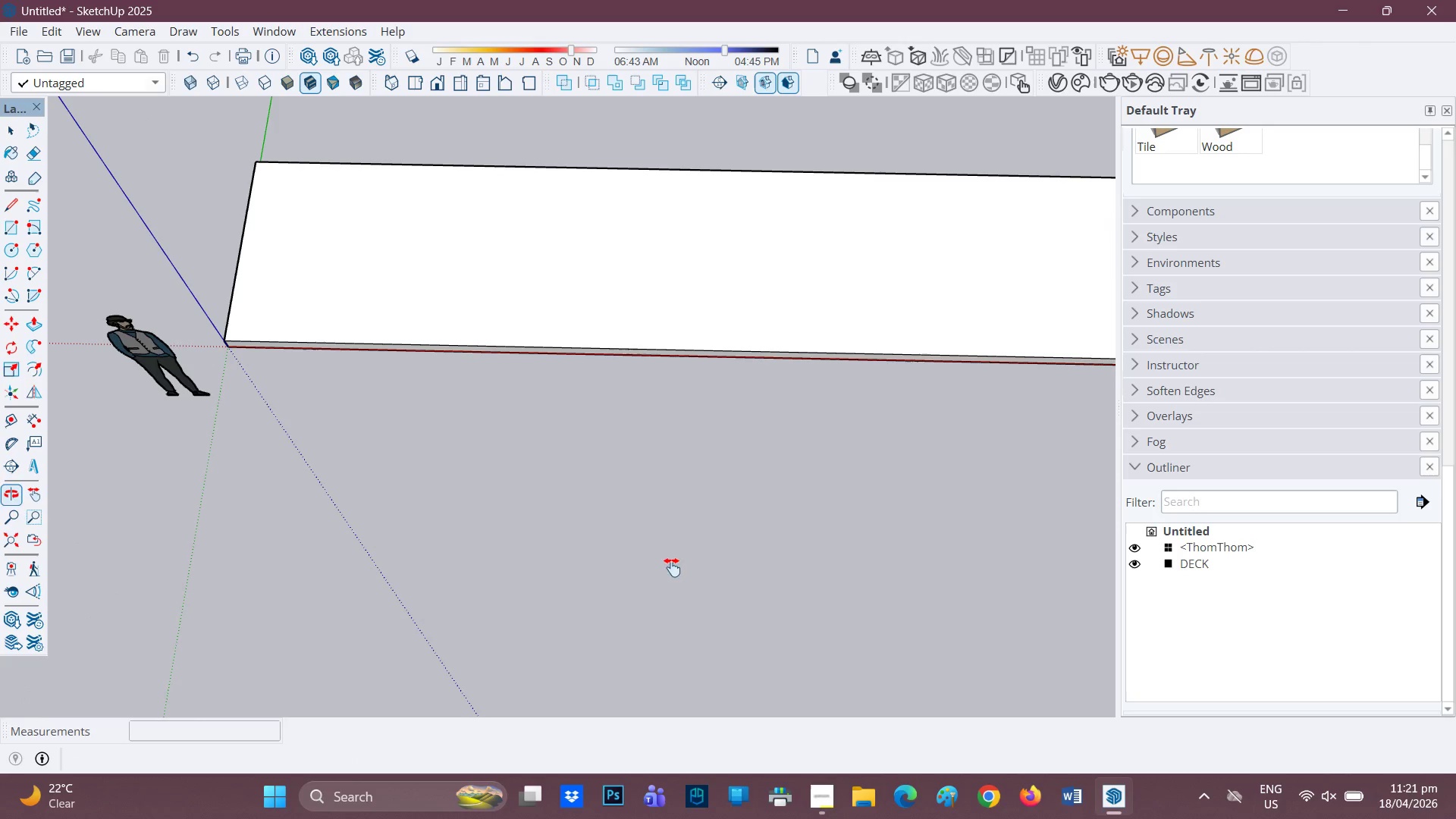 
scroll: coordinate [591, 564], scroll_direction: up, amount: 1.0
 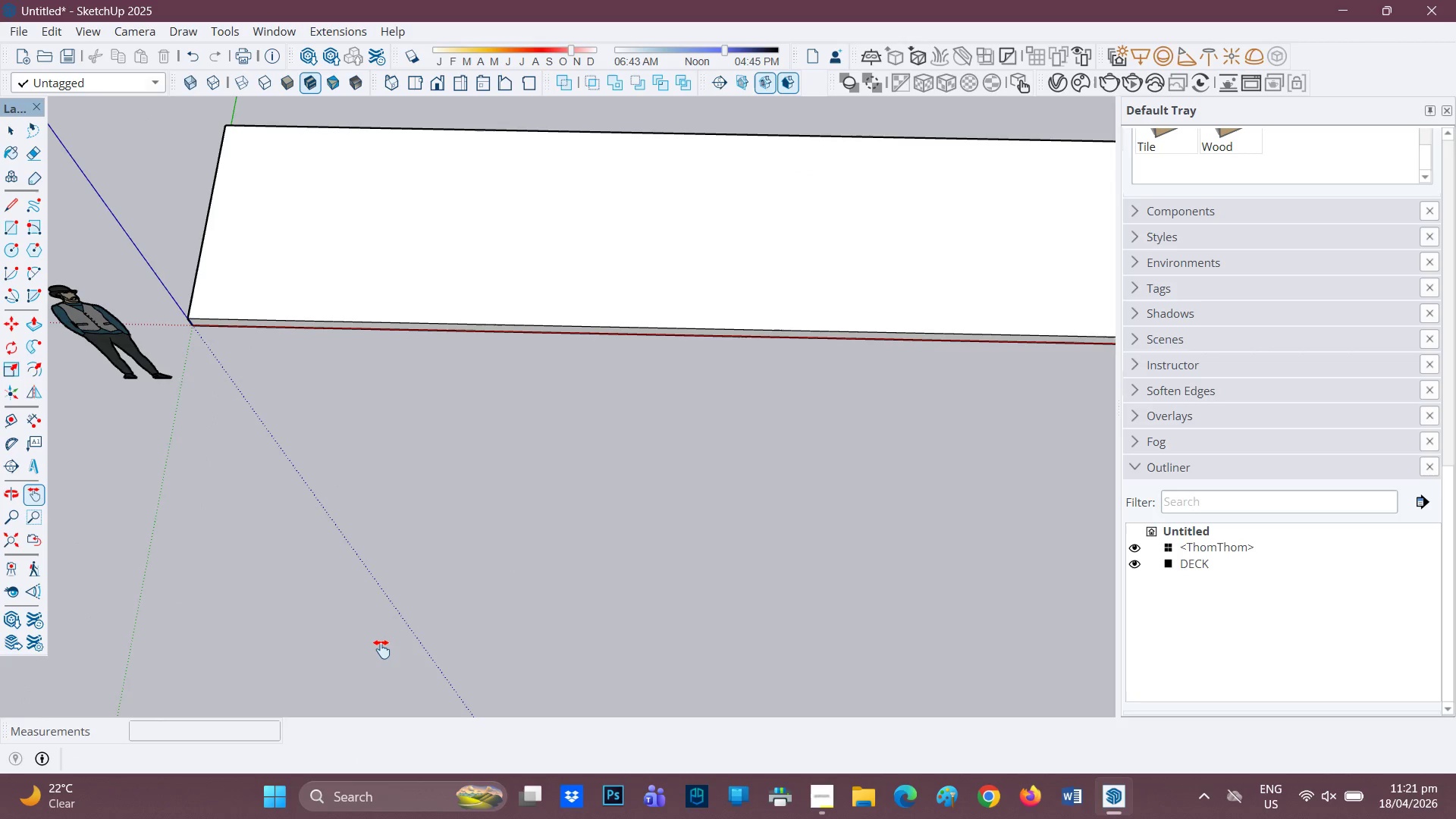 
key(R)
 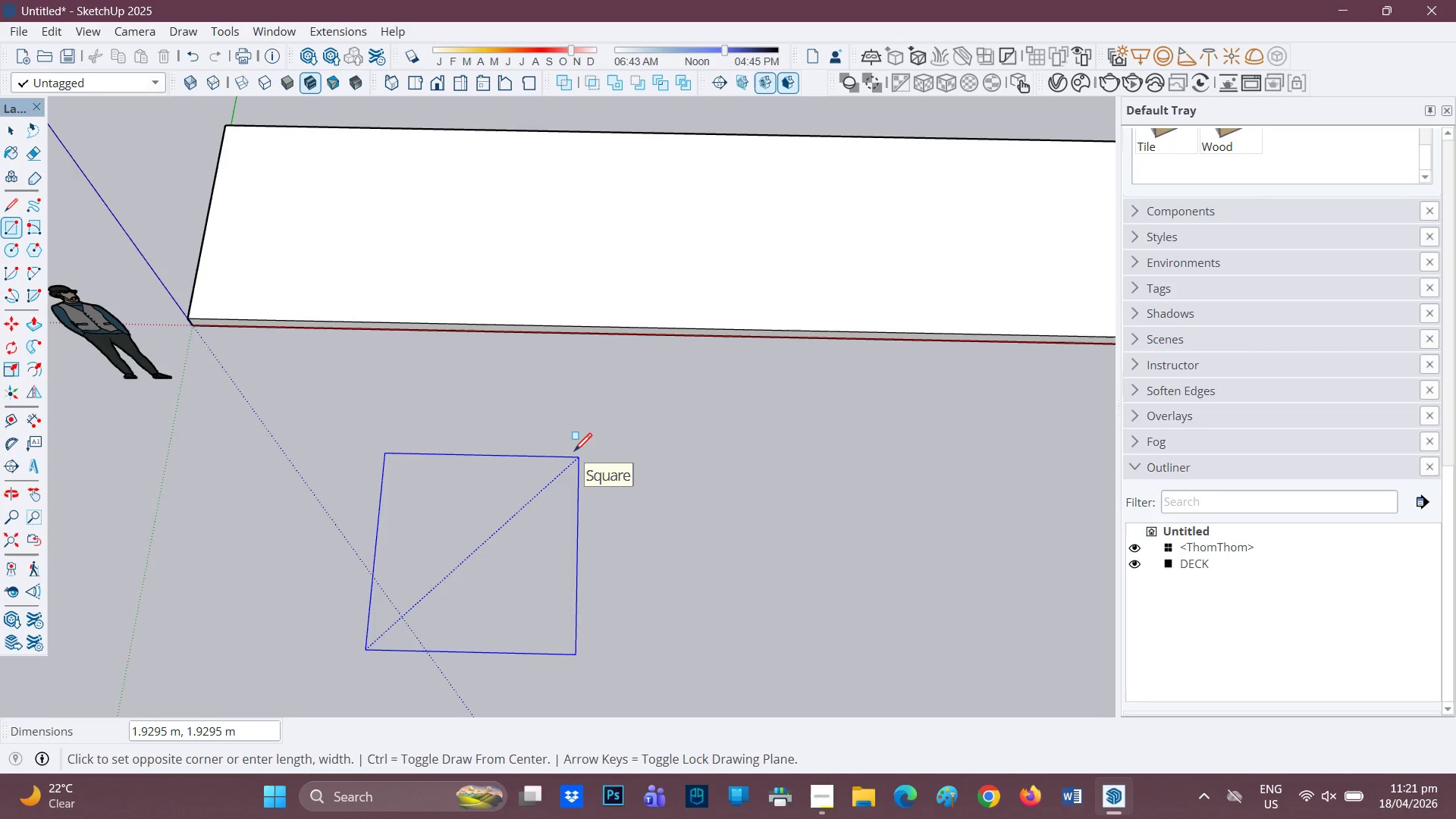 
wait(6.78)
 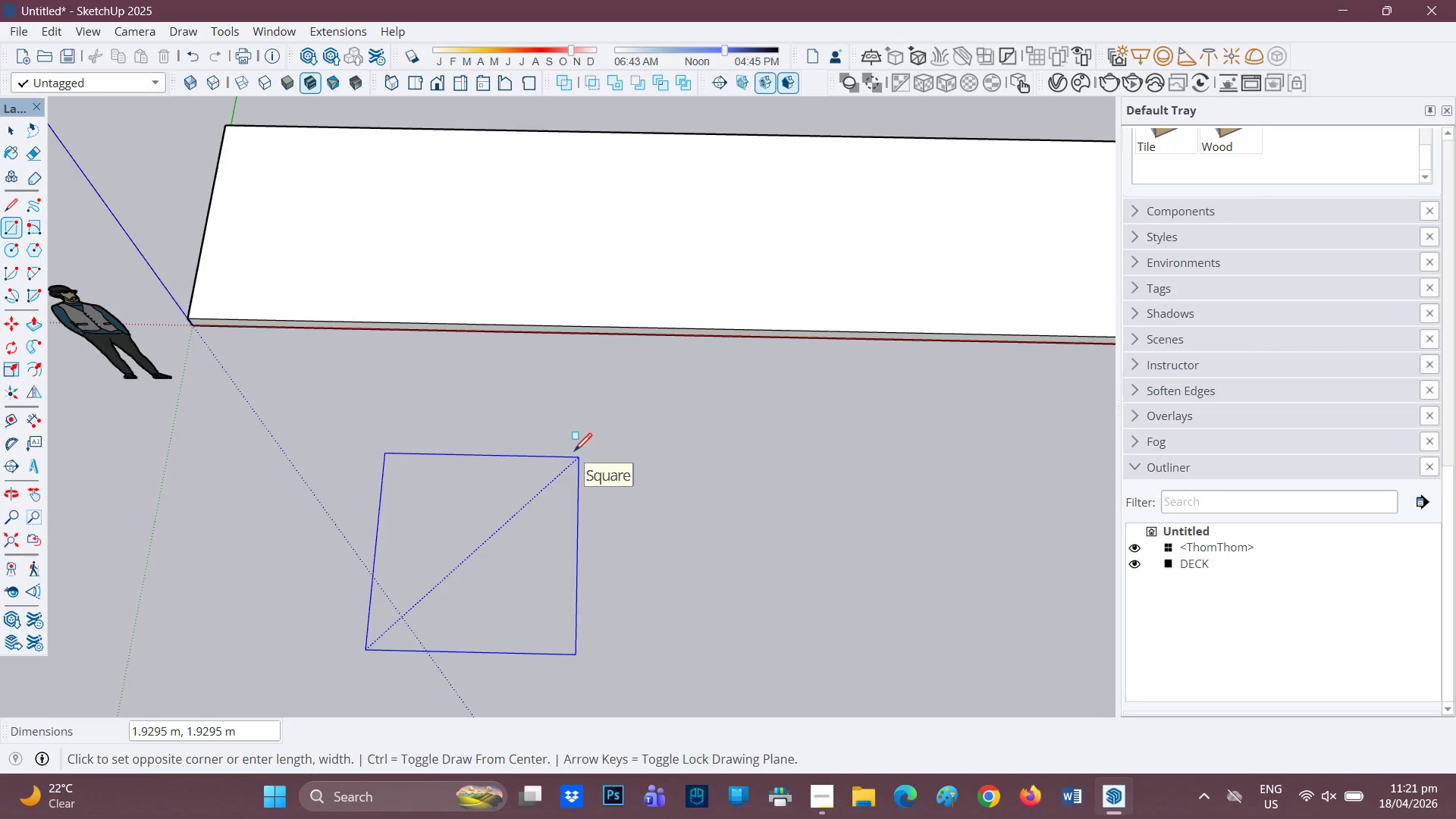 
key(2)
 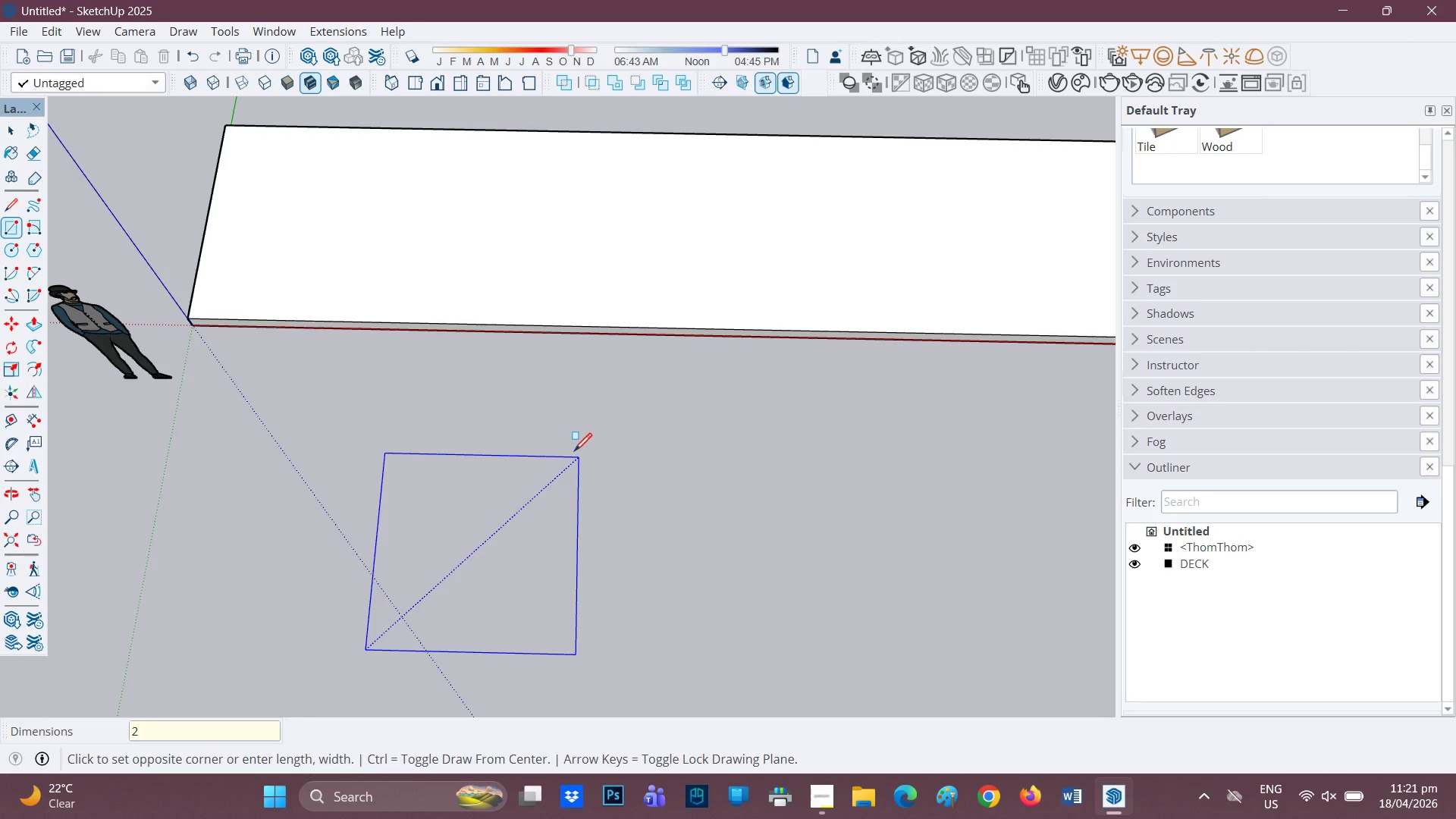 
key(Period)
 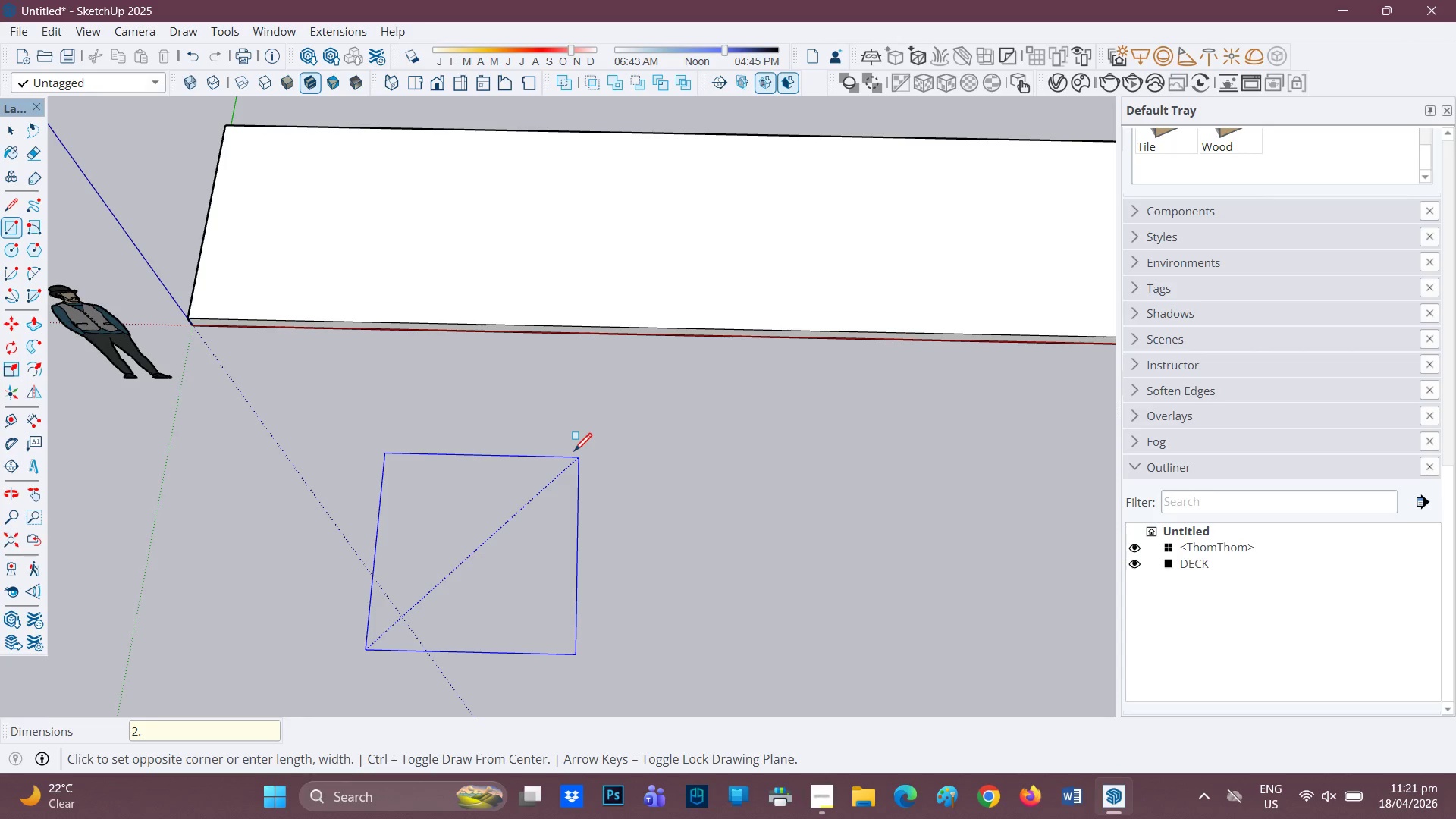 
key(5)
 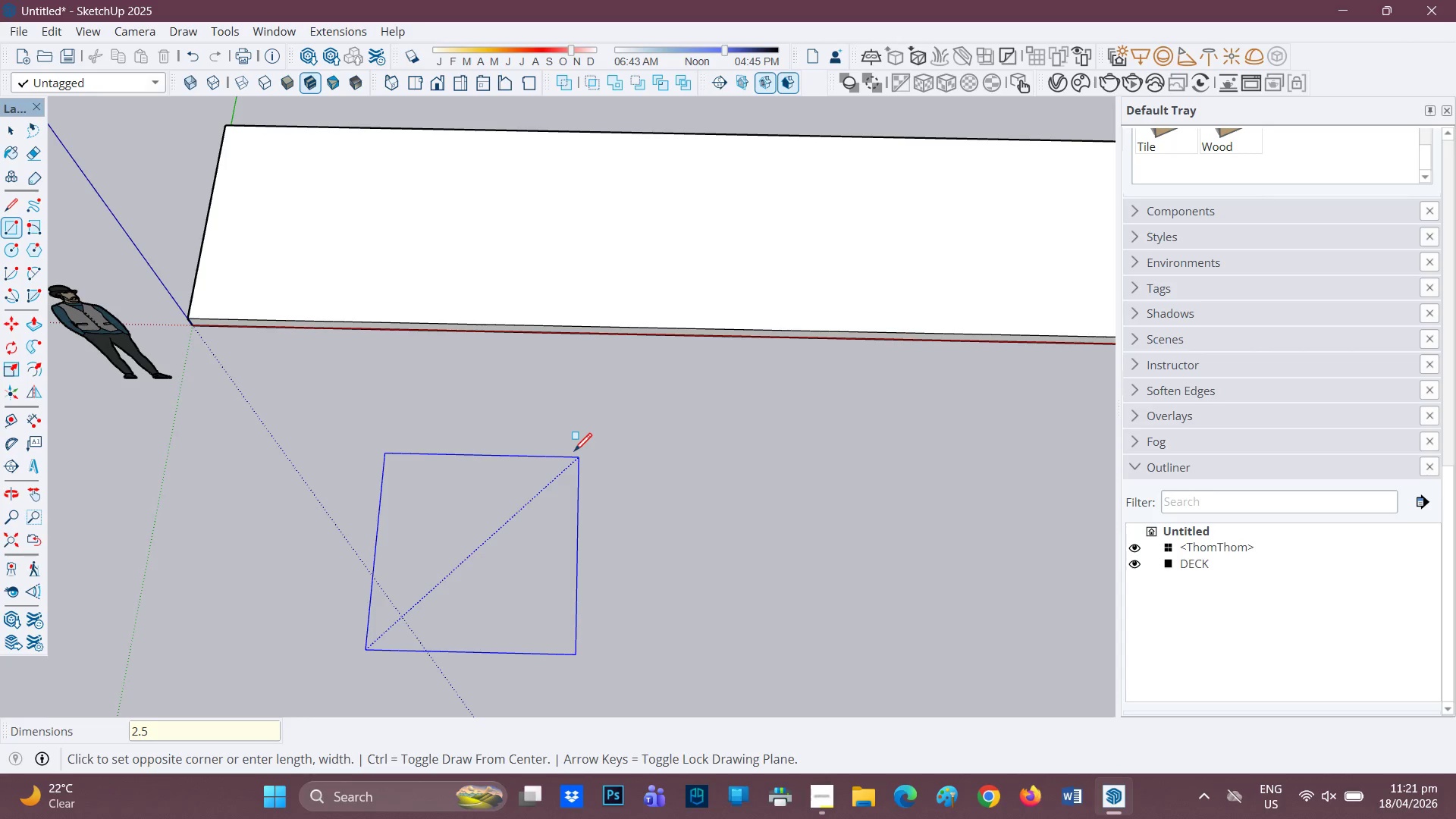 
key(Comma)
 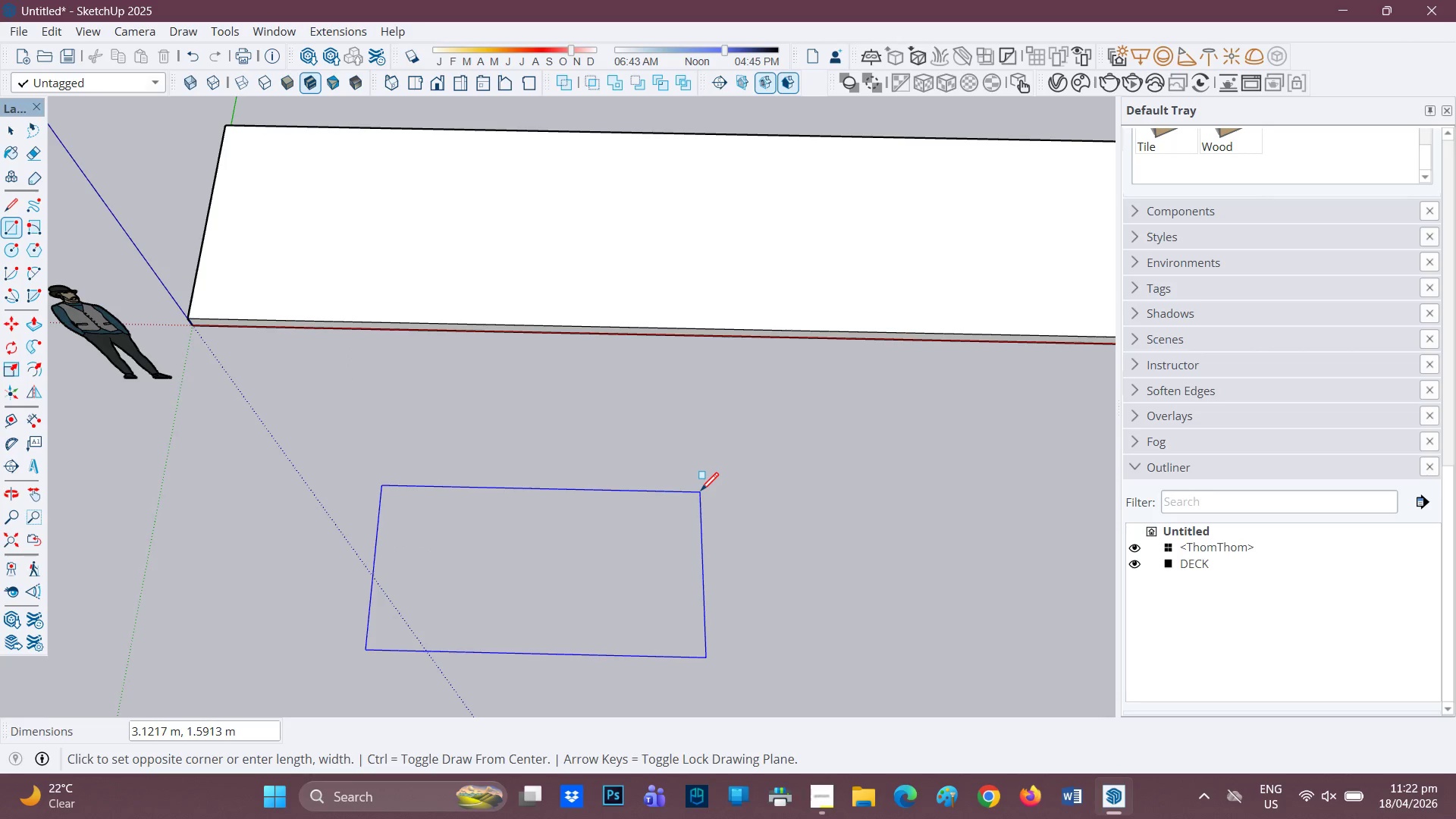 
wait(37.8)
 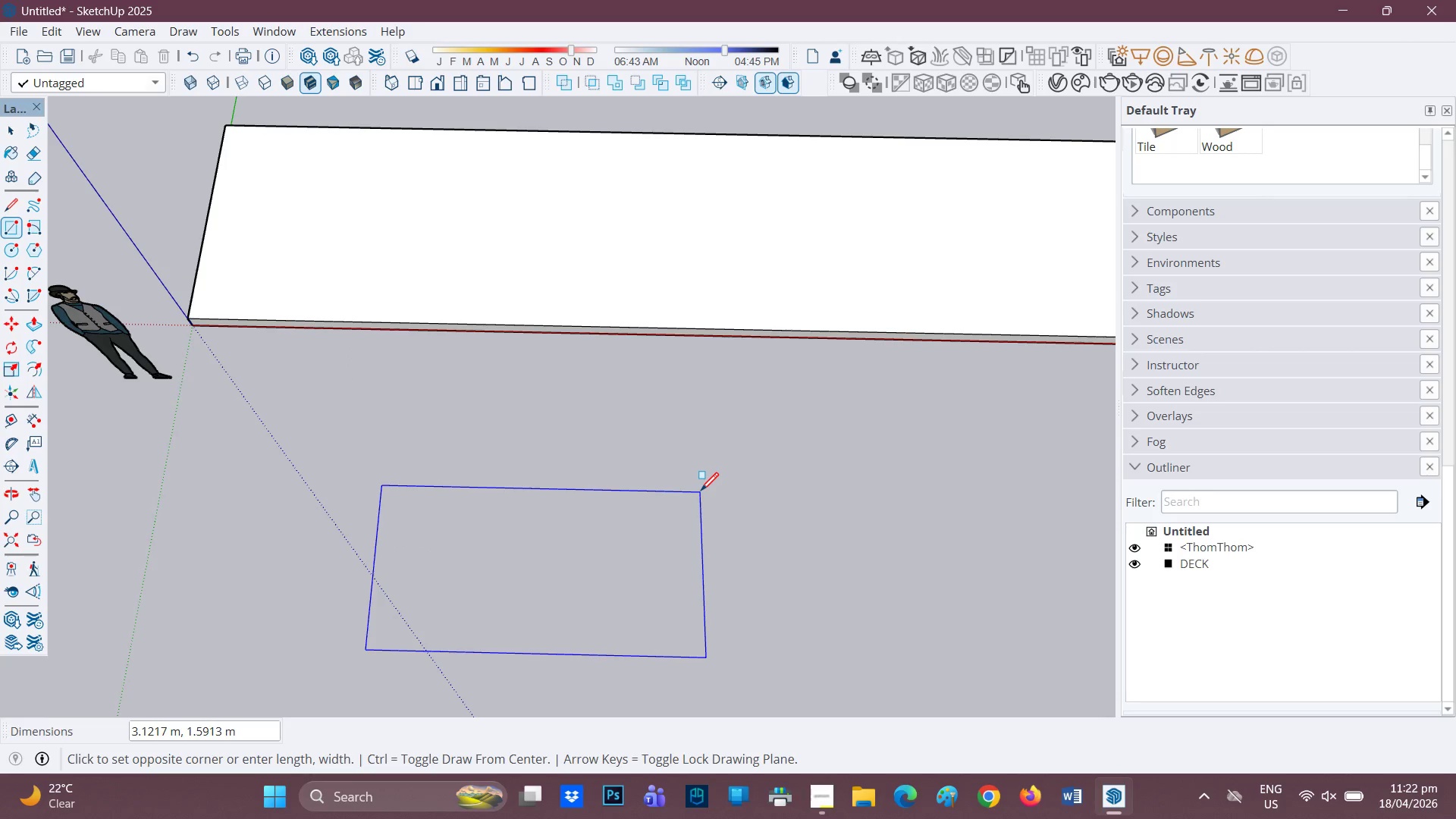 
key(2)
 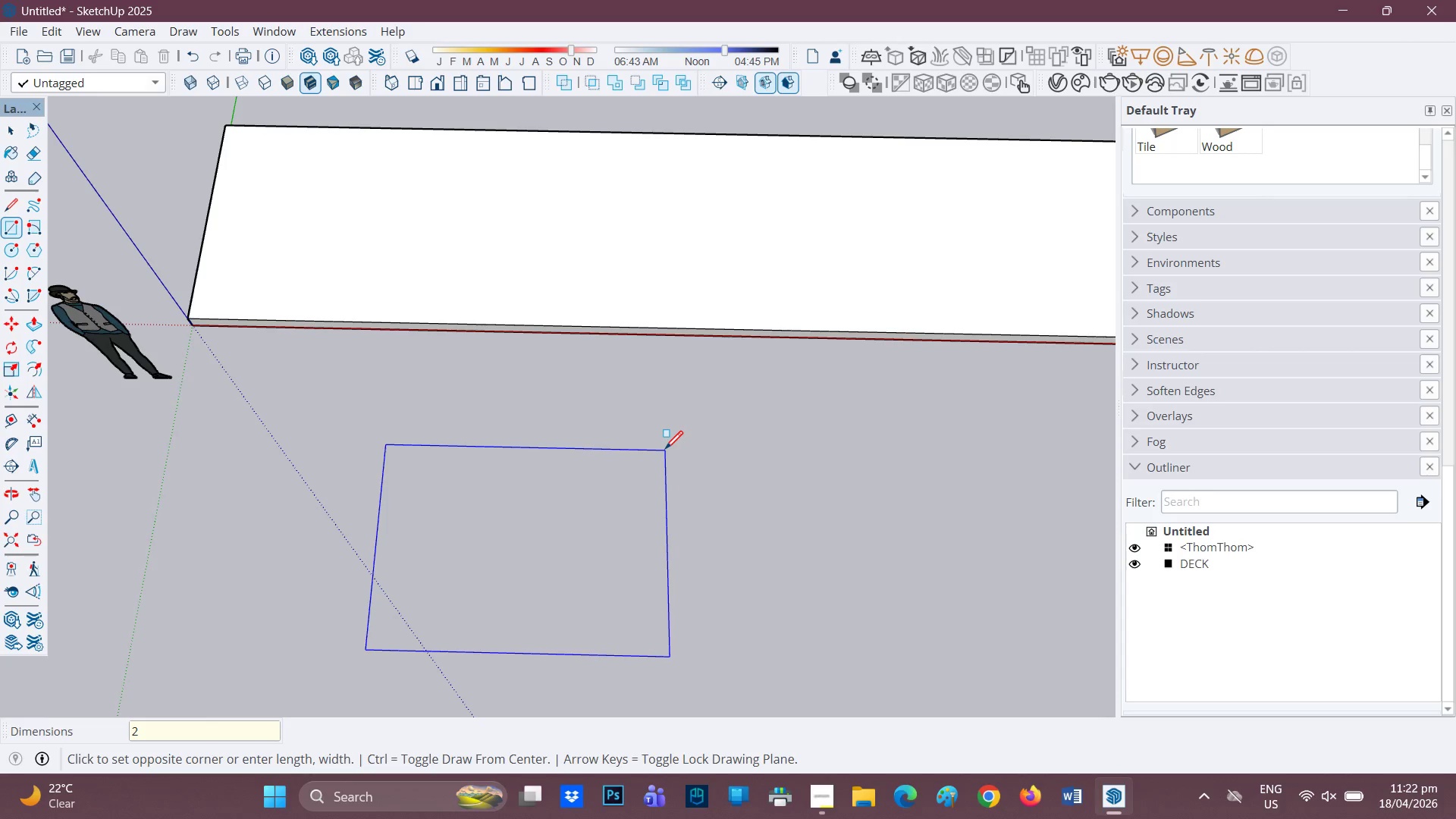 
key(Period)
 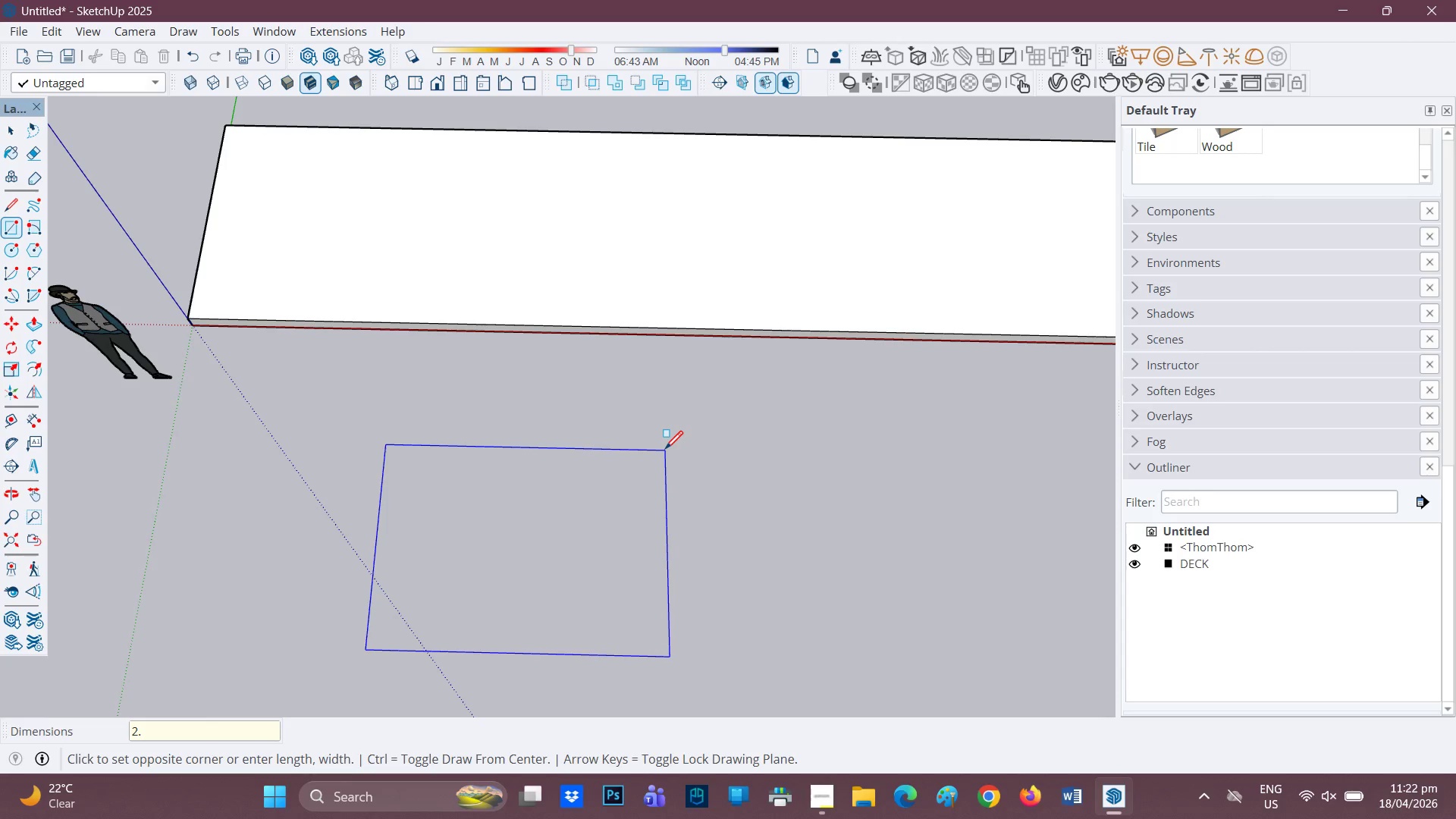 
key(5)
 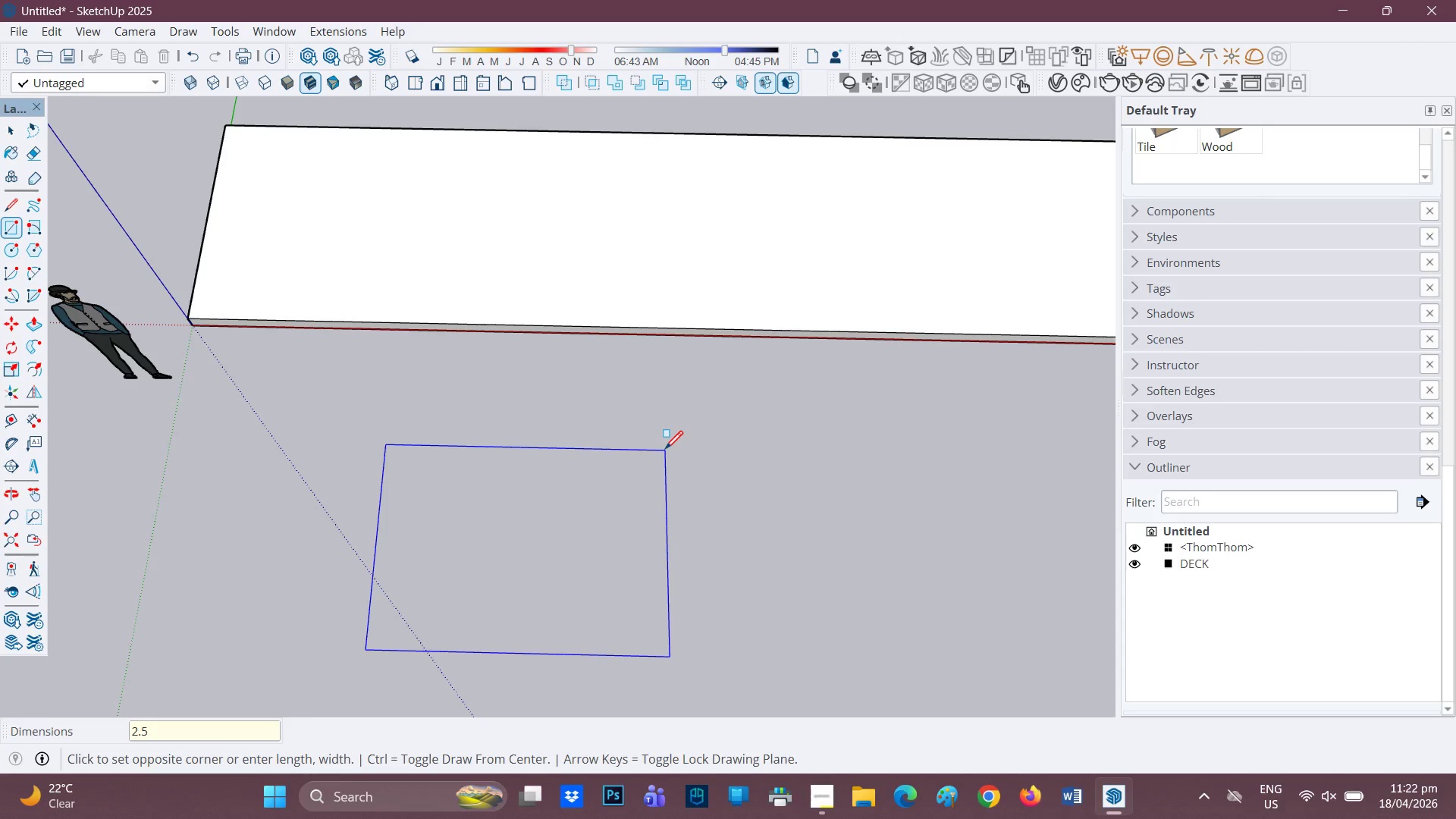 
key(Comma)
 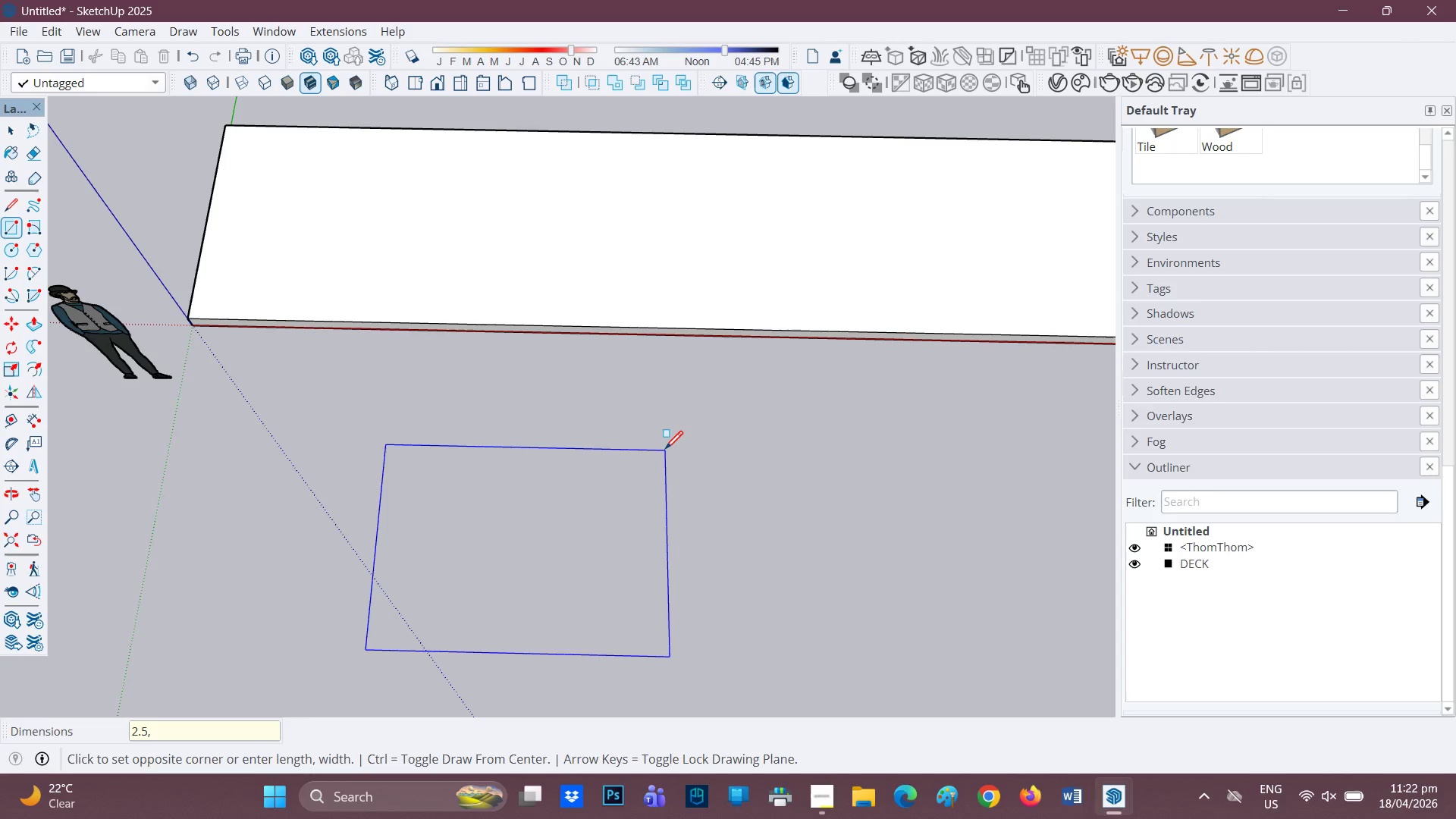 
key(2)
 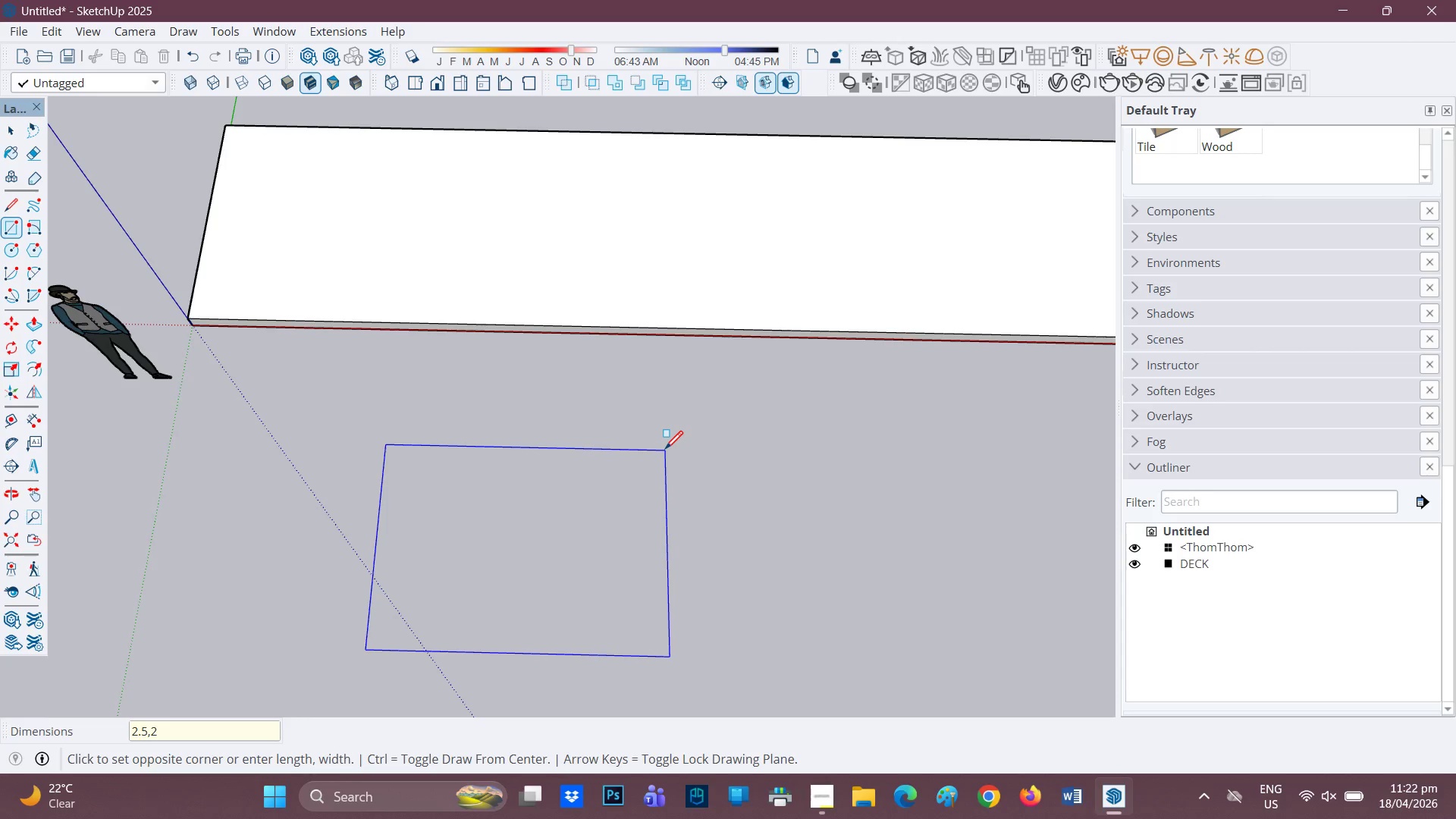 
key(Enter)
 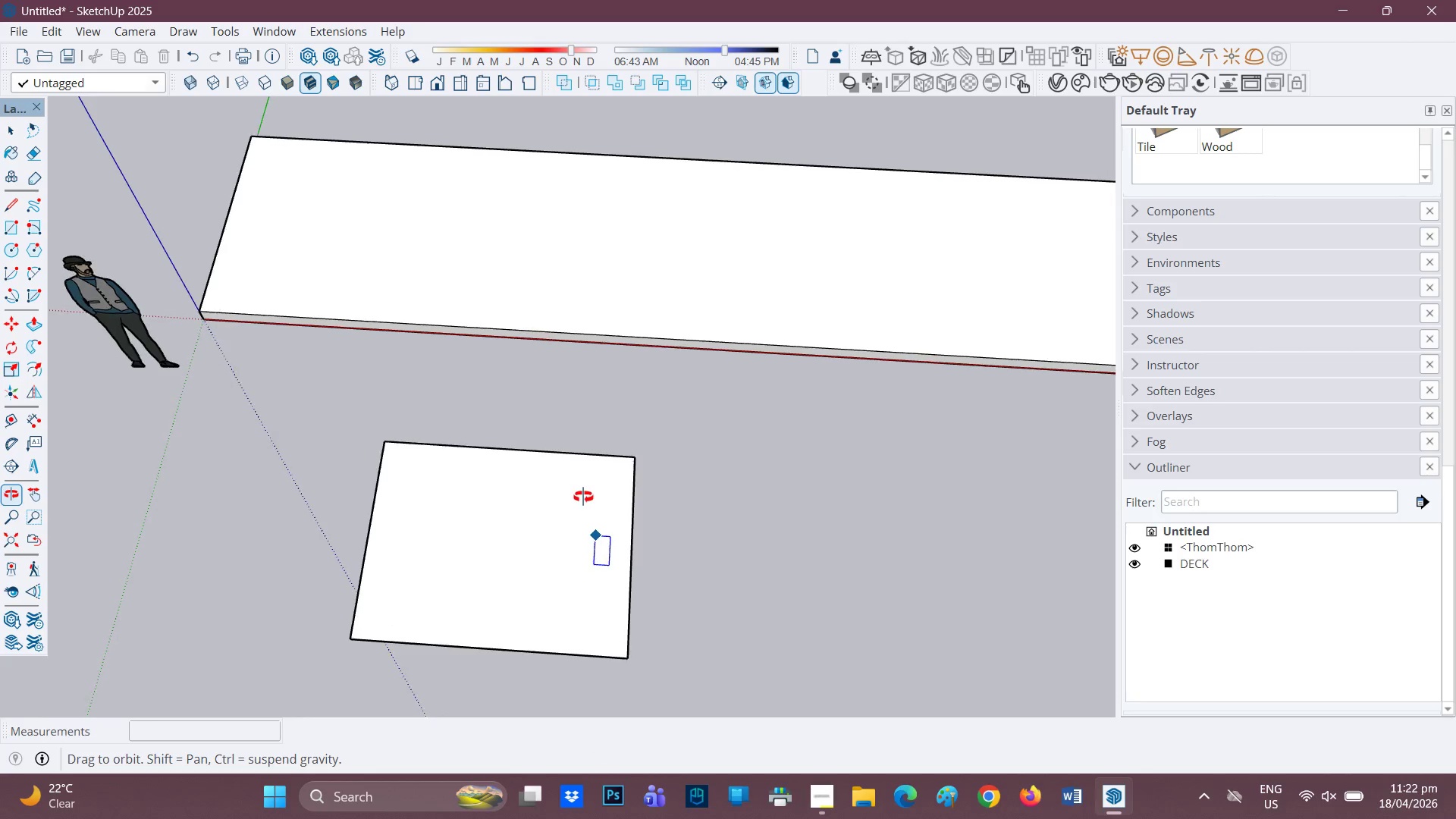 
scroll: coordinate [590, 532], scroll_direction: up, amount: 1.0
 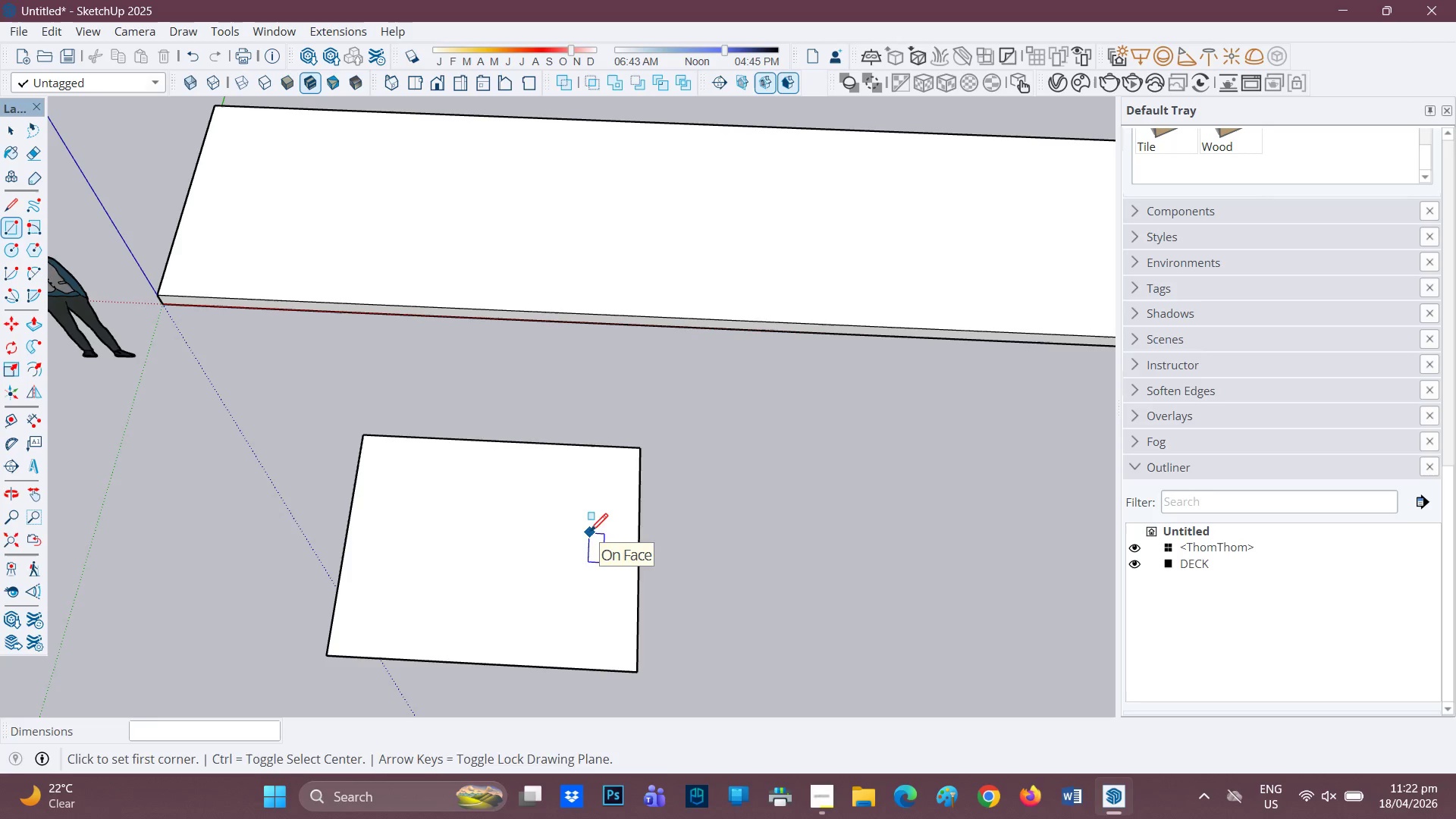 
key(P)
 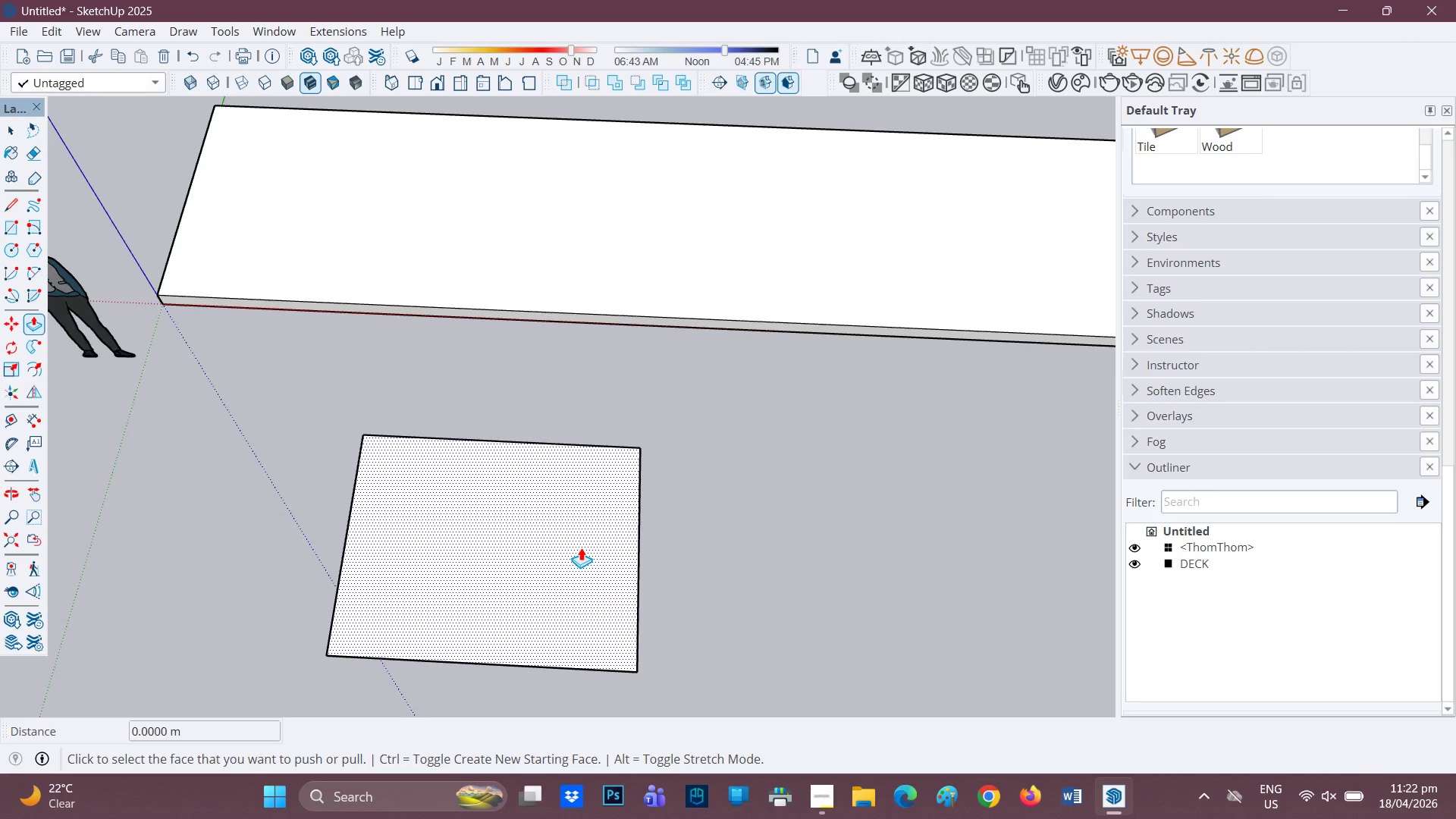 
left_click([581, 548])
 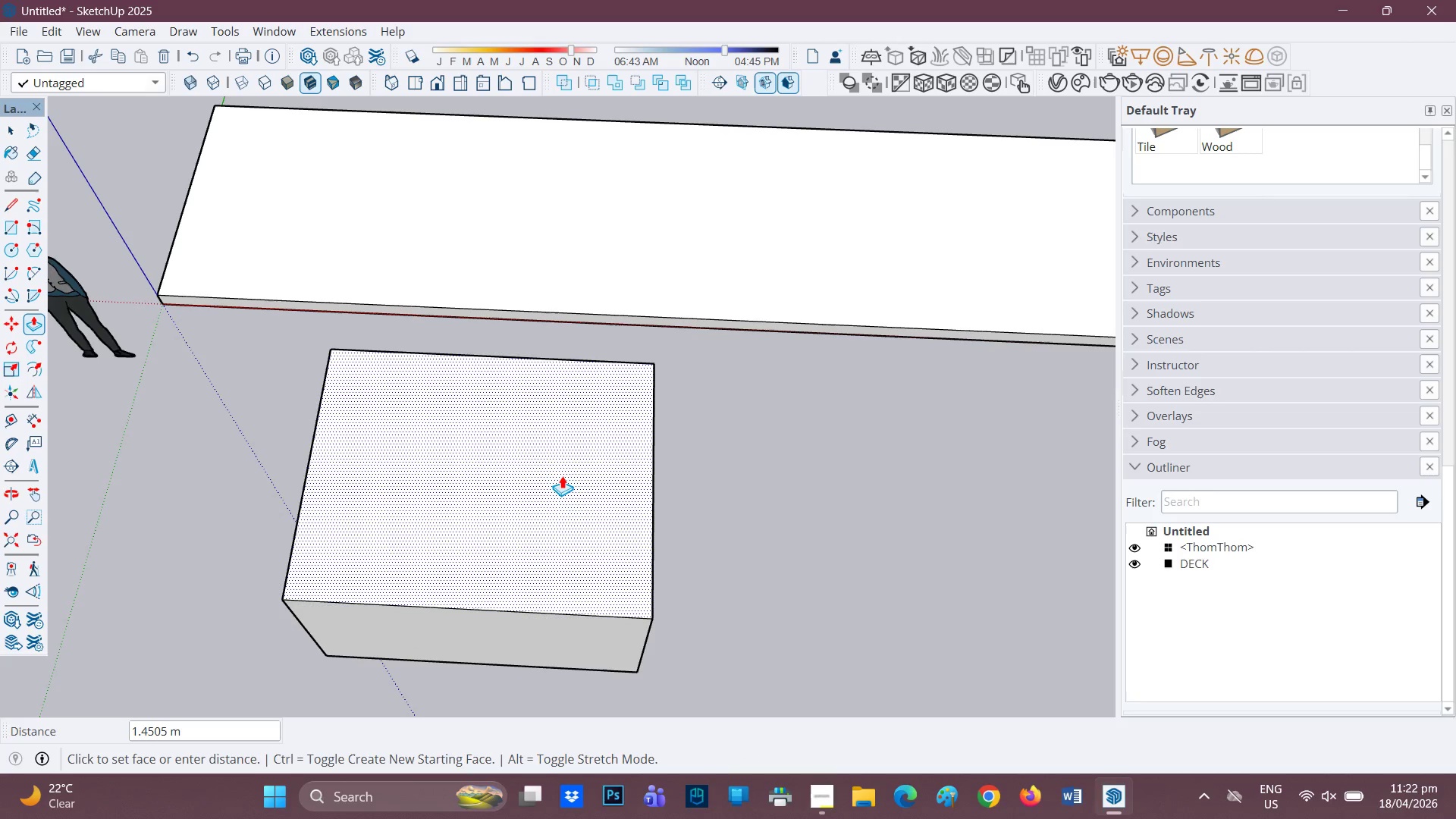 
wait(9.41)
 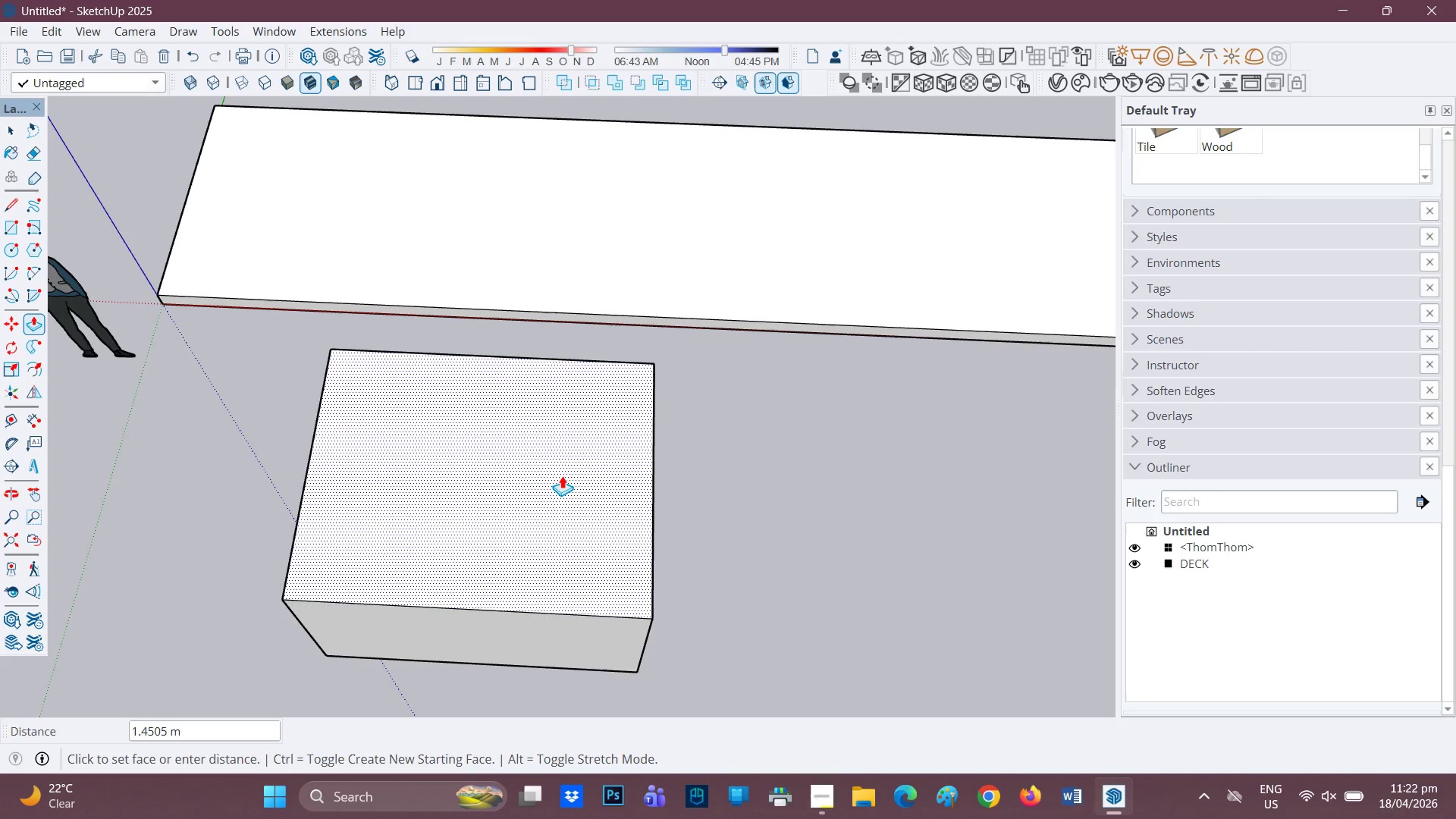 
key(2)
 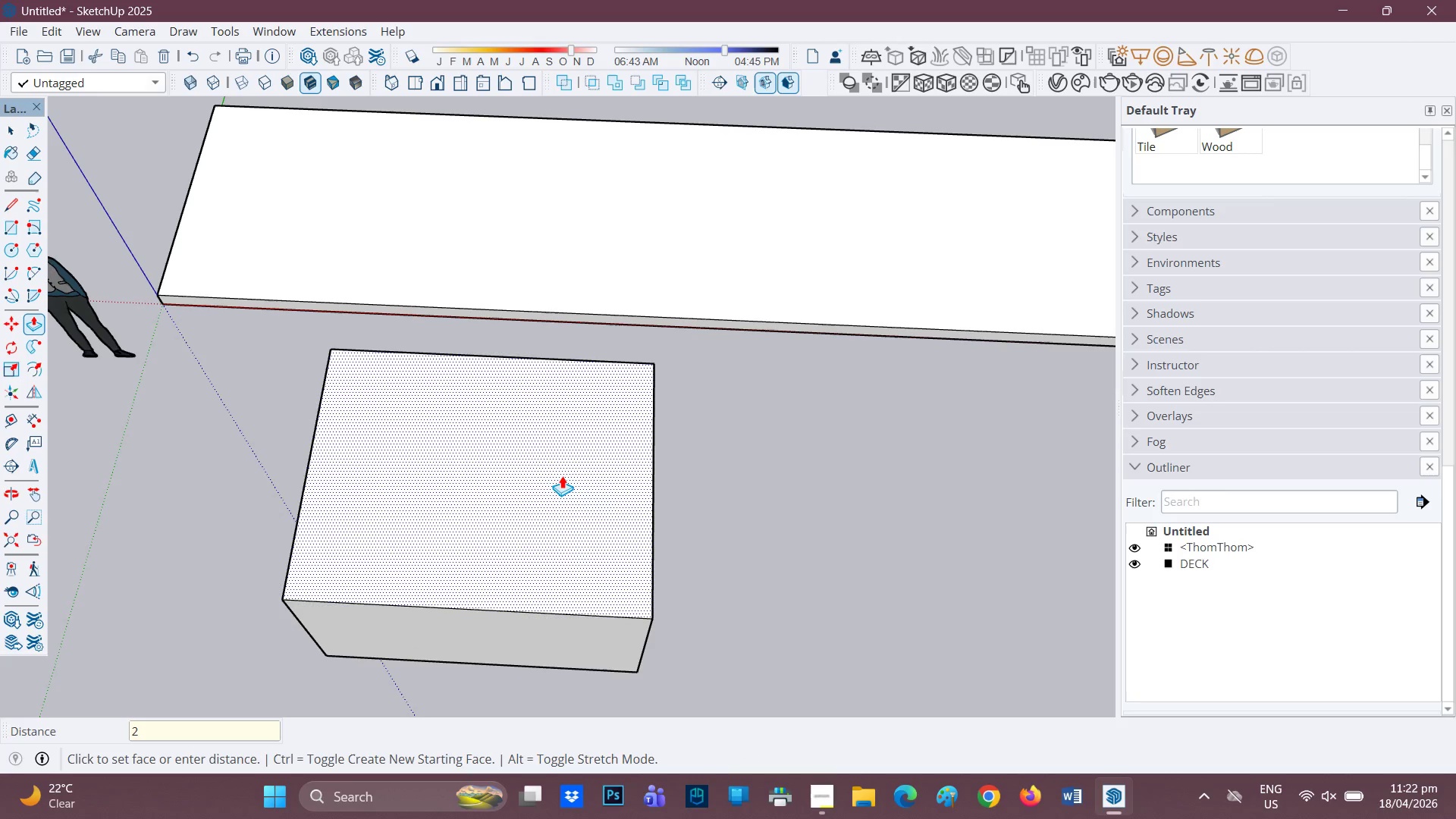 
key(Period)
 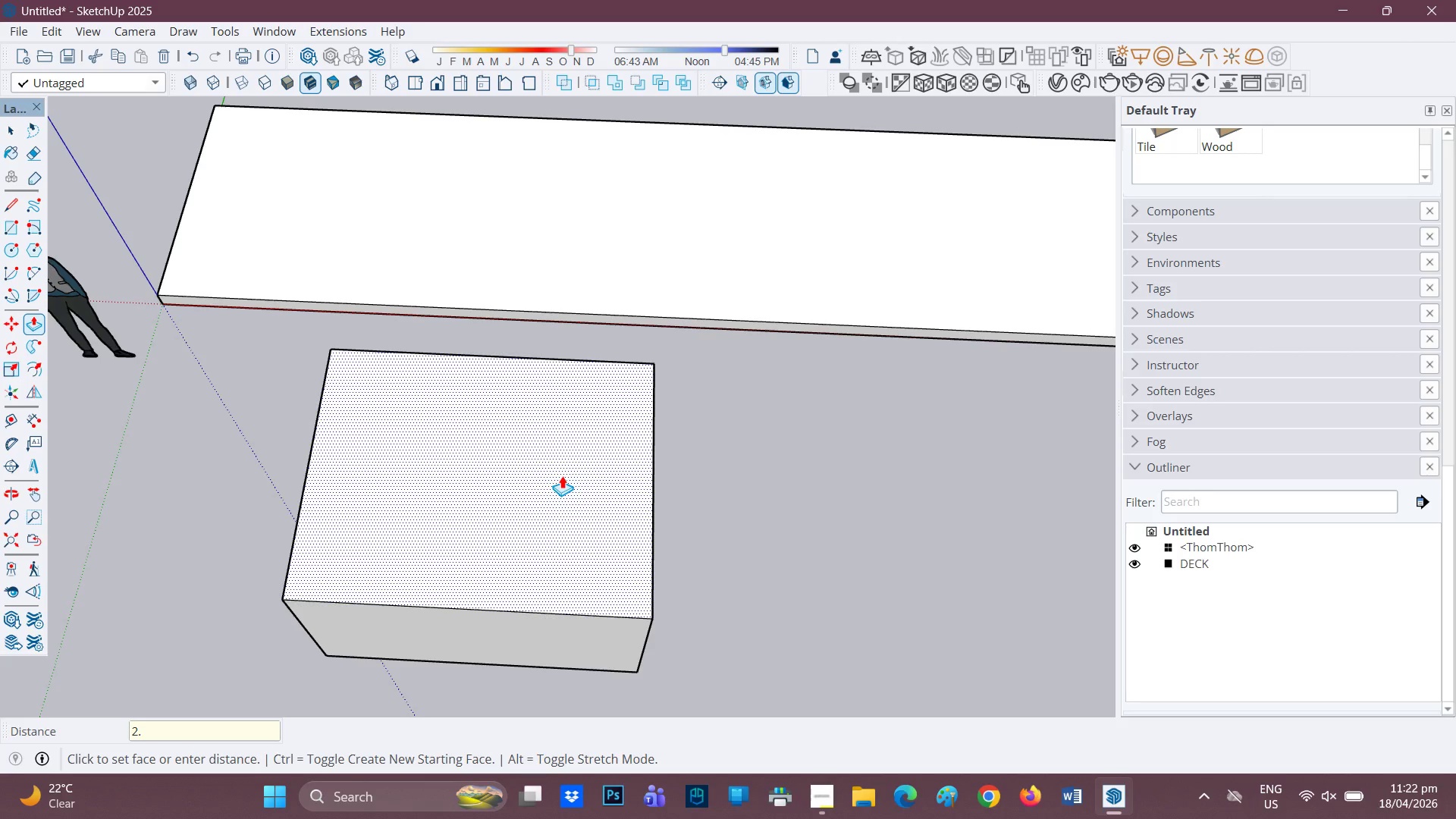 
key(5)
 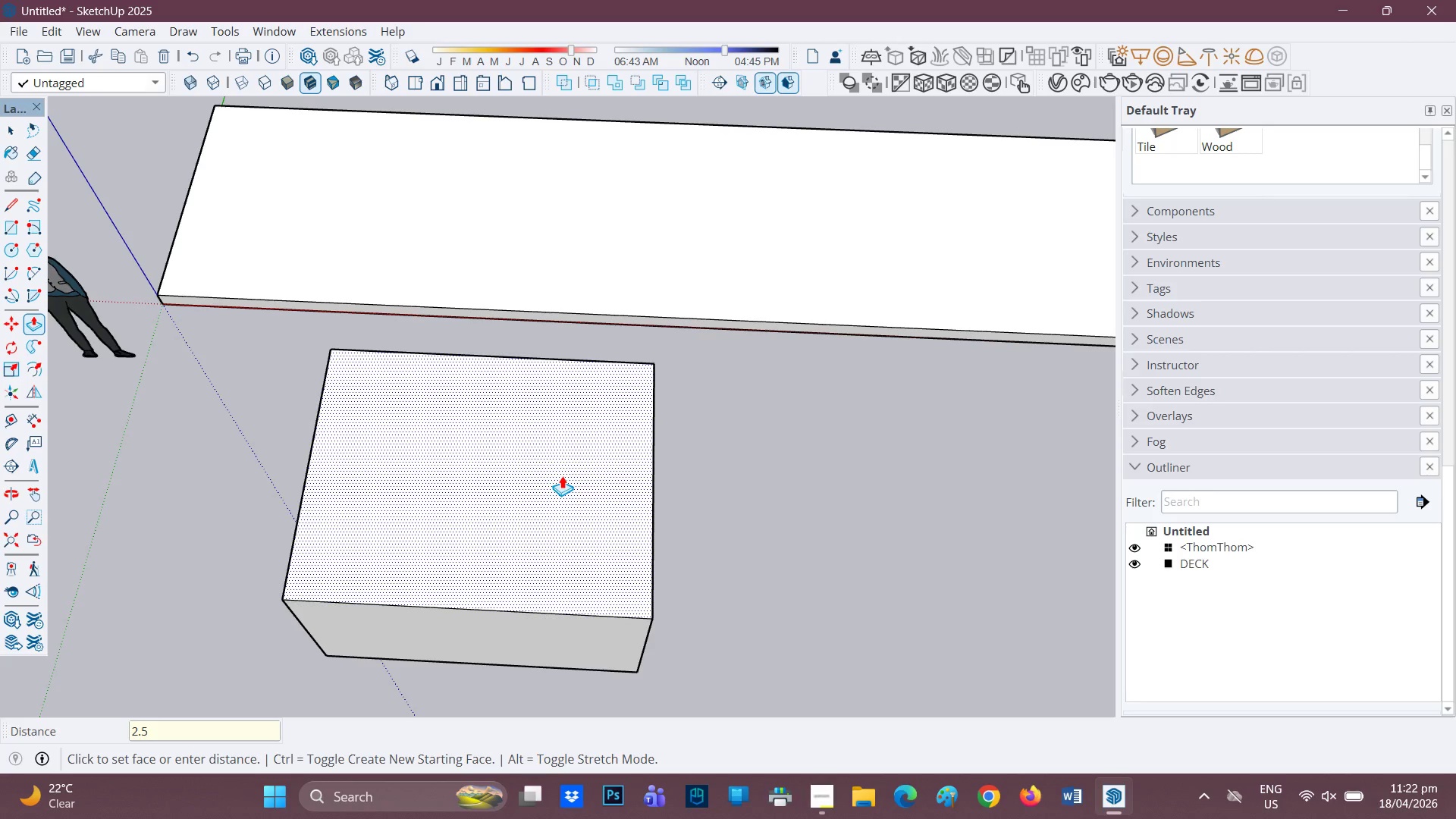 
key(Enter)
 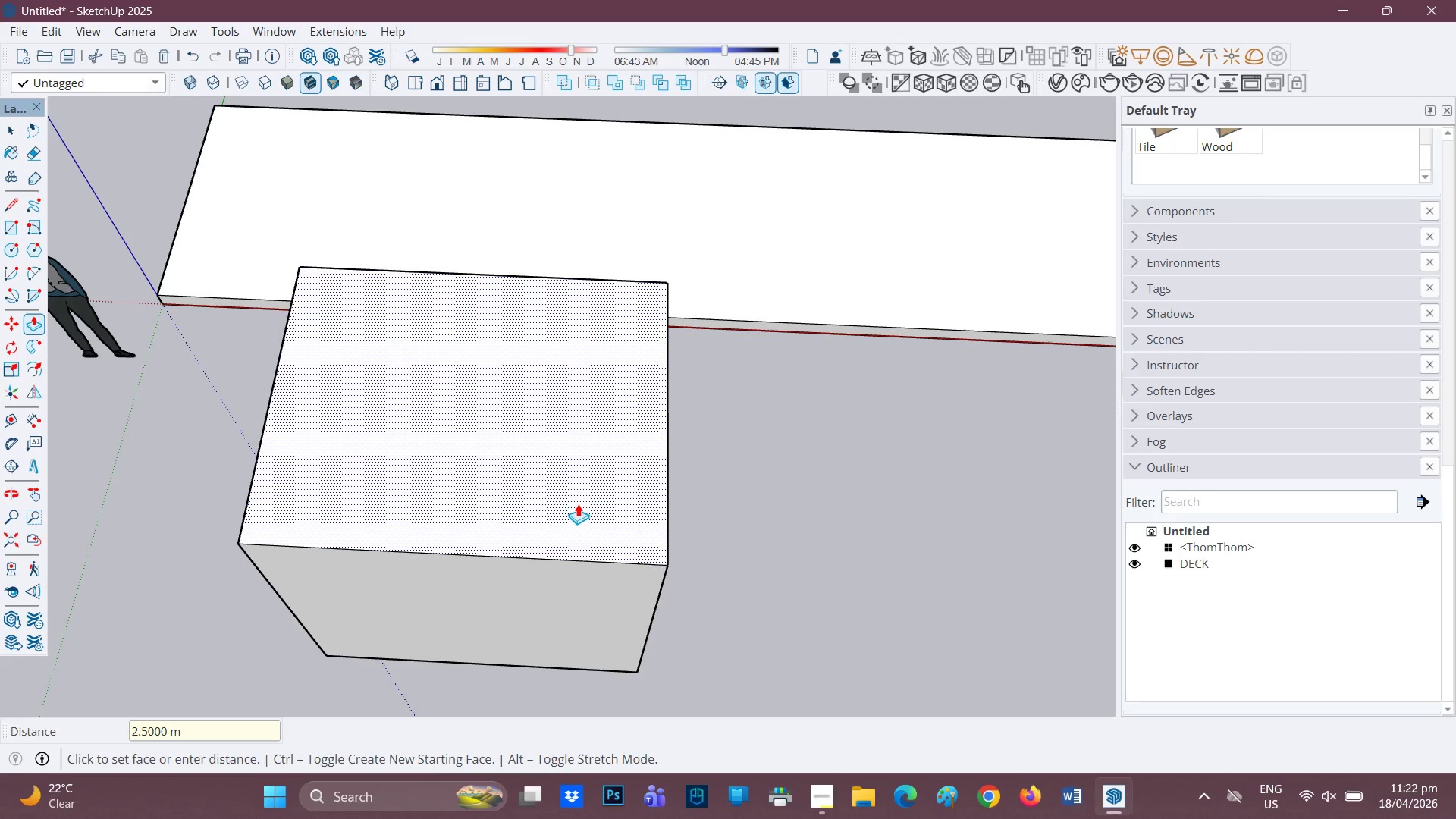 
scroll: coordinate [578, 504], scroll_direction: down, amount: 1.0
 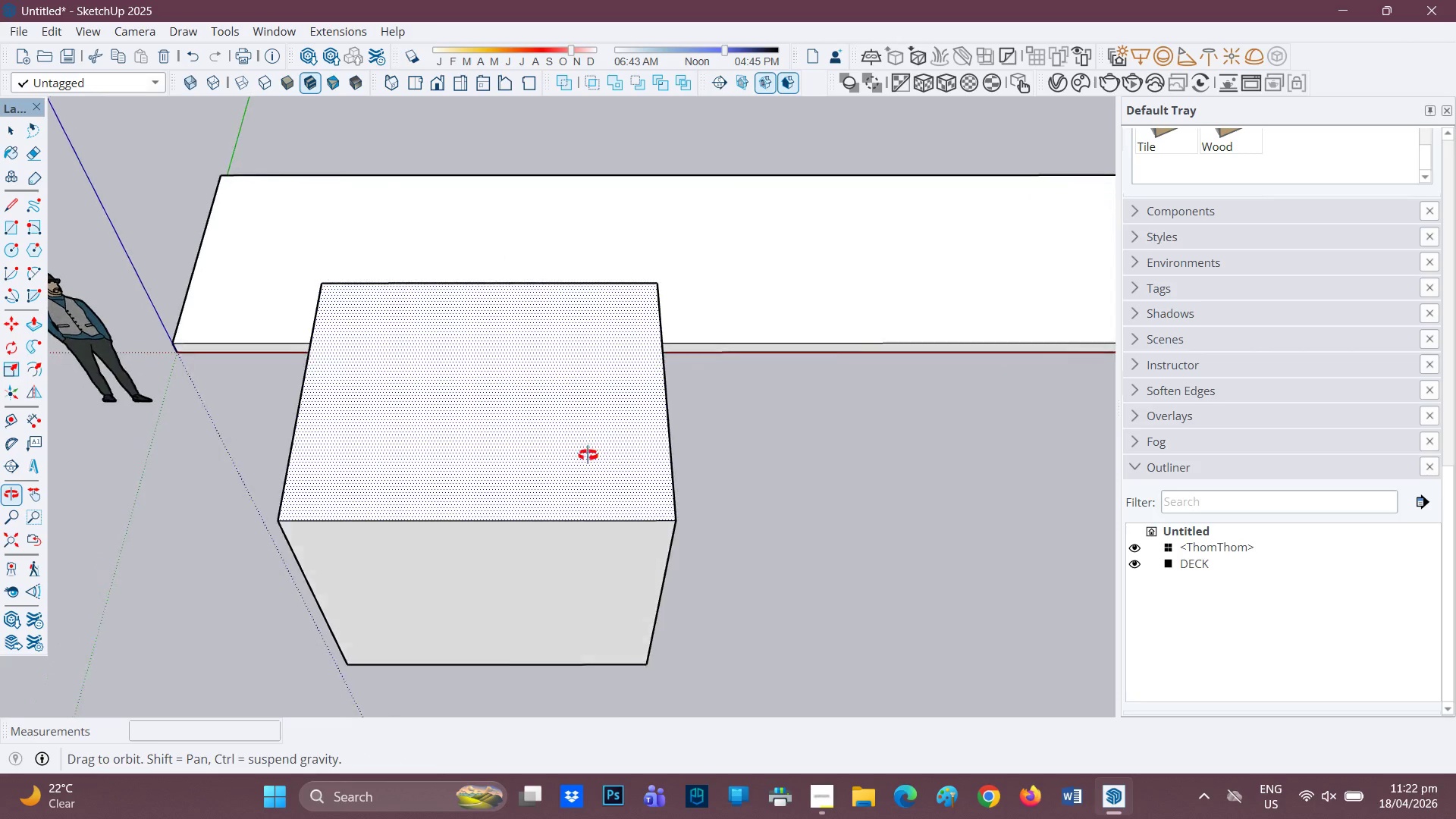 
key(F)
 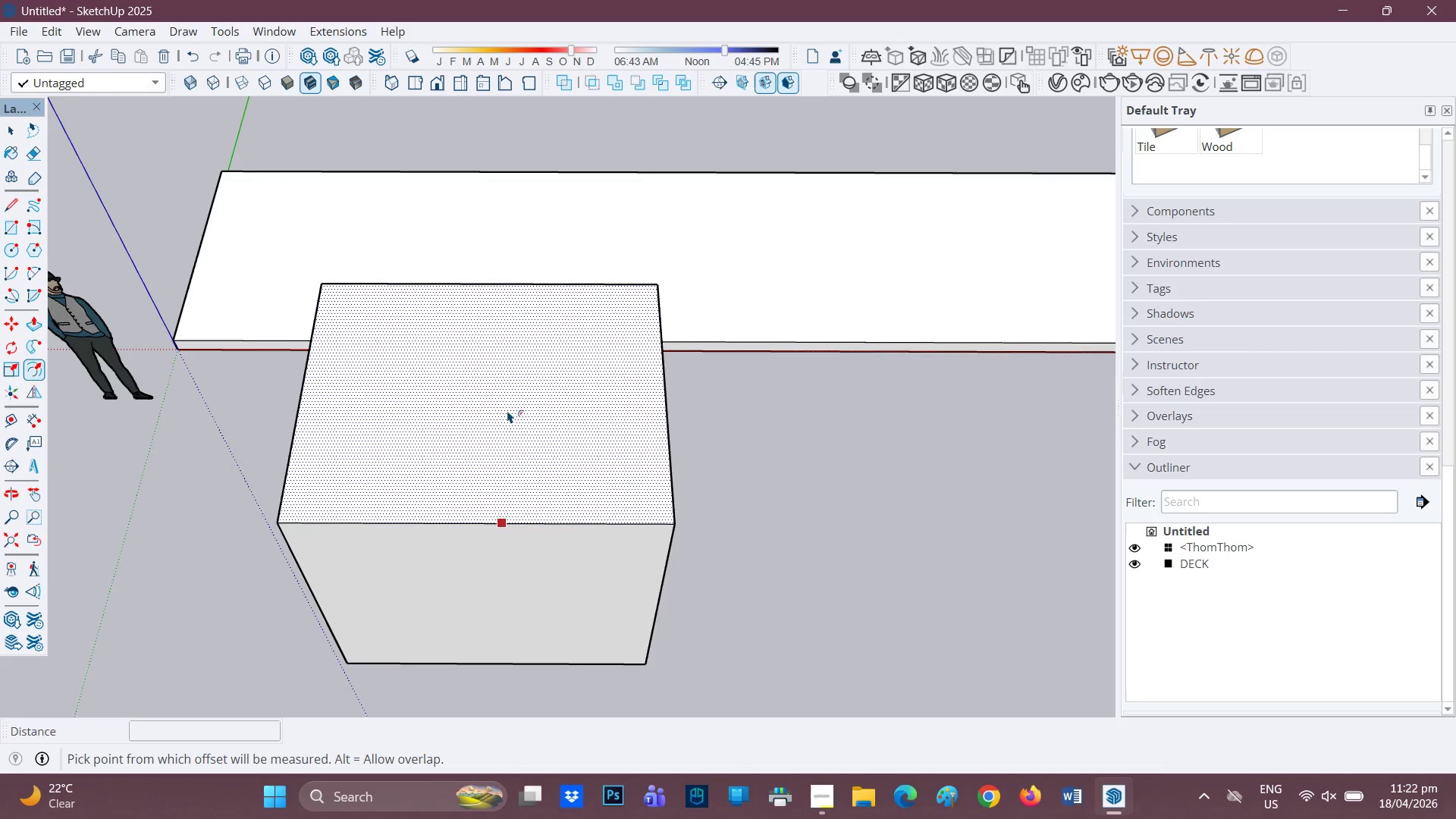 
left_click([507, 410])
 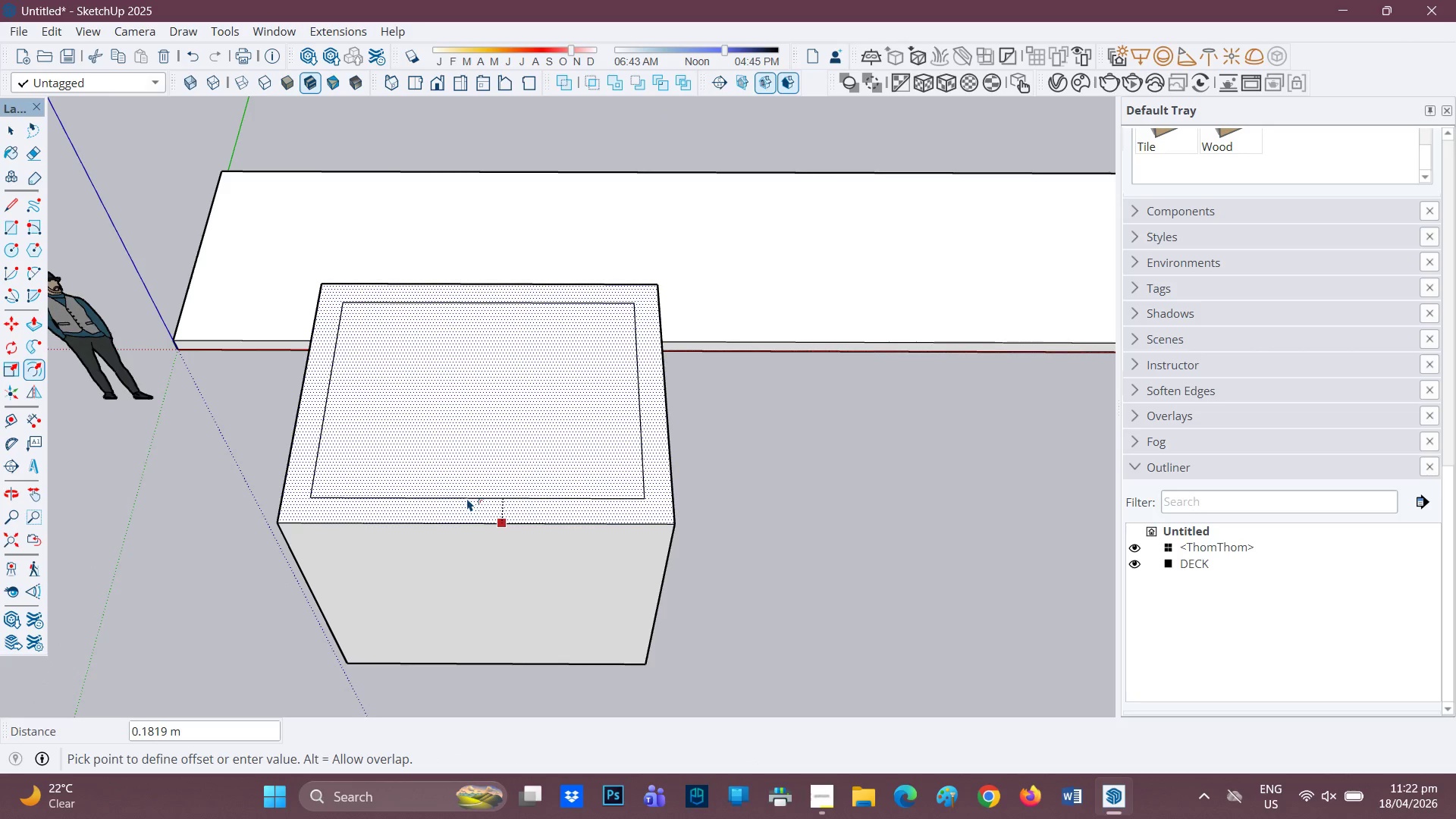 
wait(5.73)
 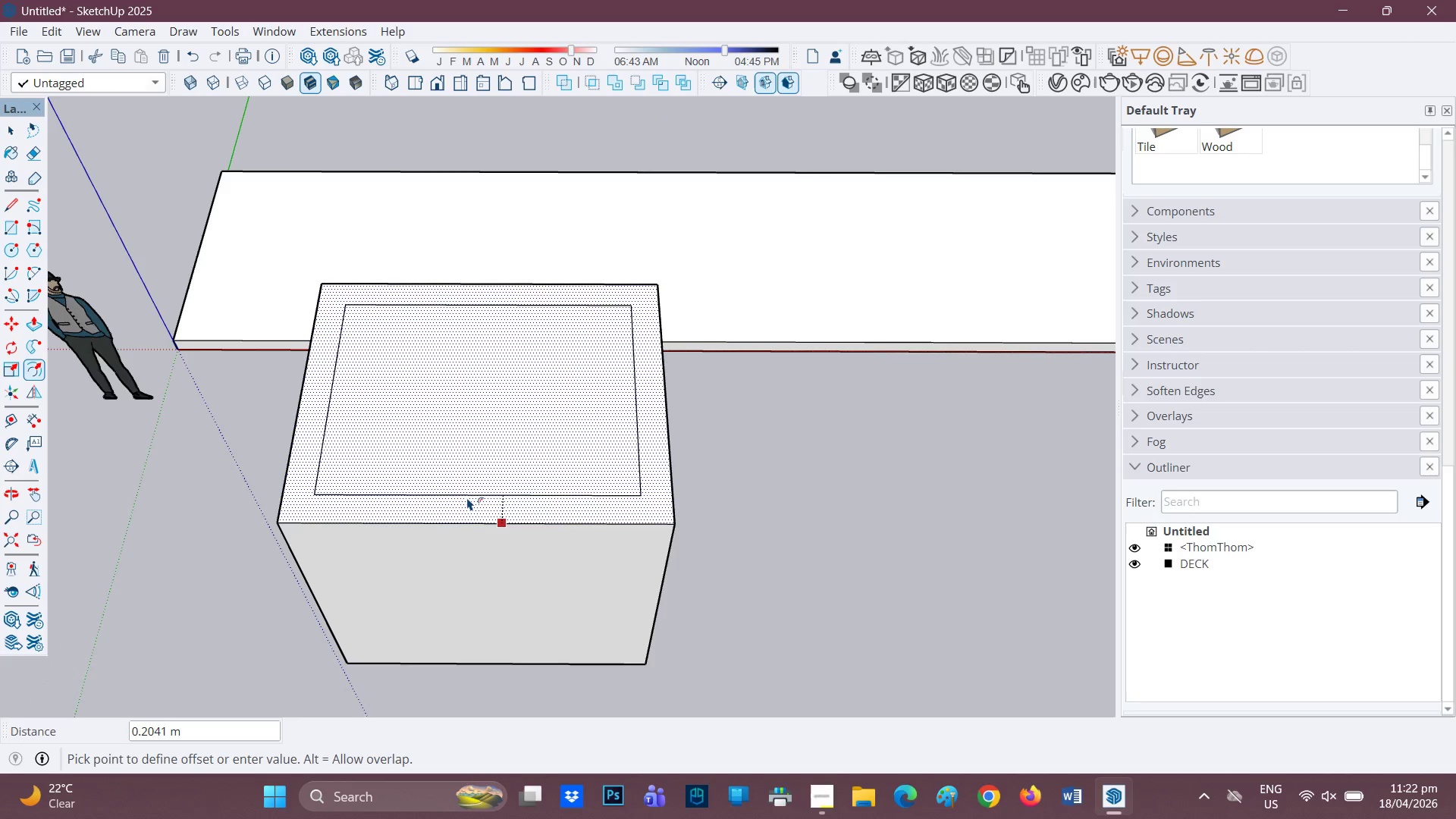 
type(0.15)
 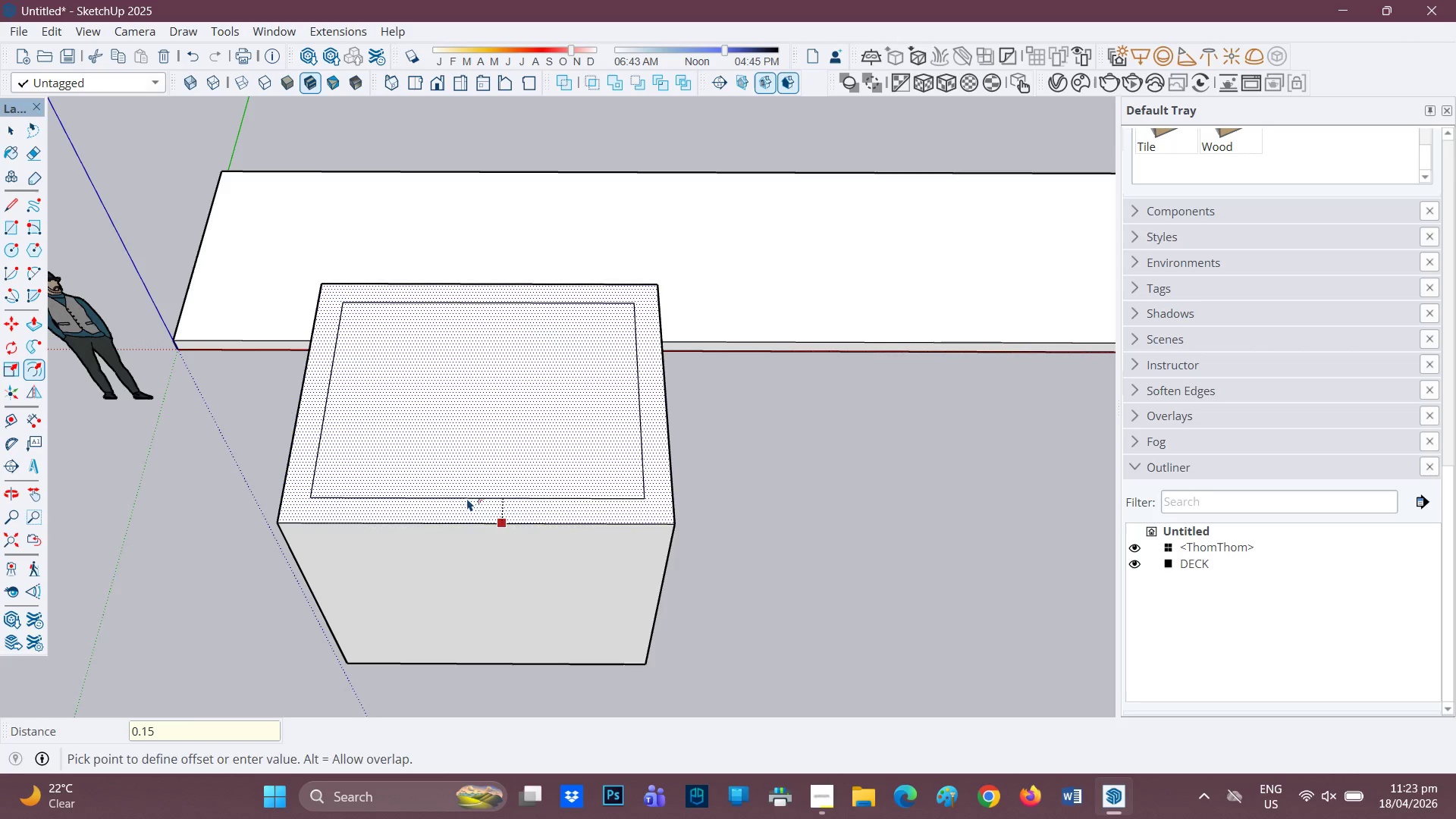 
key(Enter)
 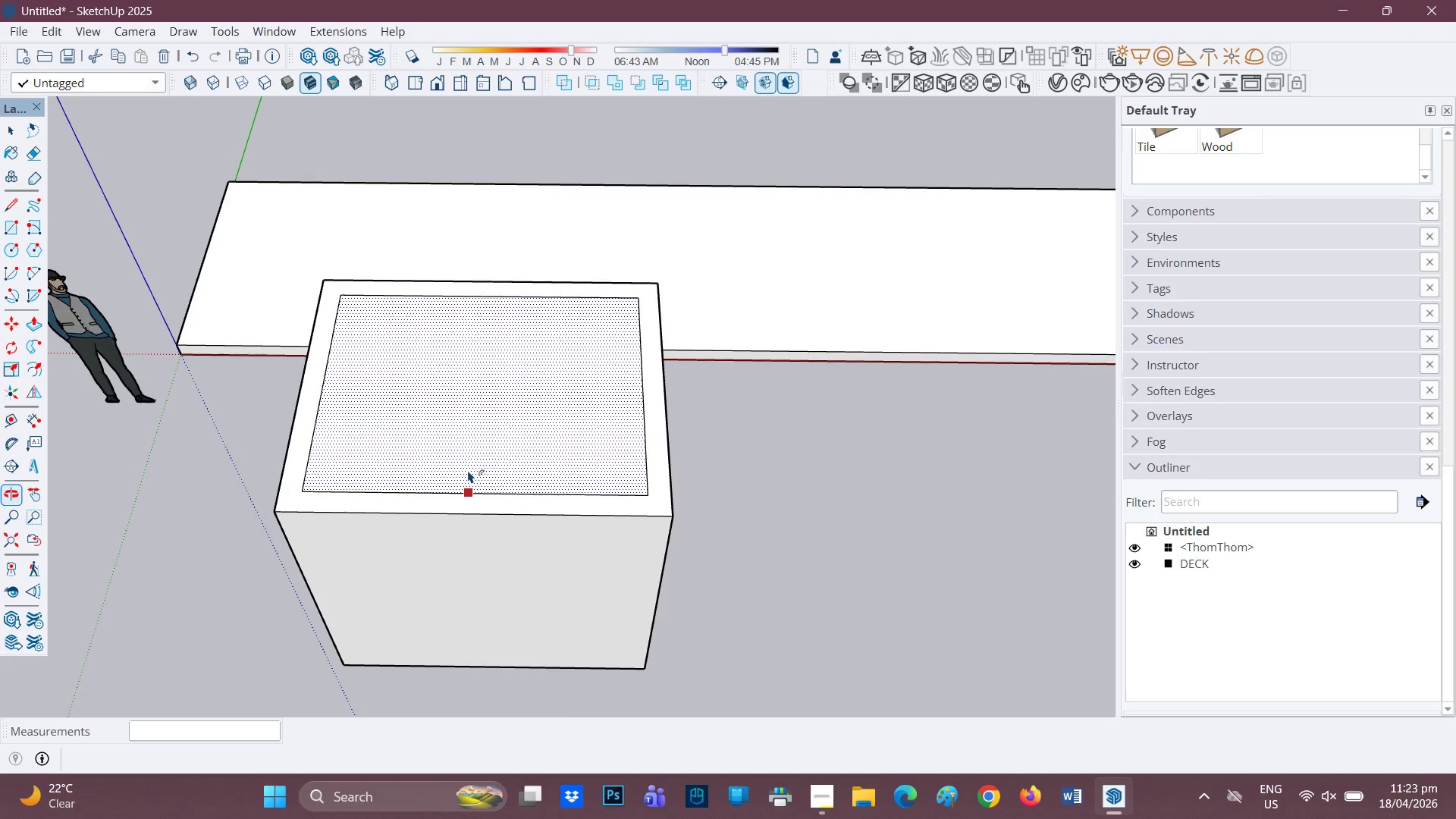 
key(P)
 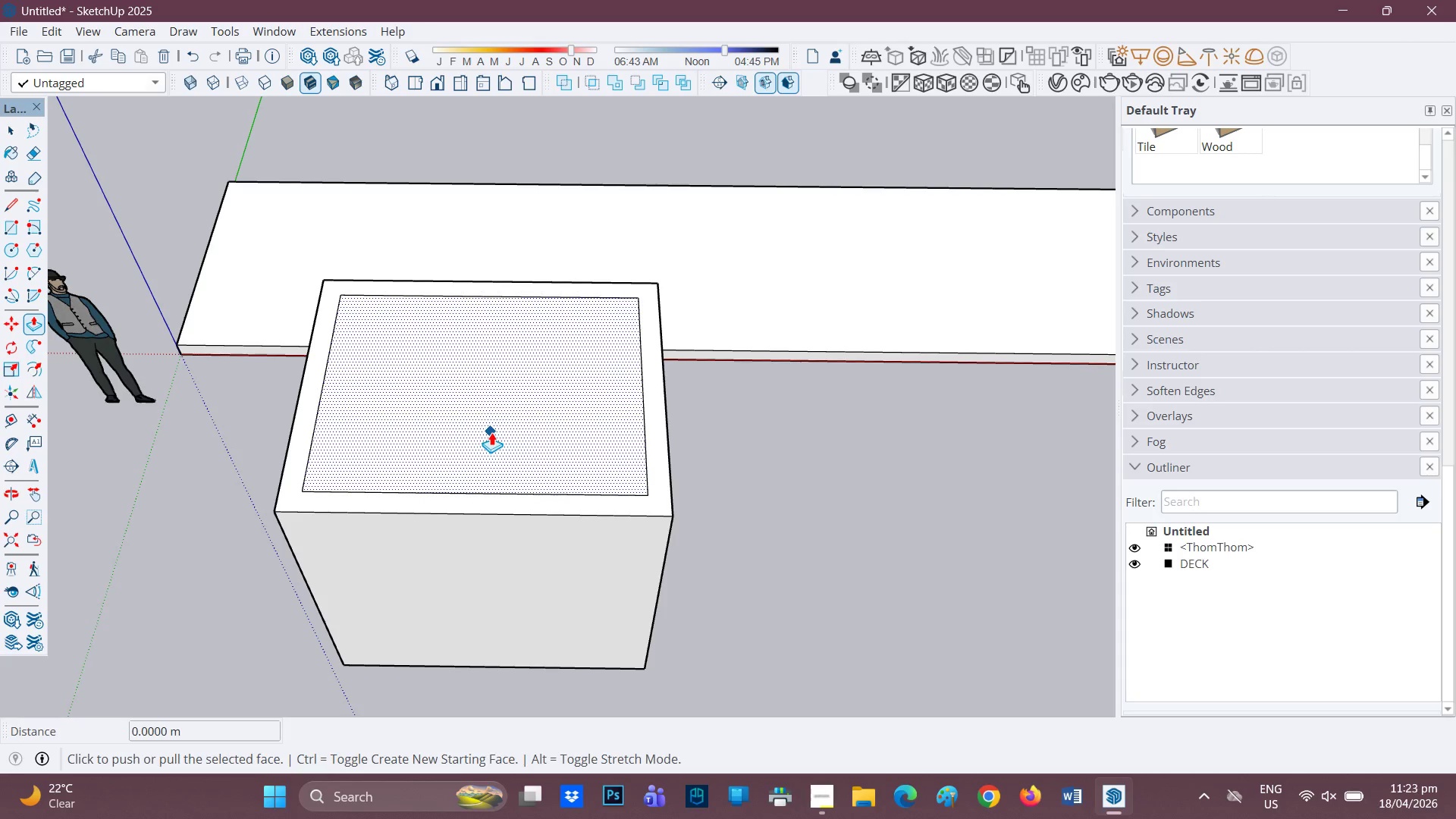 
left_click([491, 432])
 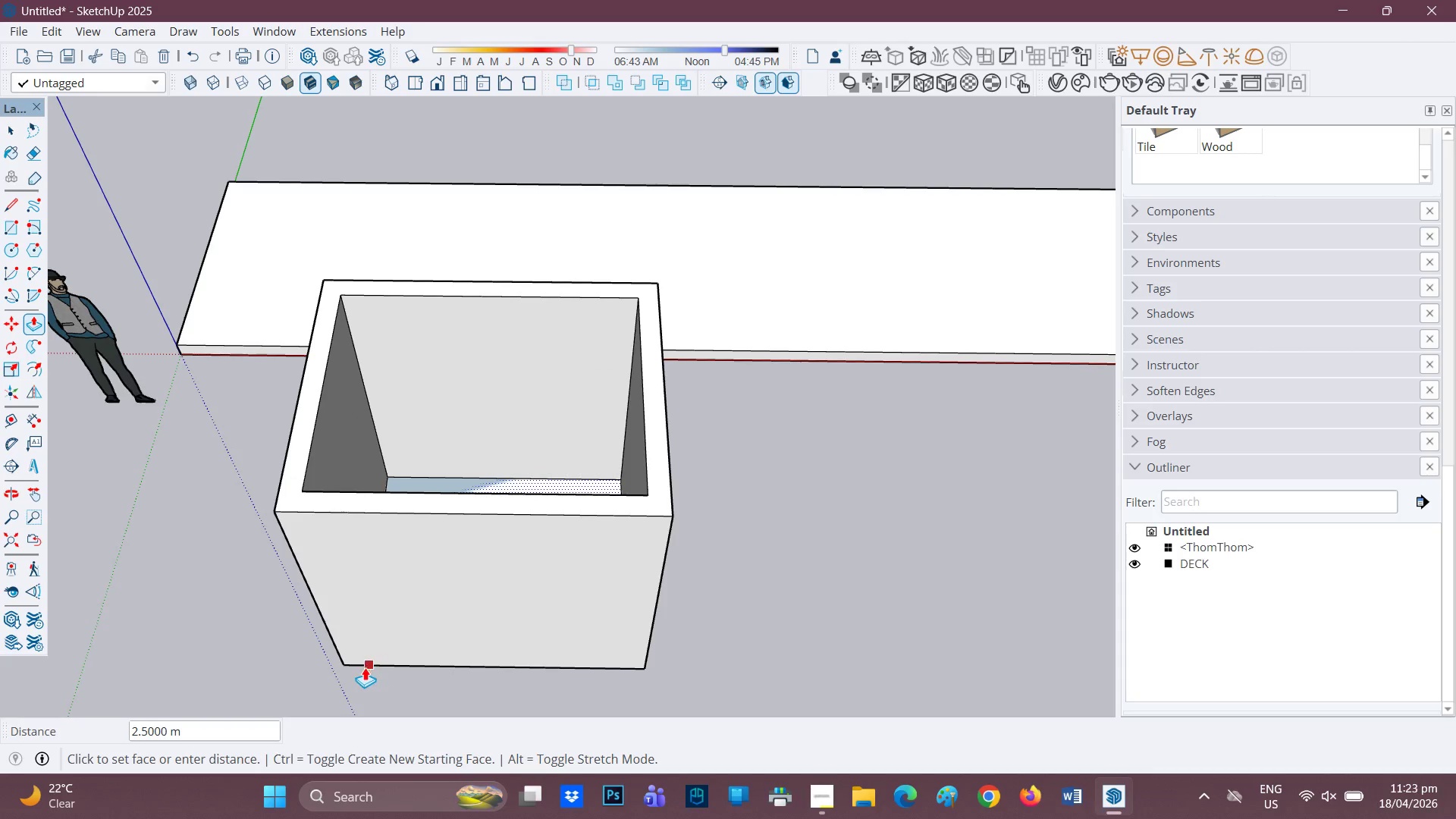 
left_click([357, 669])
 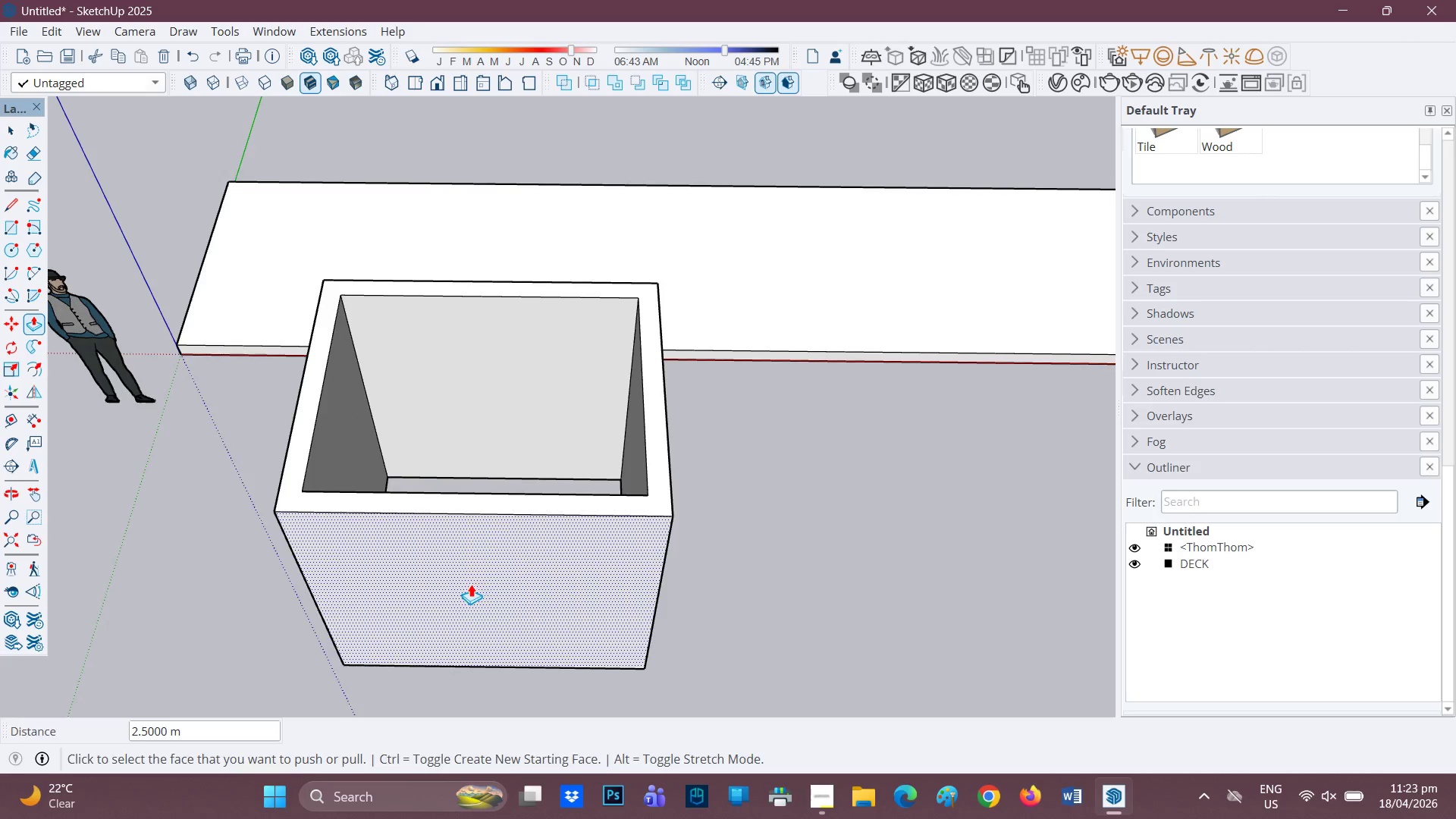 
scroll: coordinate [459, 601], scroll_direction: down, amount: 1.0
 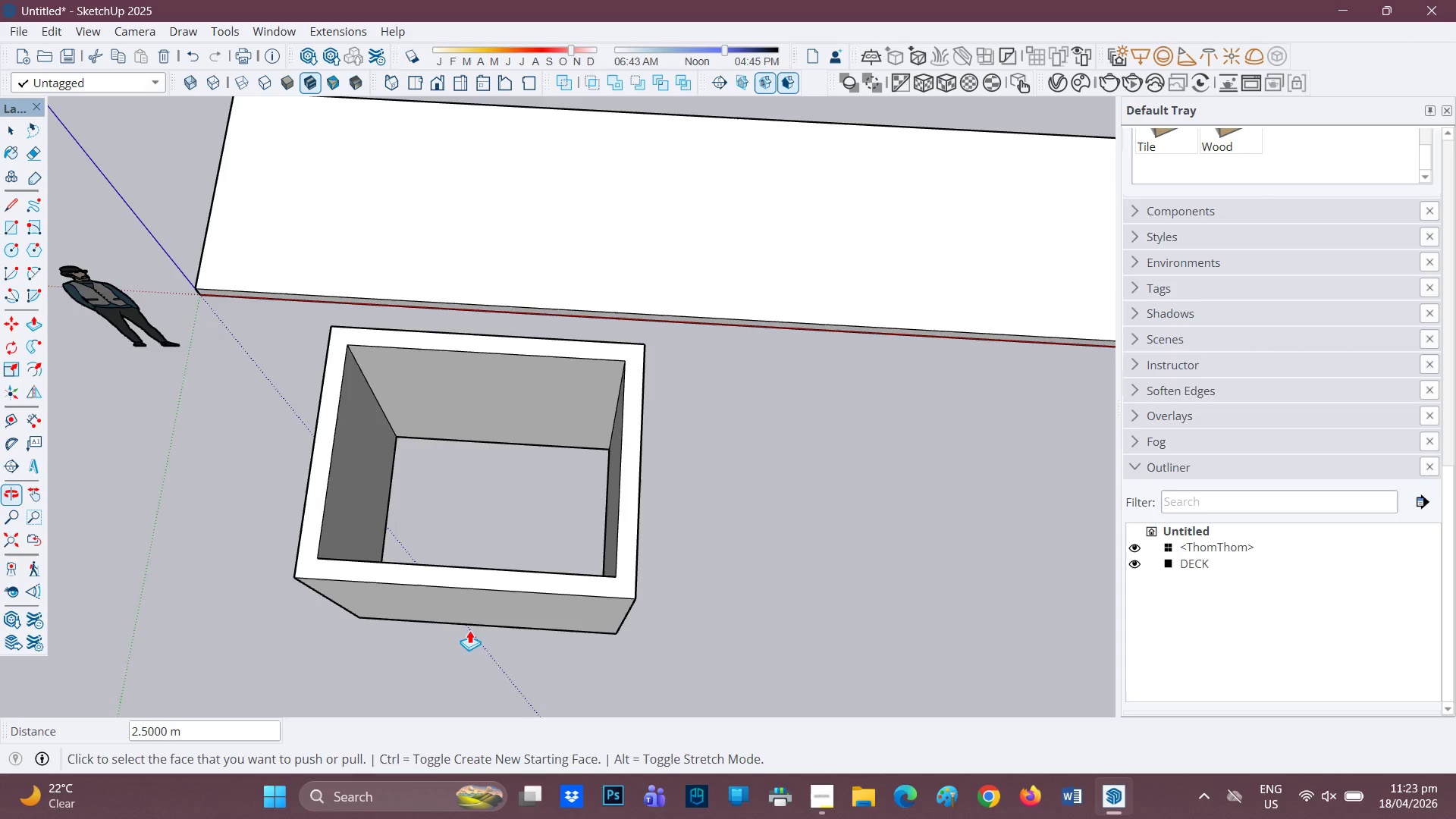 
scroll: coordinate [422, 498], scroll_direction: up, amount: 2.0
 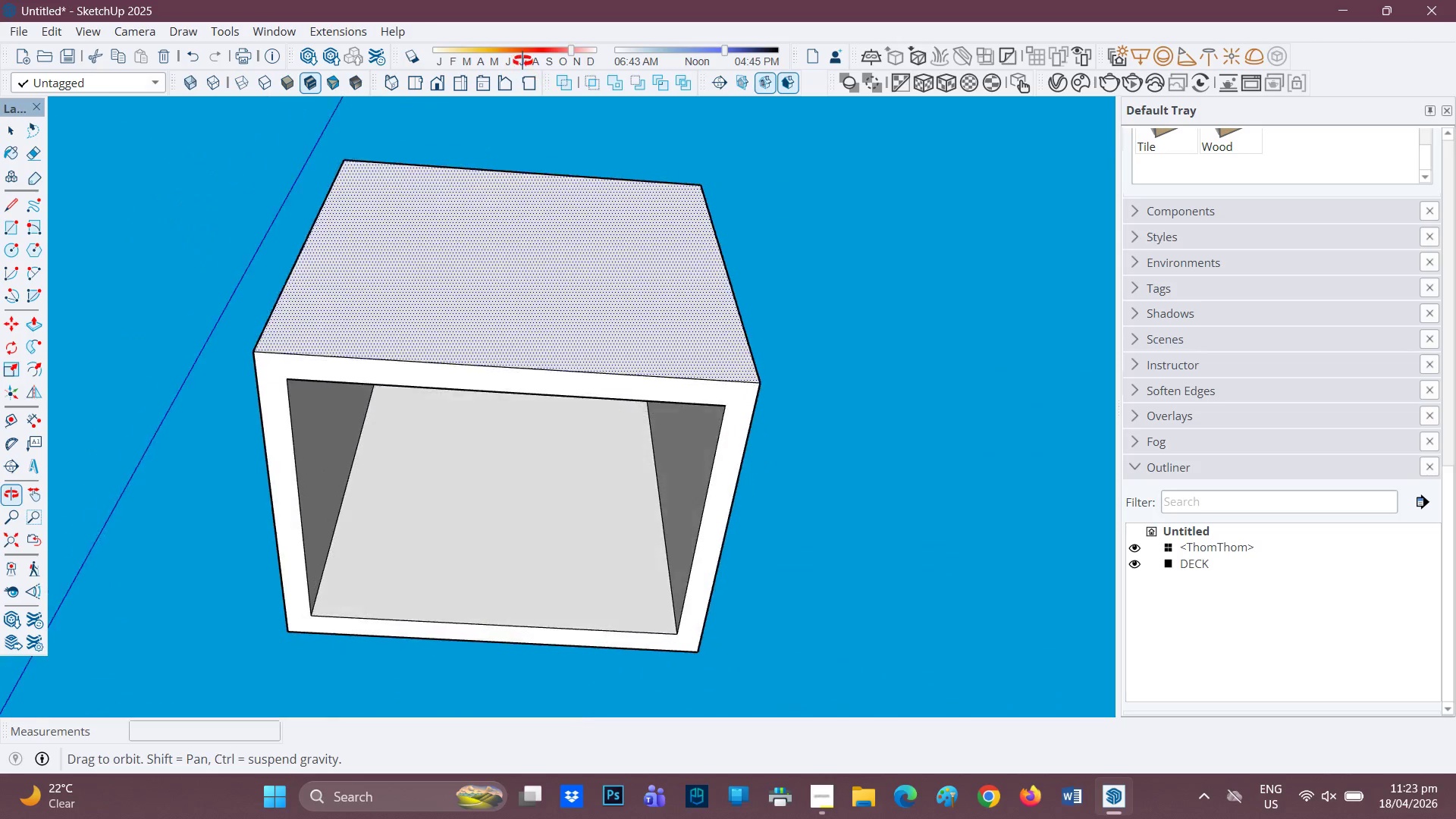 
key(R)
 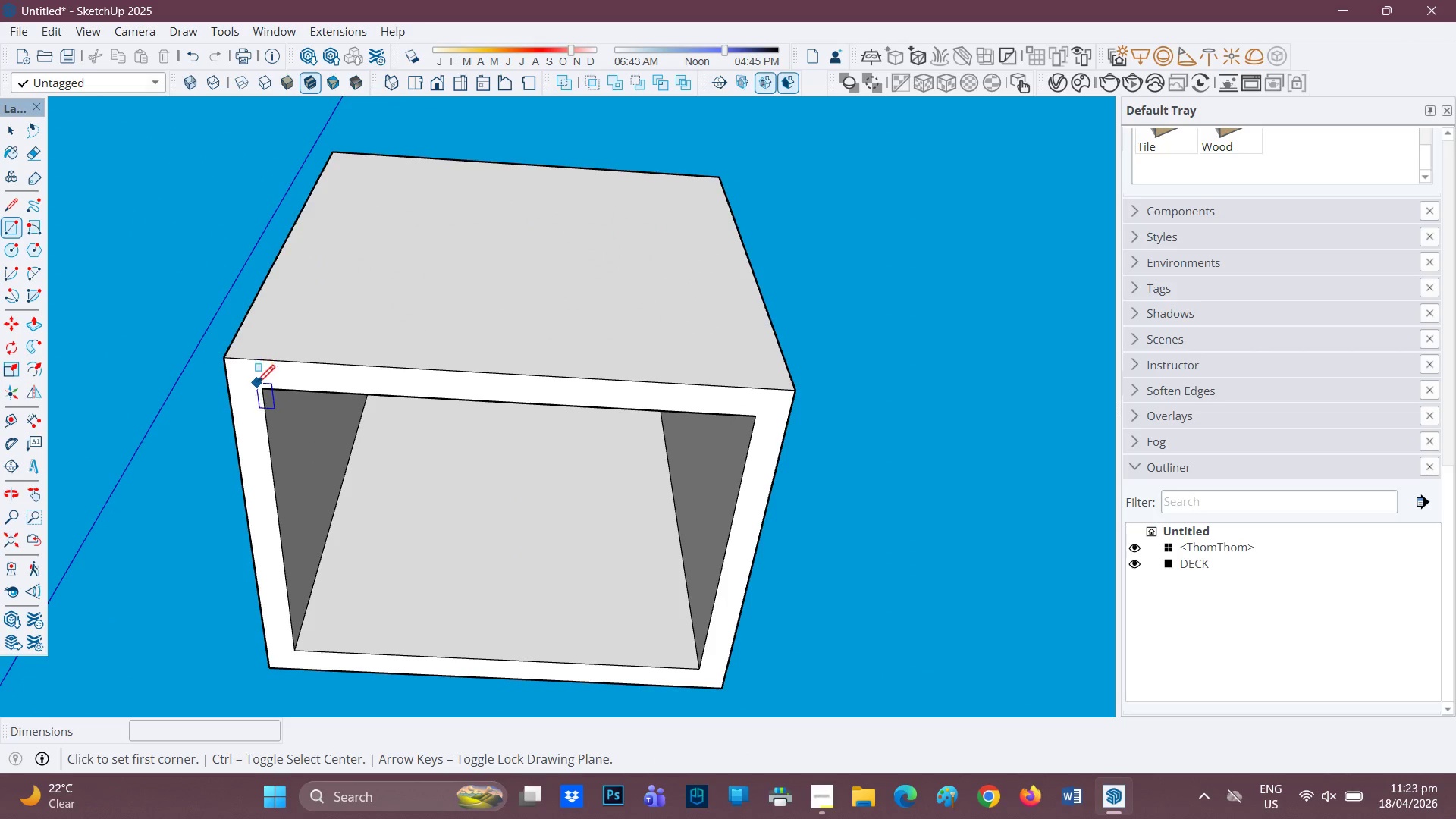 
scroll: coordinate [471, 278], scroll_direction: up, amount: 1.0
 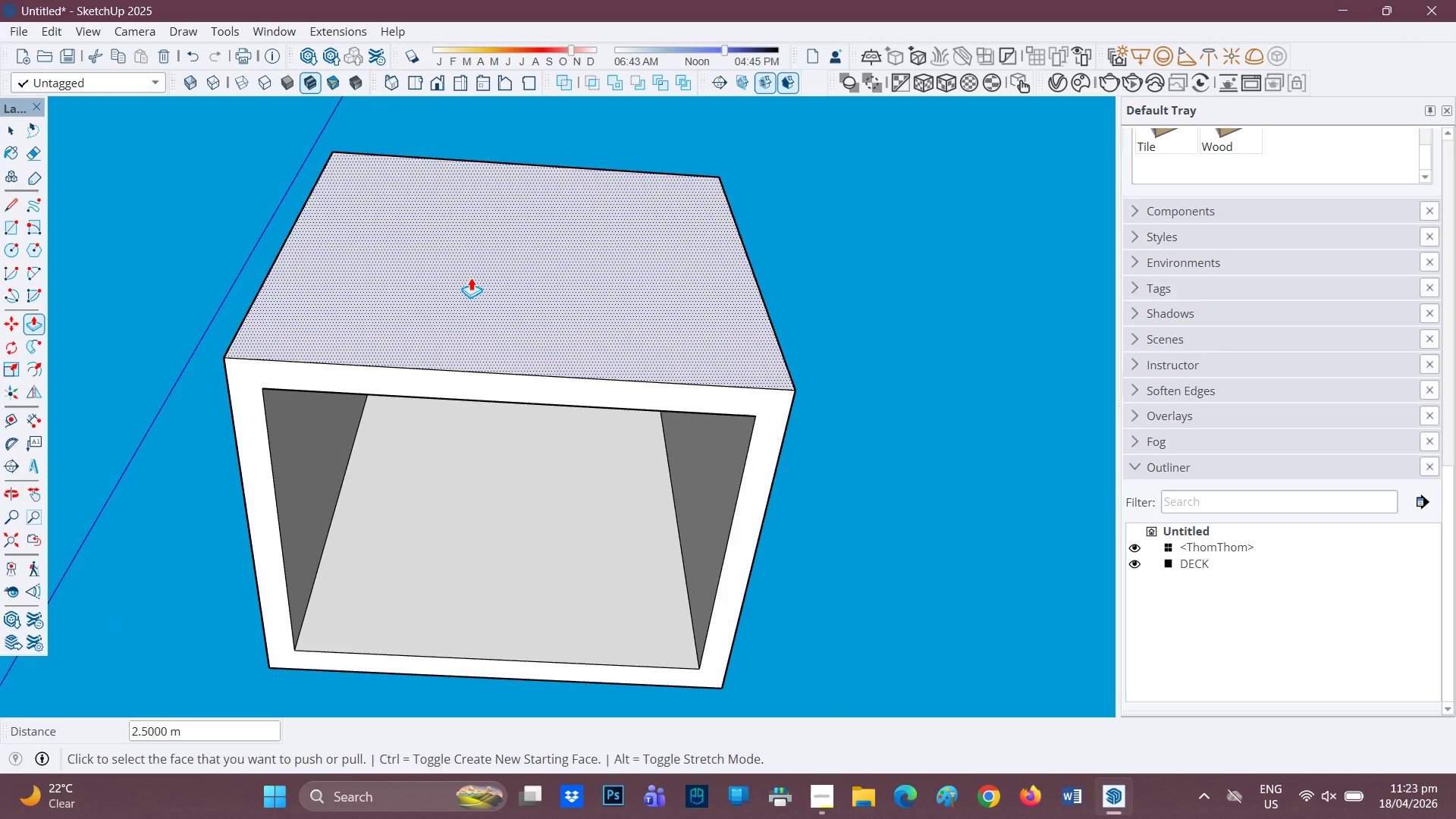 
left_click([263, 387])
 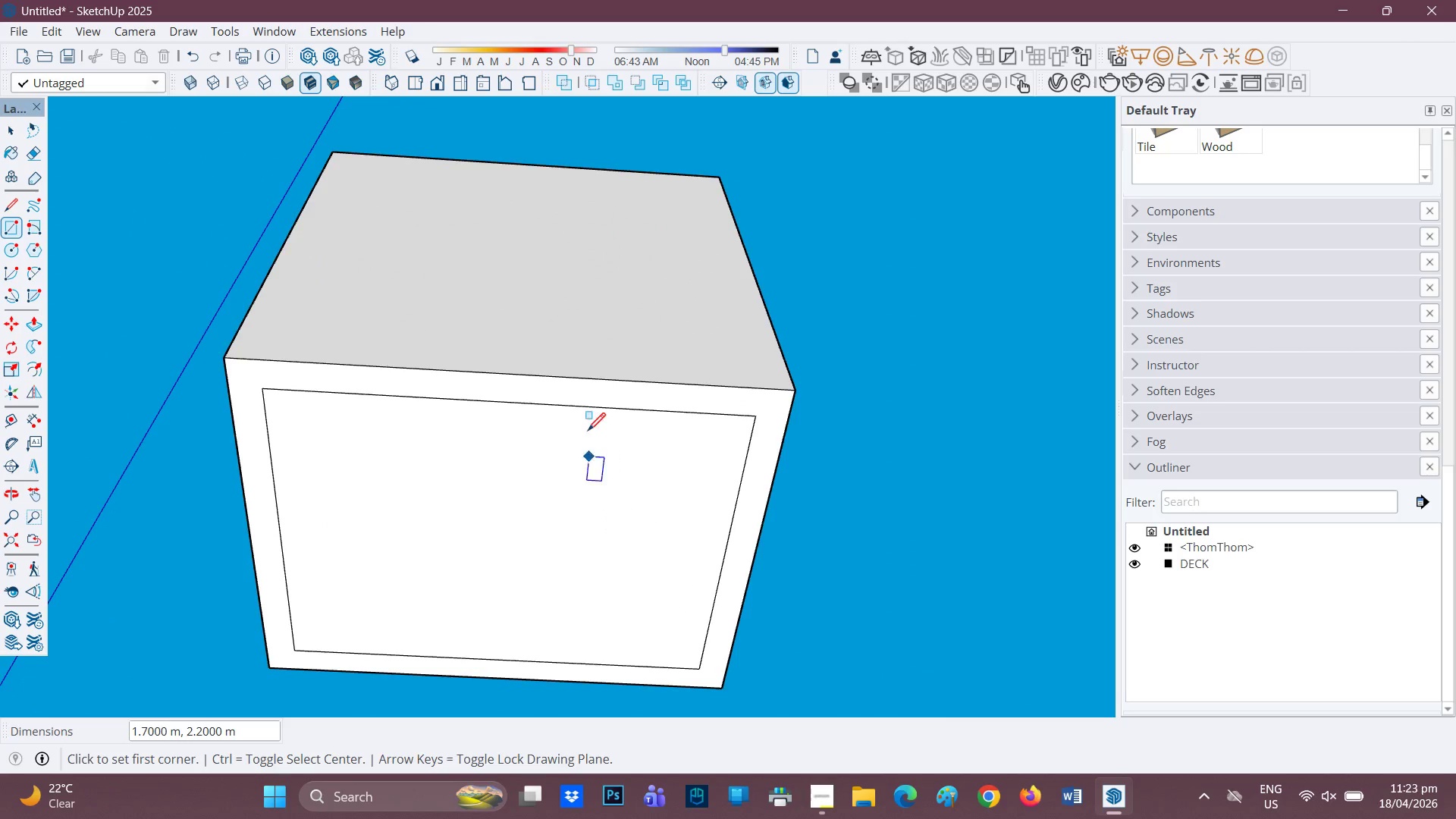 
scroll: coordinate [621, 774], scroll_direction: down, amount: 1.0
 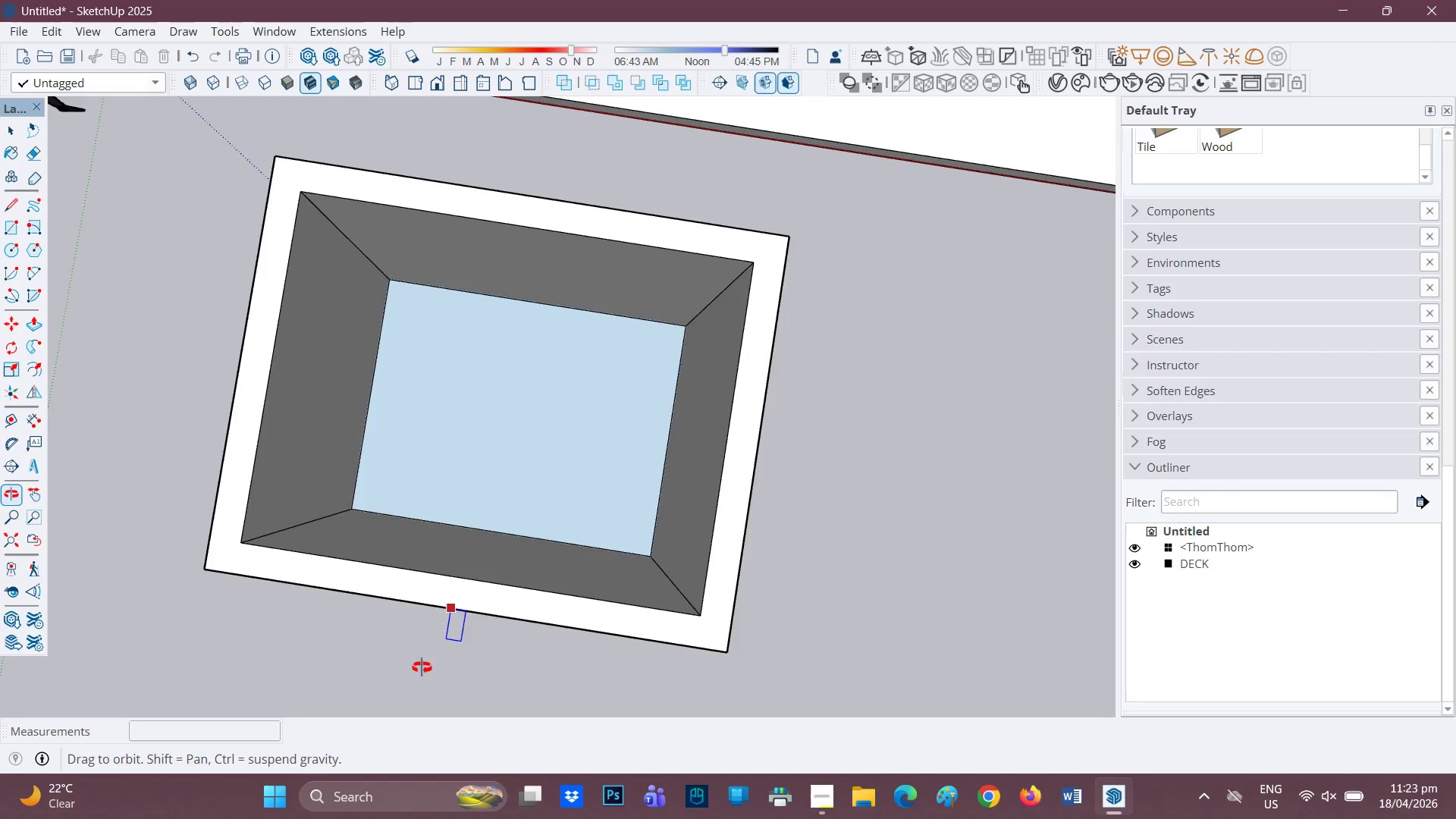 
scroll: coordinate [476, 500], scroll_direction: up, amount: 2.0
 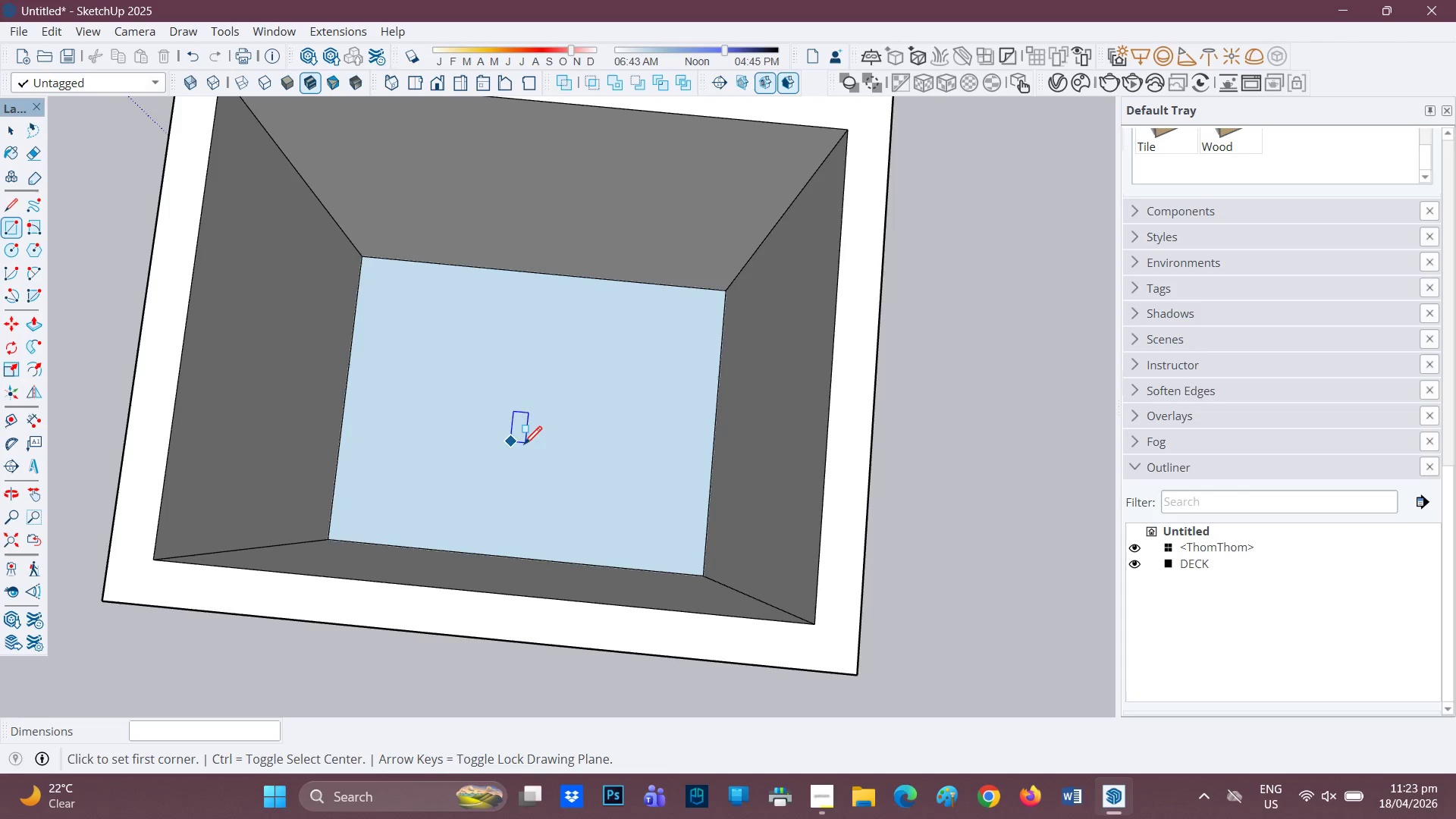 
key(P)
 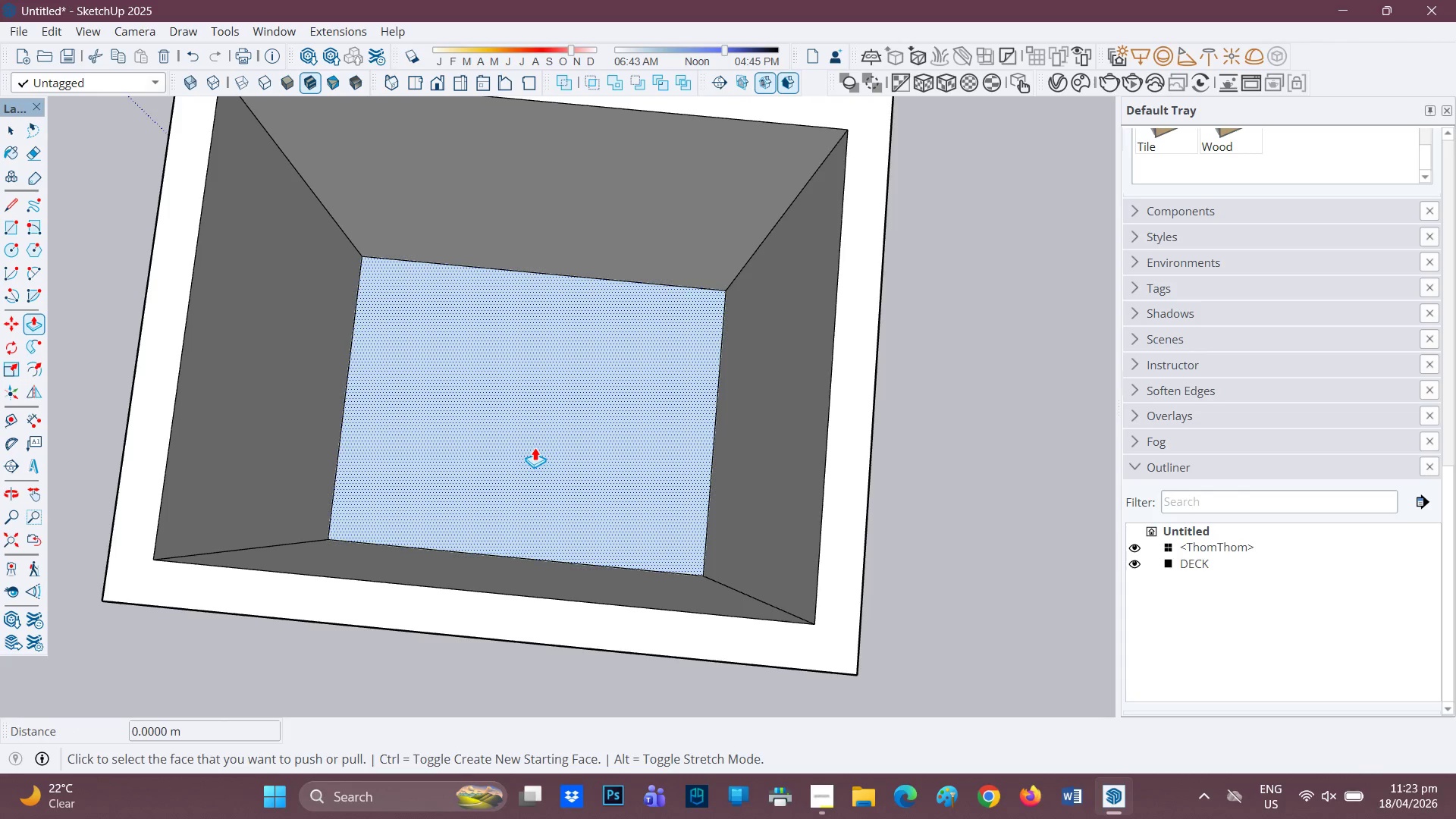 
left_click([535, 447])
 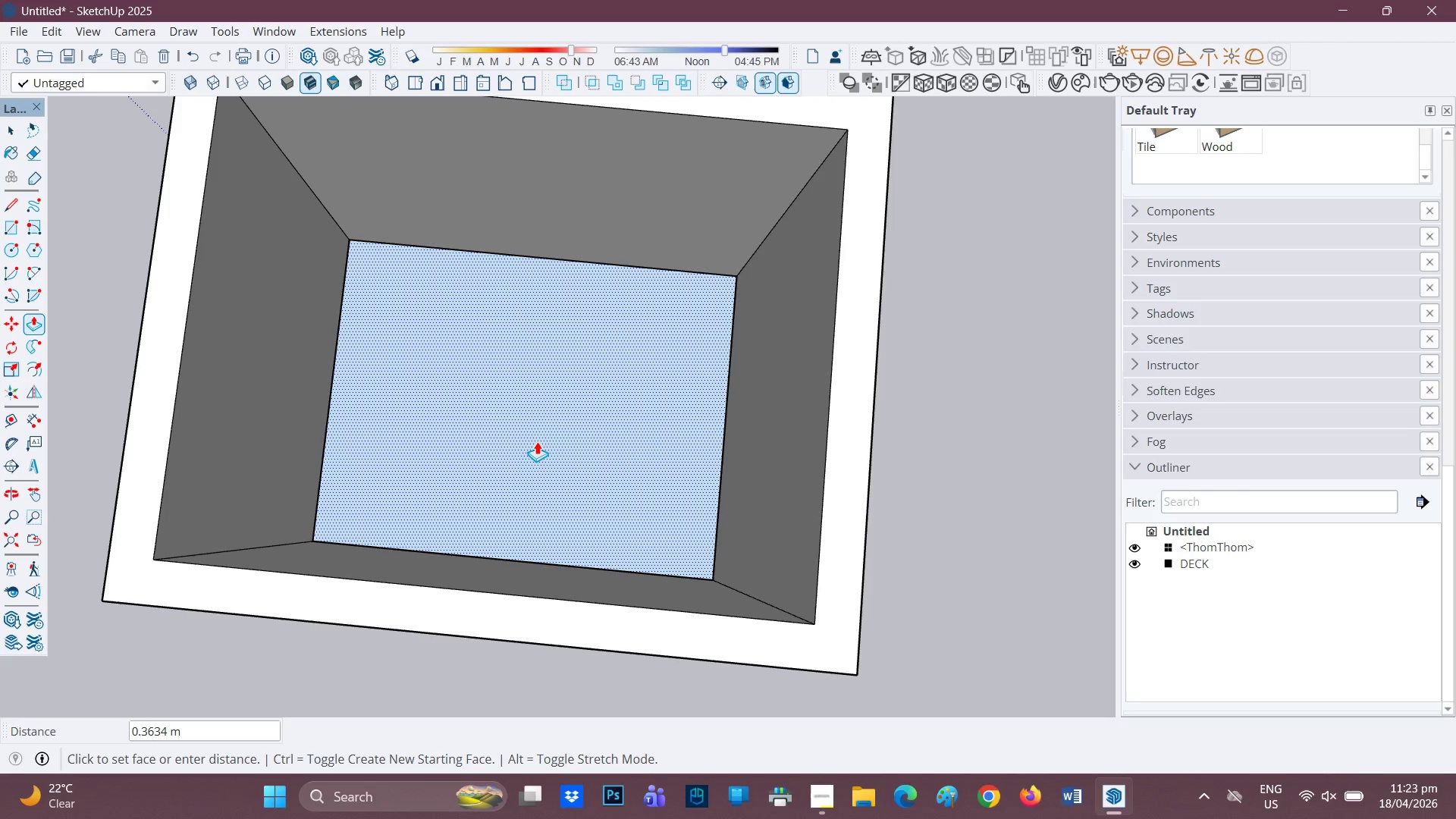 
type(0.01)
 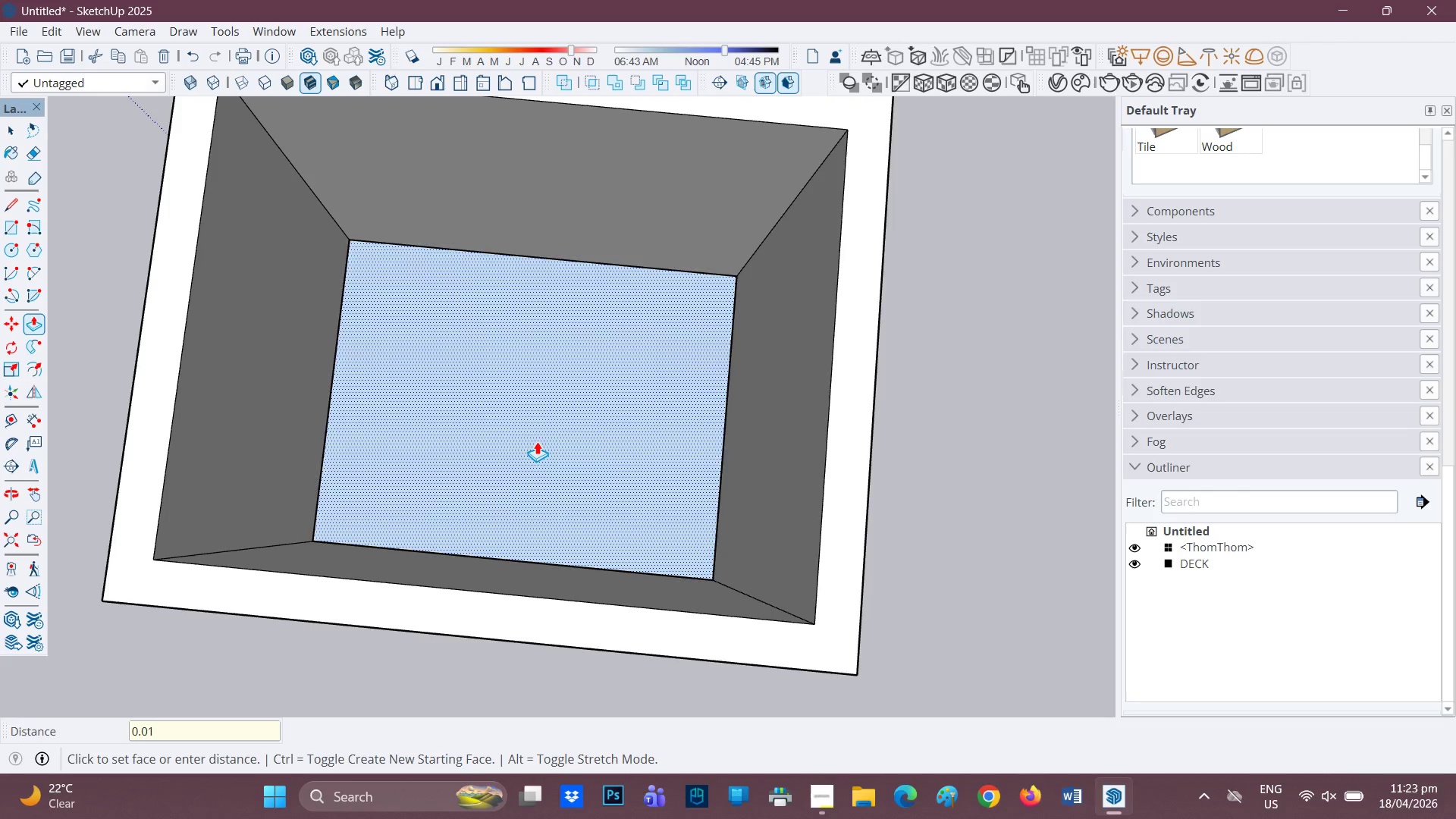 
key(Enter)
 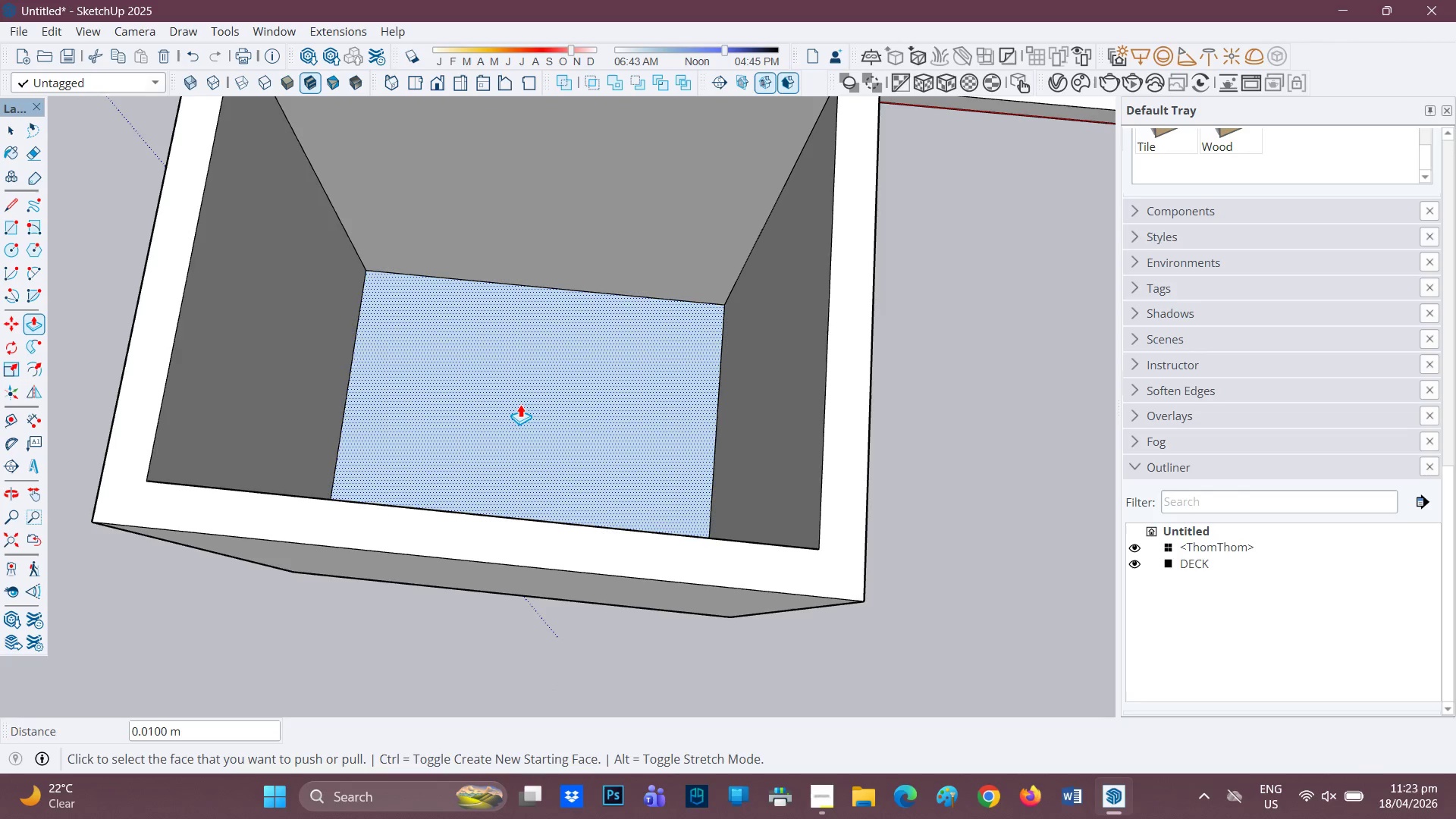 
key(Space)
 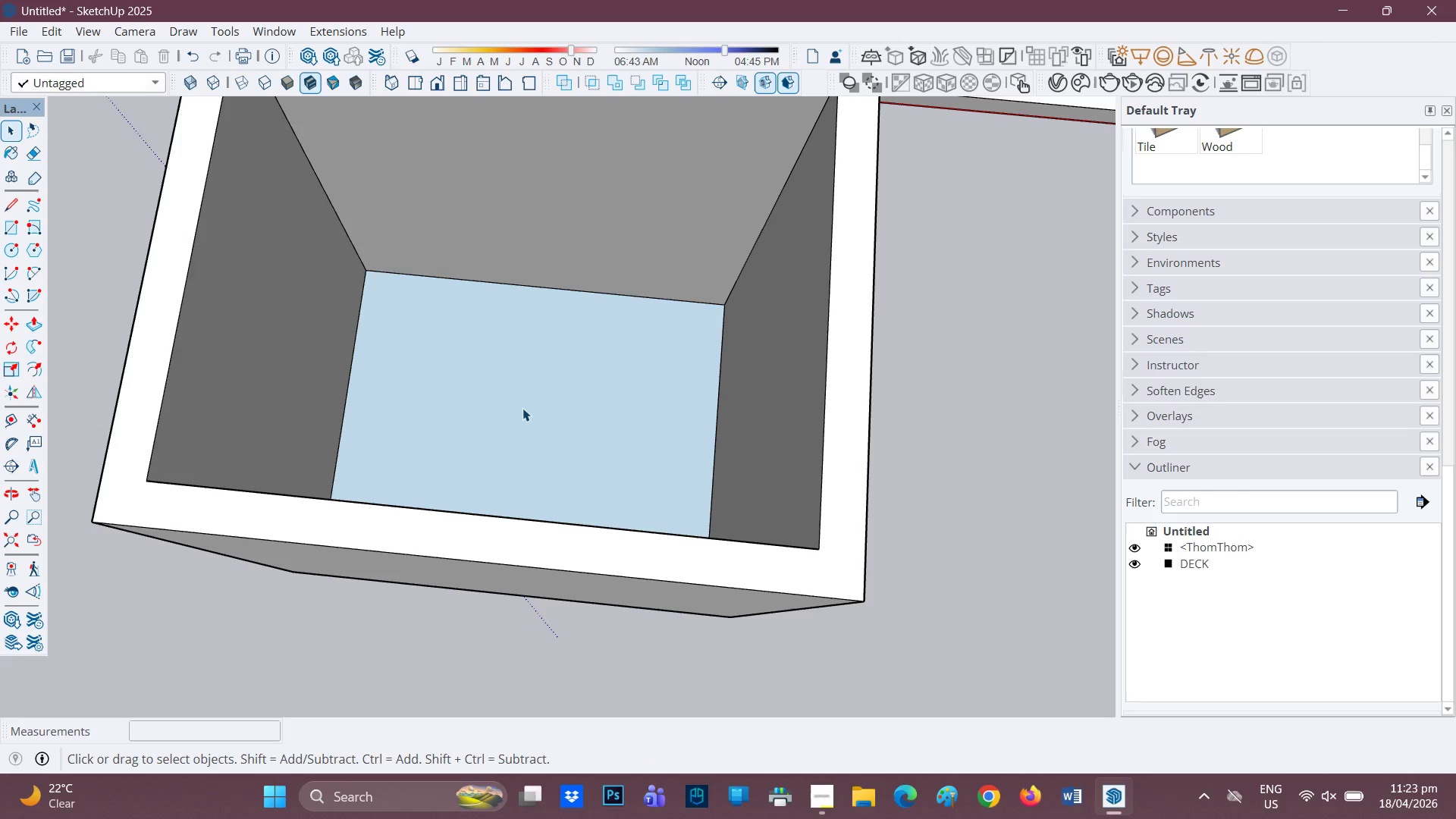 
left_click([522, 408])
 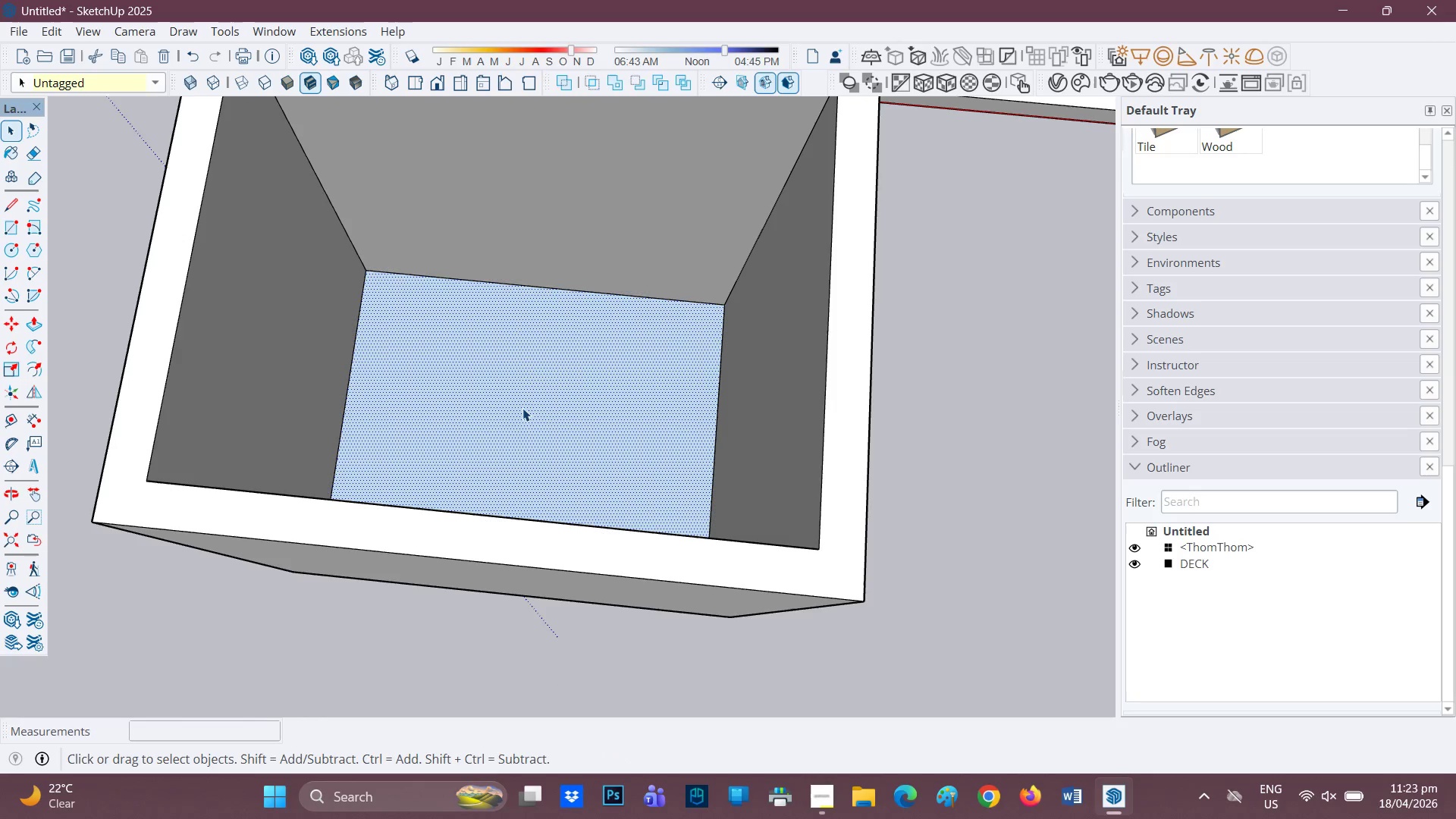 
right_click([522, 408])
 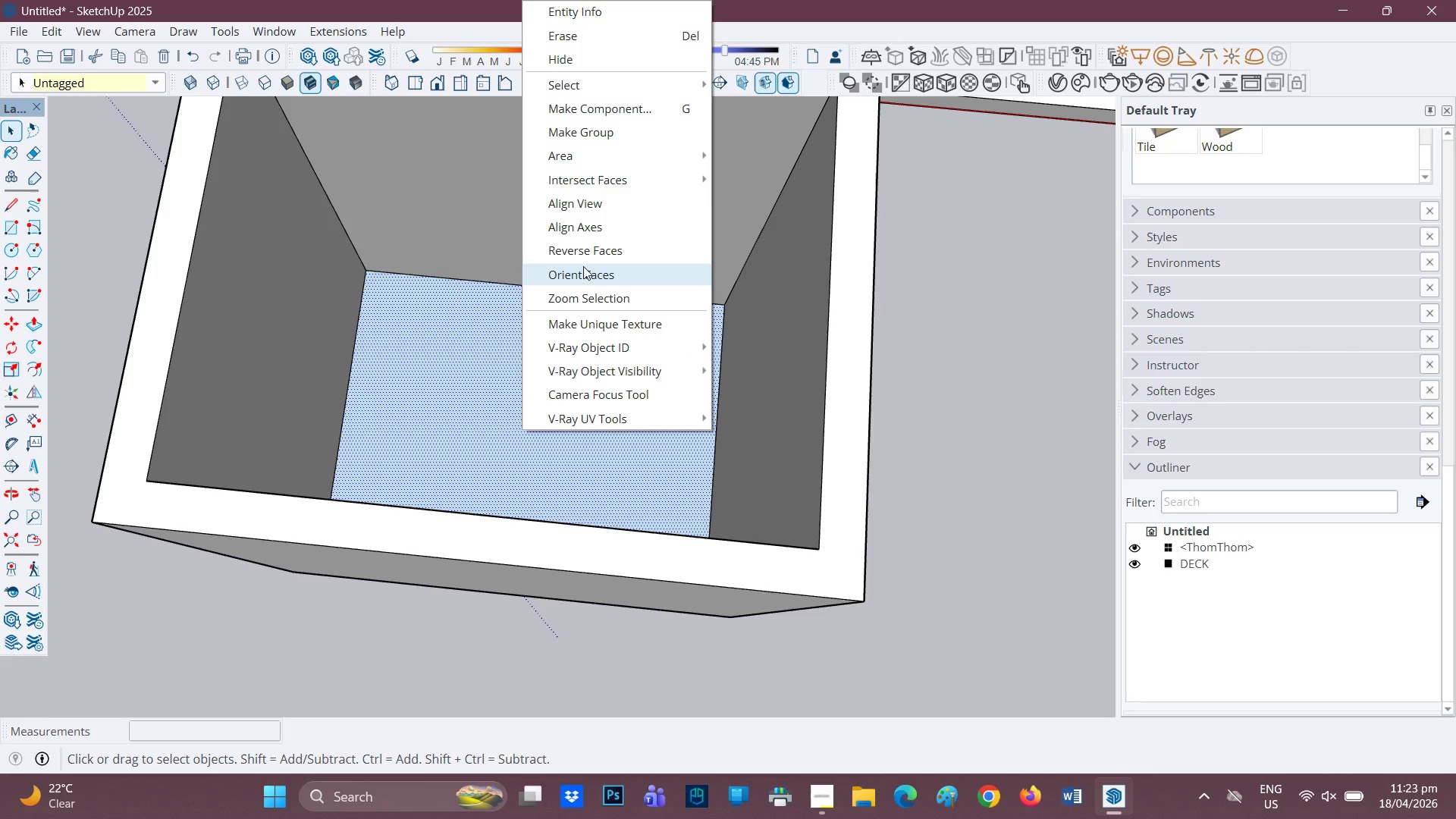 
left_click([584, 257])
 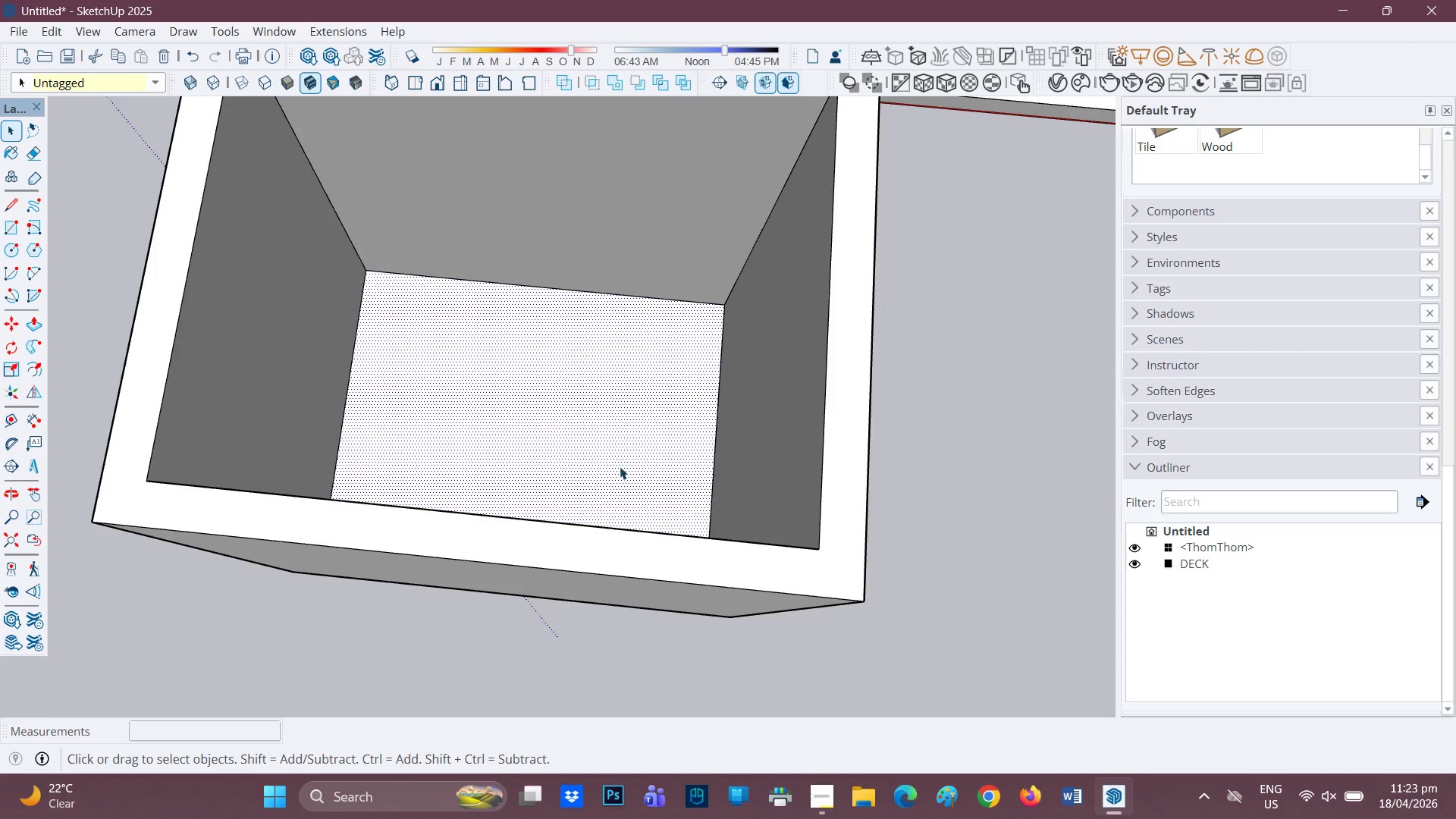 
scroll: coordinate [613, 484], scroll_direction: down, amount: 3.0
 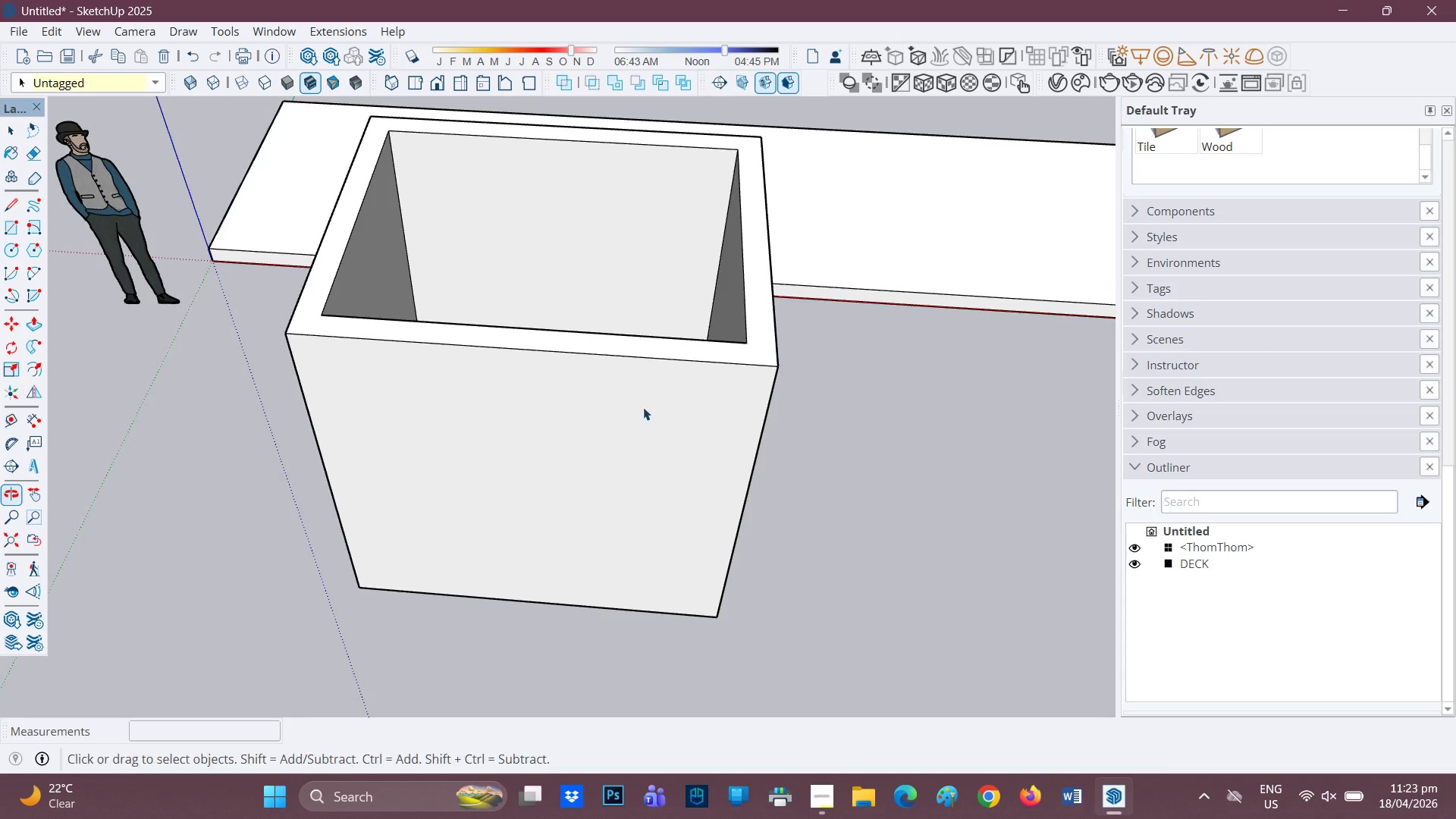 
key(Space)
 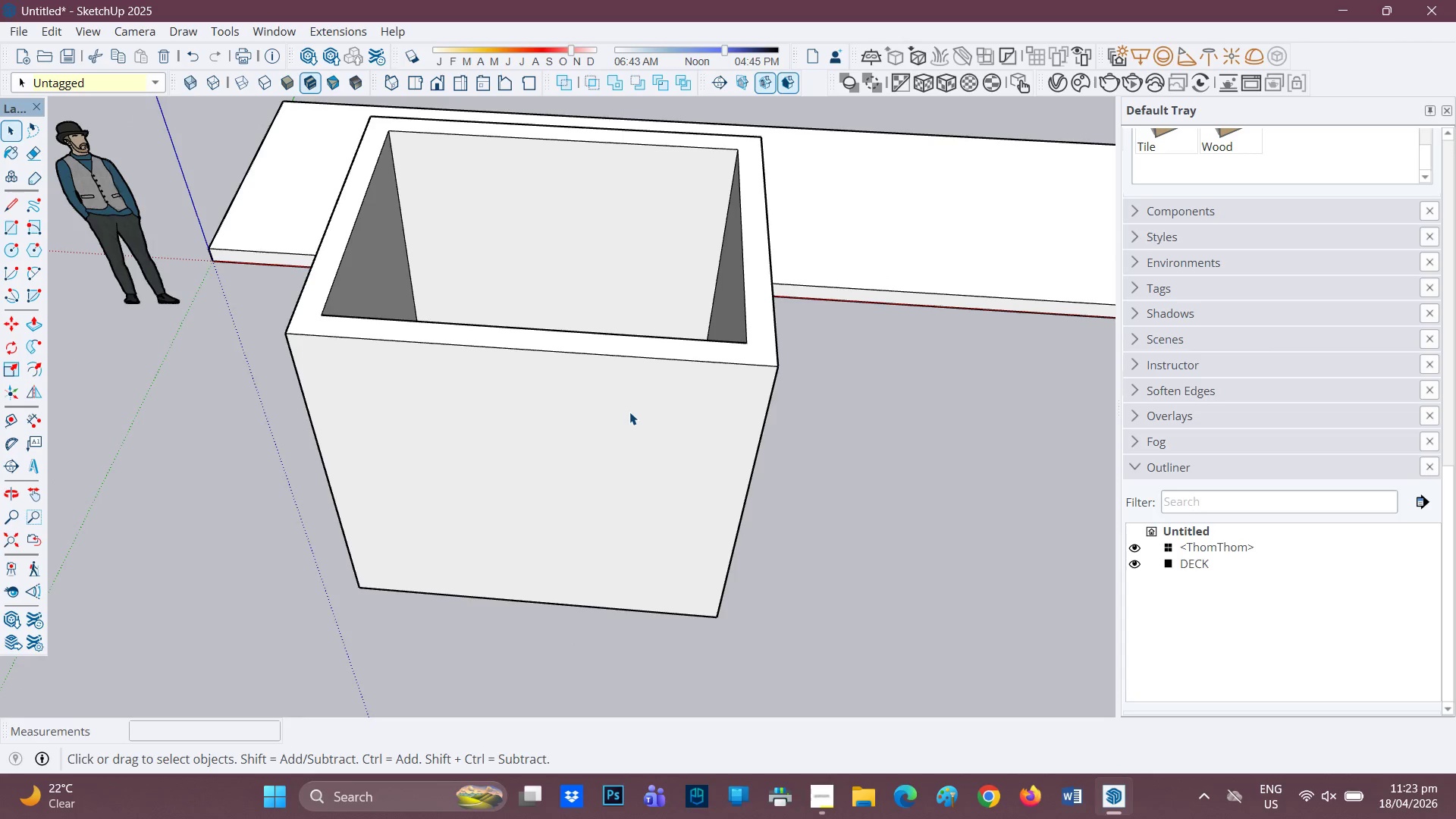 
double_click([629, 412])
 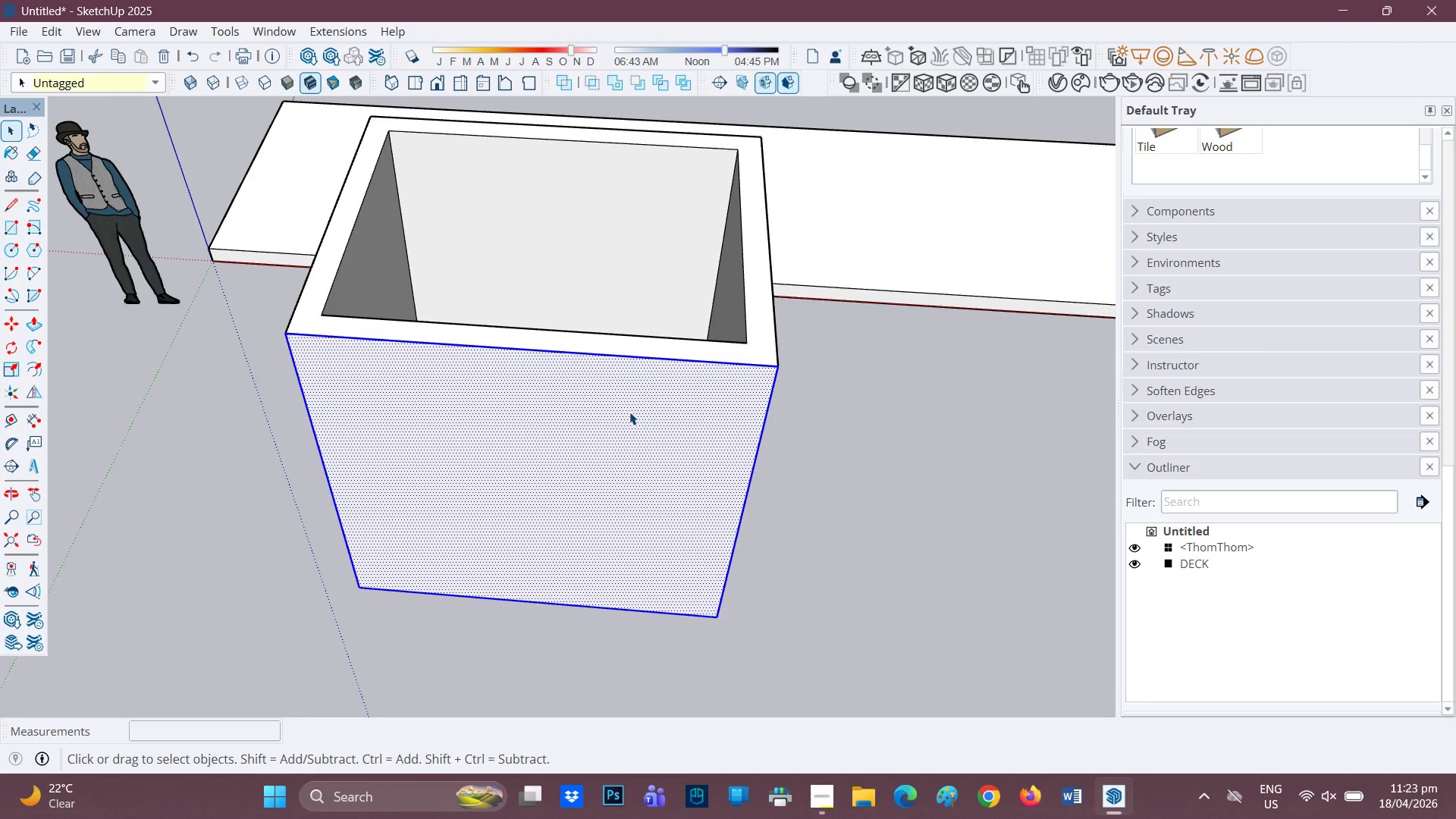 
triple_click([629, 412])
 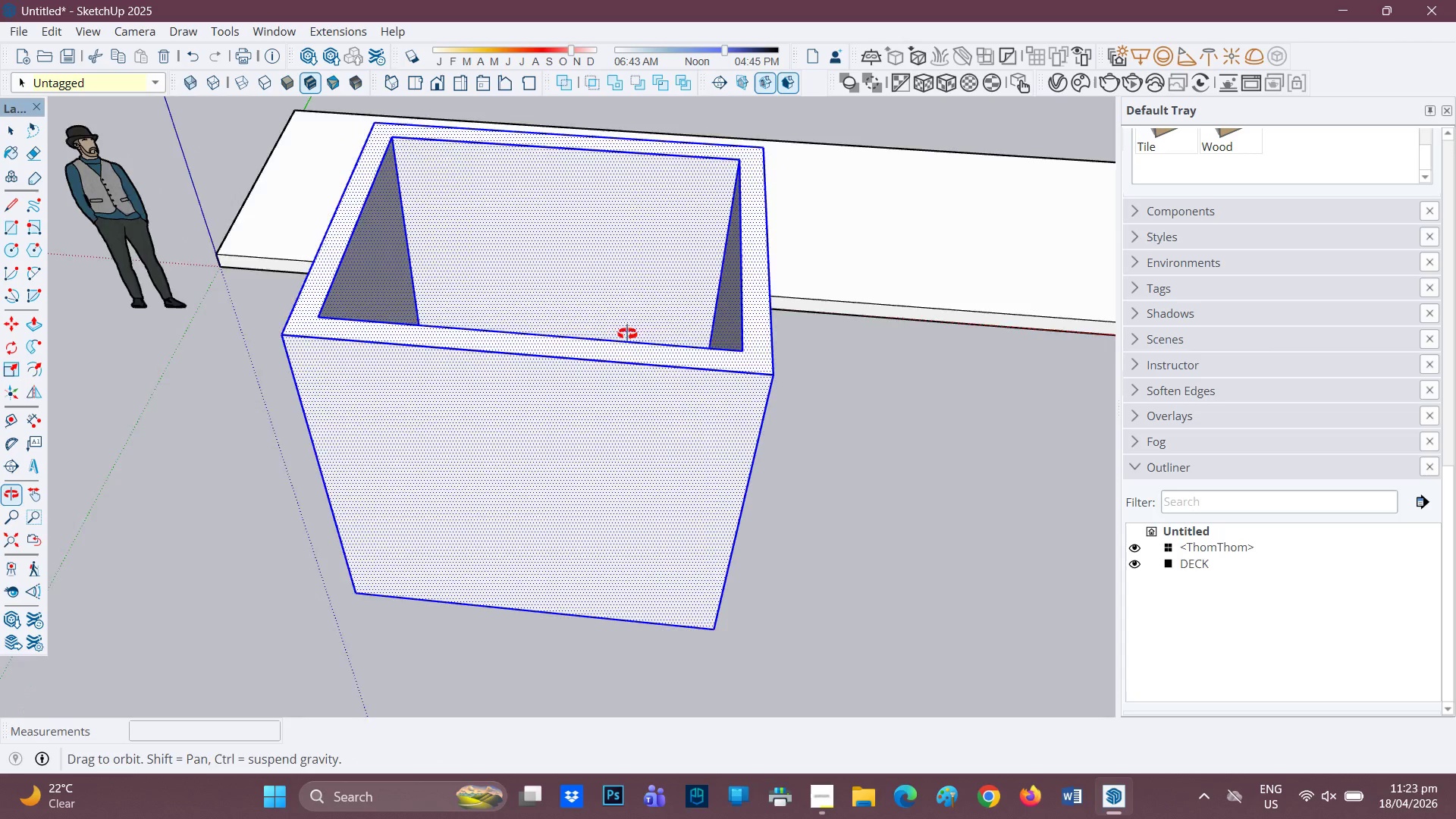 
right_click([606, 401])
 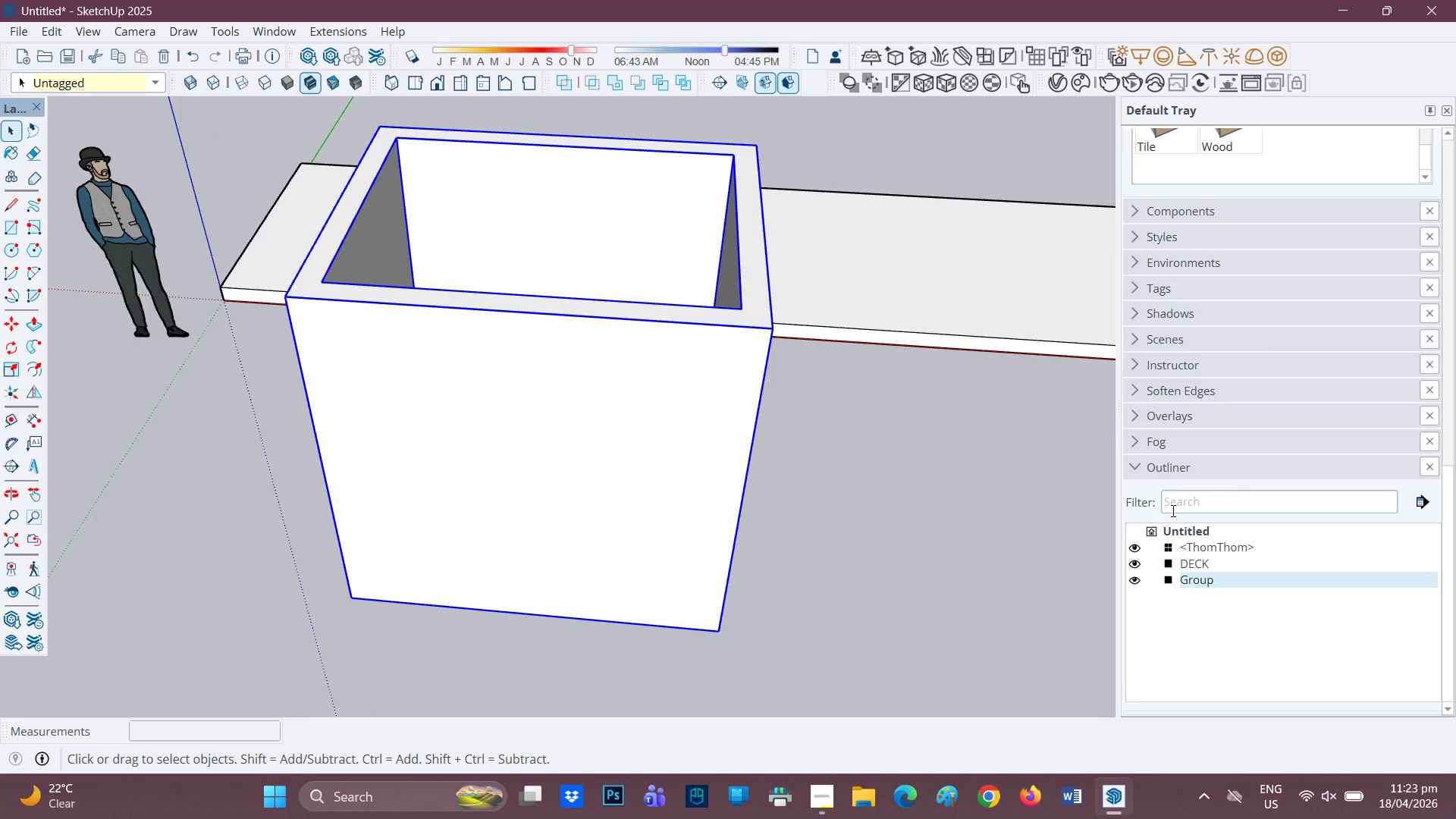 
left_click([1219, 581])
 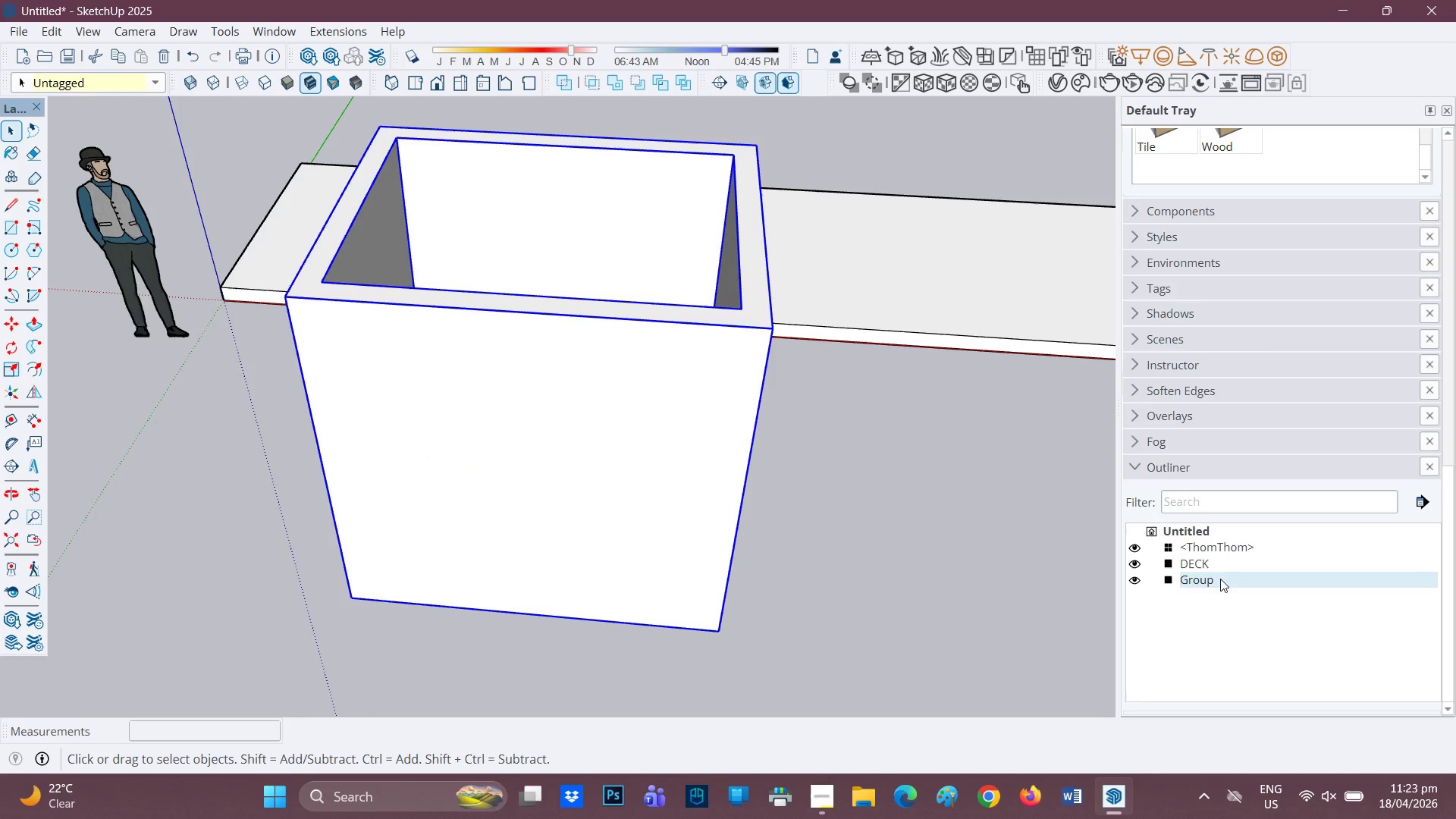 
double_click([1220, 579])
 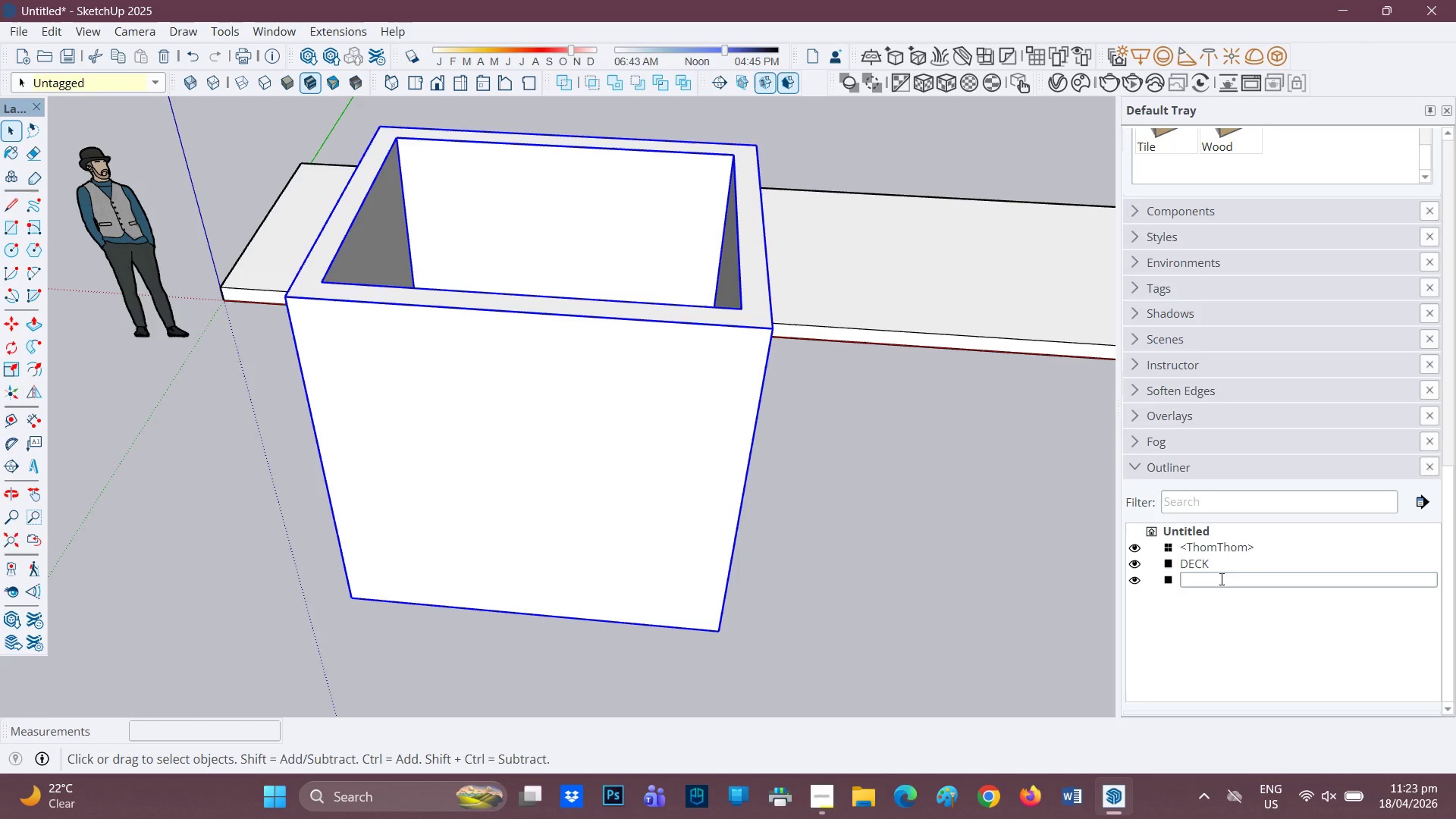 
type(POD)
 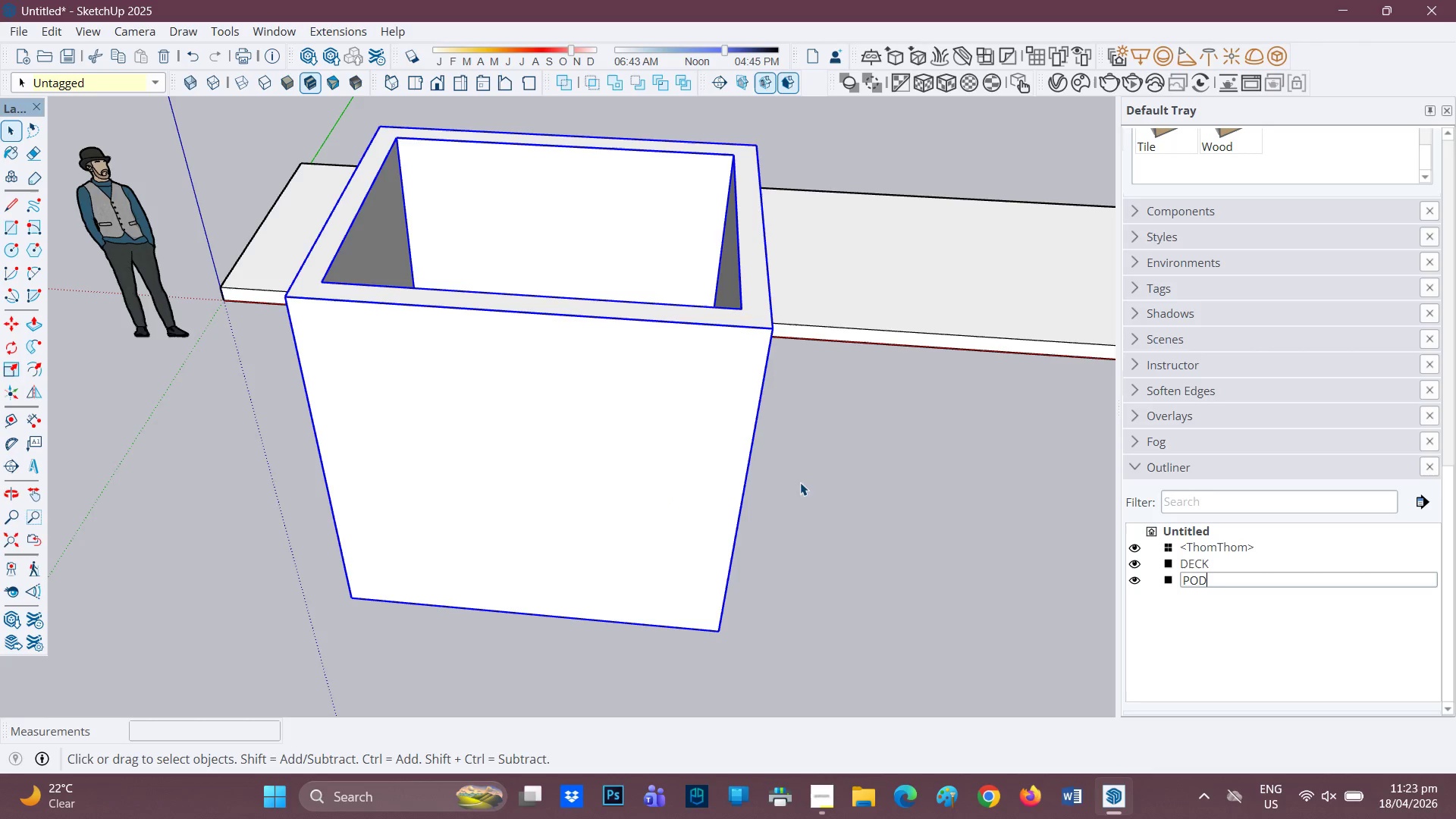 
left_click([836, 495])
 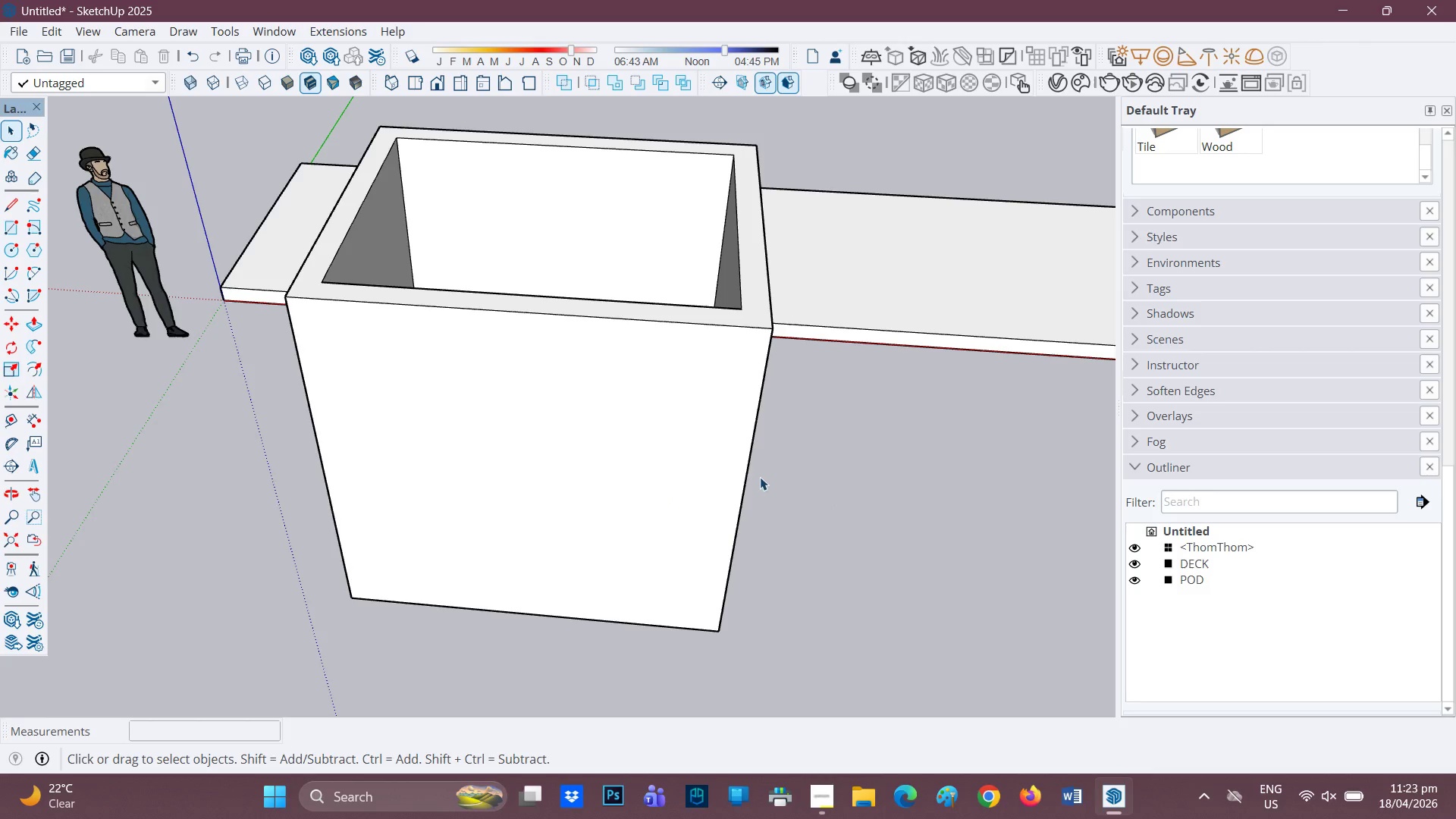 
scroll: coordinate [749, 473], scroll_direction: up, amount: 1.0
 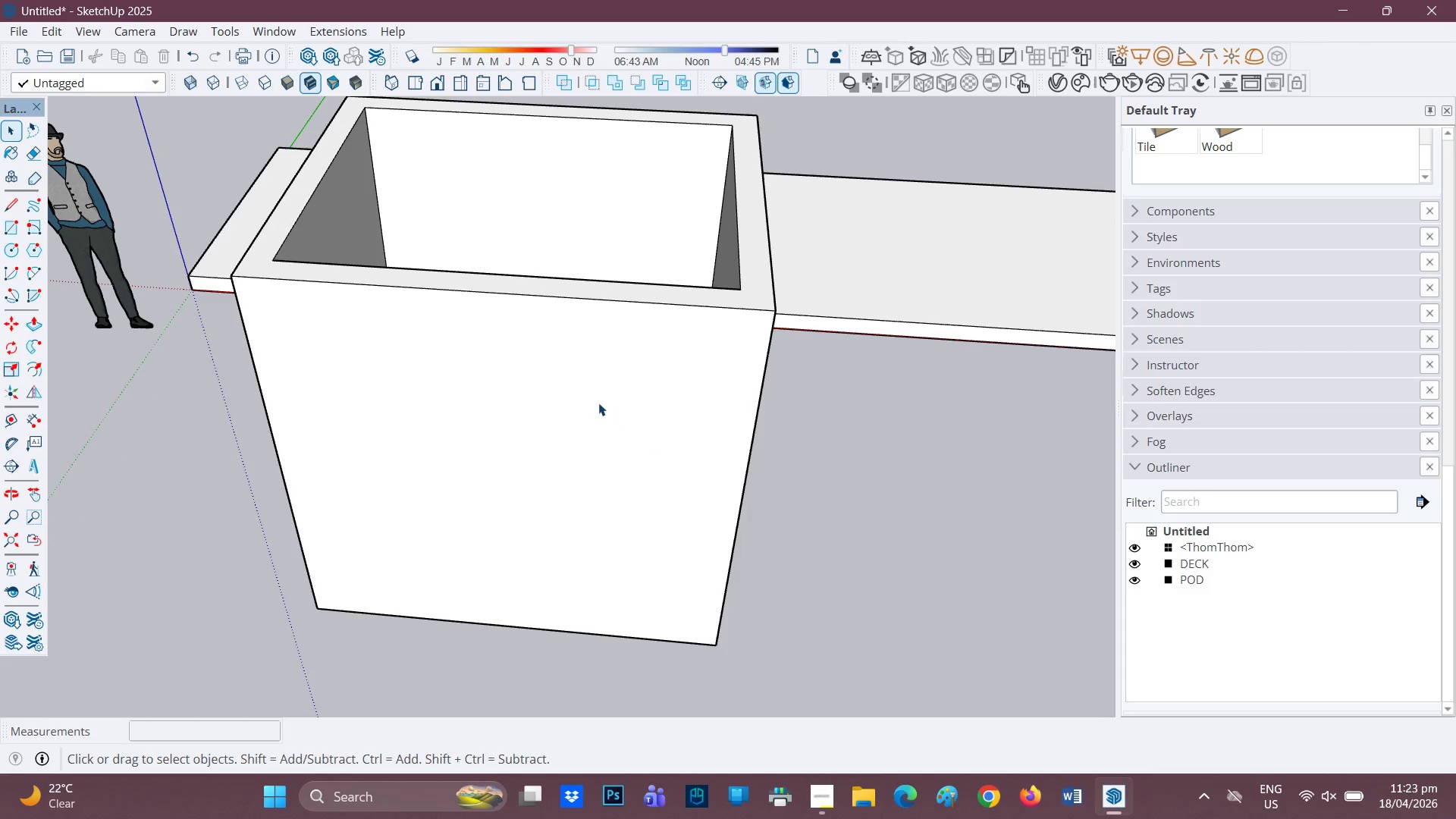 
scroll: coordinate [544, 549], scroll_direction: down, amount: 5.0
 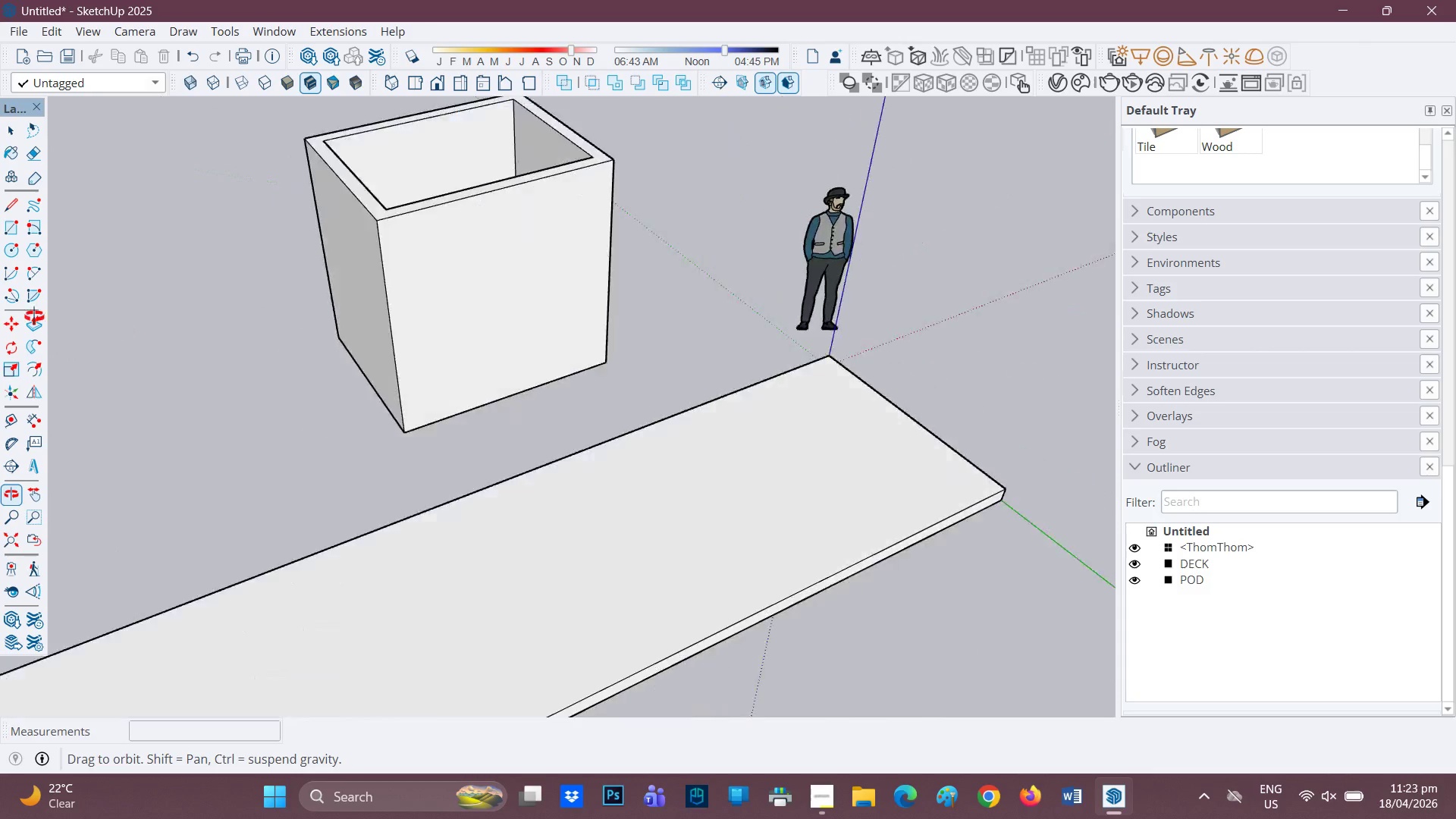 
key(H)
 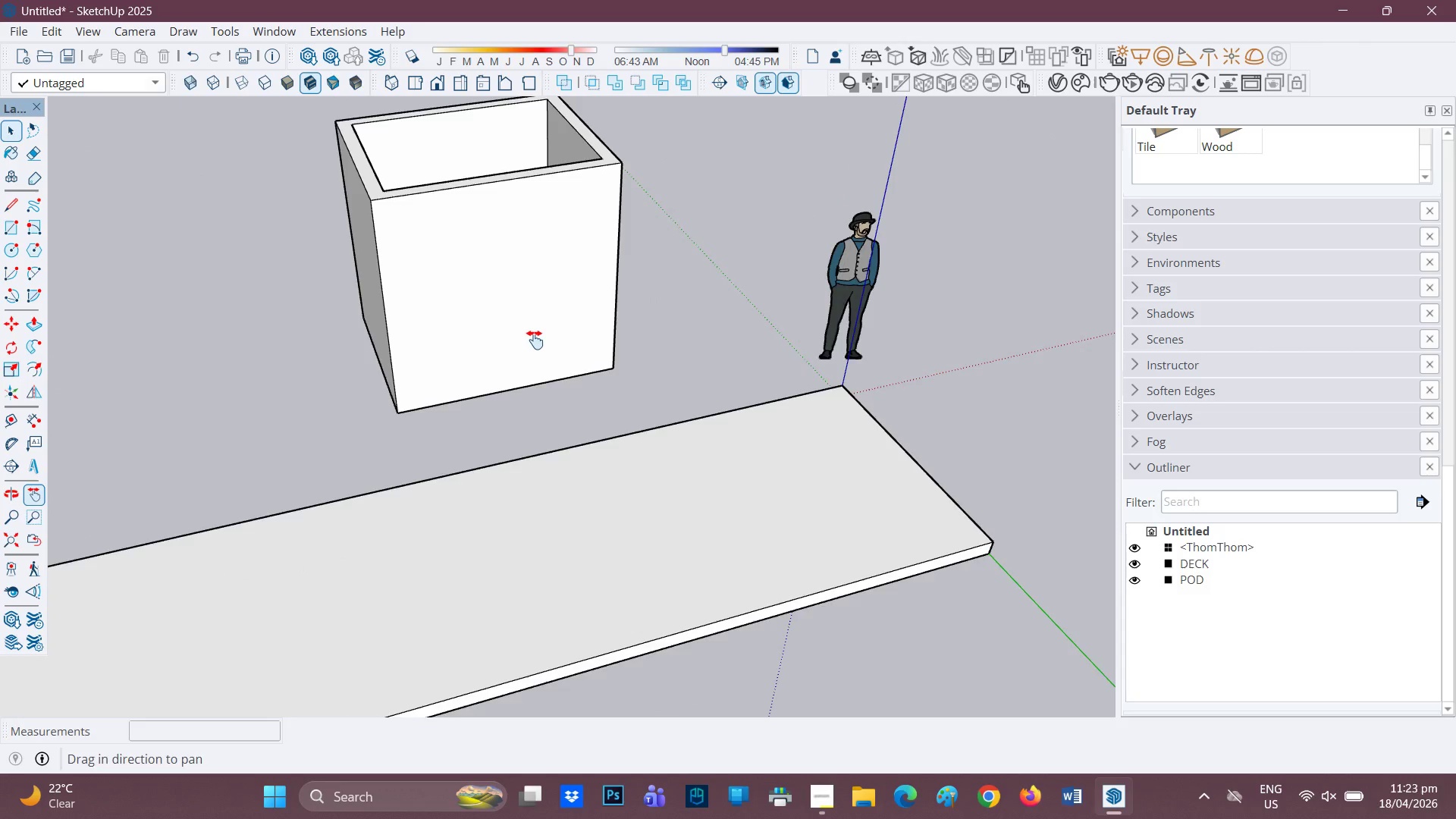 
left_click_drag(start_coordinate=[535, 337], to_coordinate=[529, 621])
 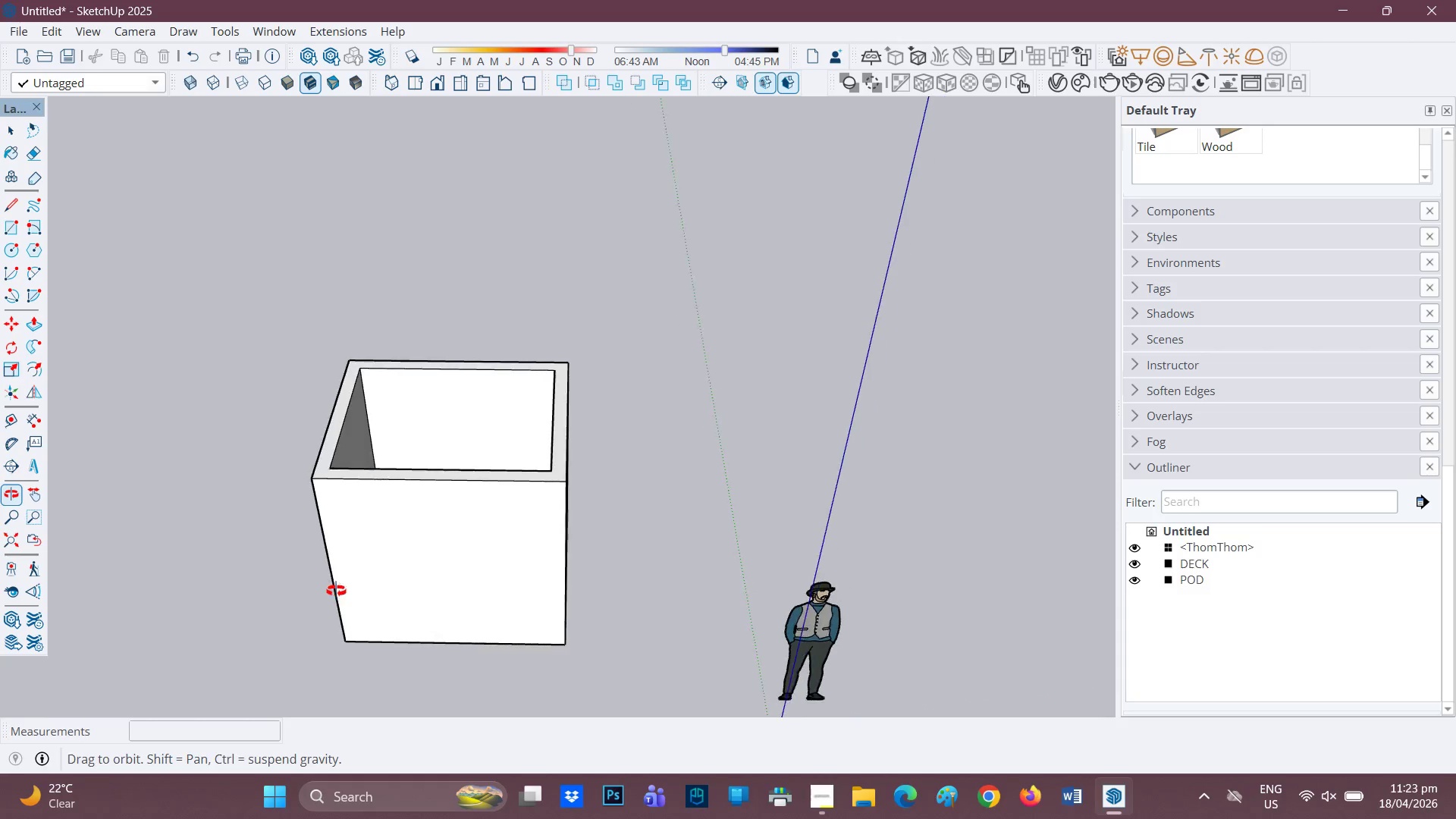 
scroll: coordinate [479, 468], scroll_direction: up, amount: 5.0
 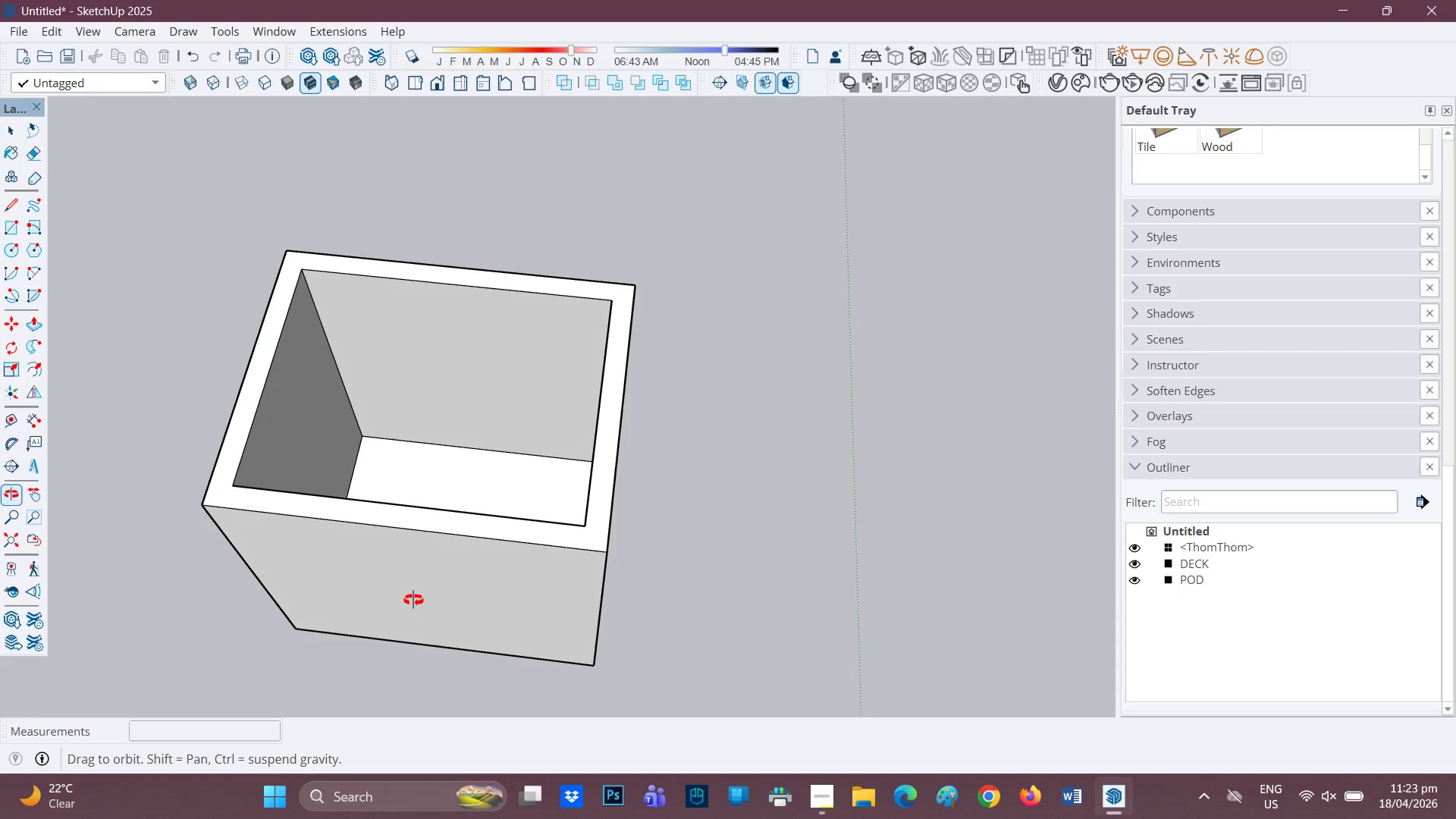 
scroll: coordinate [427, 572], scroll_direction: down, amount: 1.0
 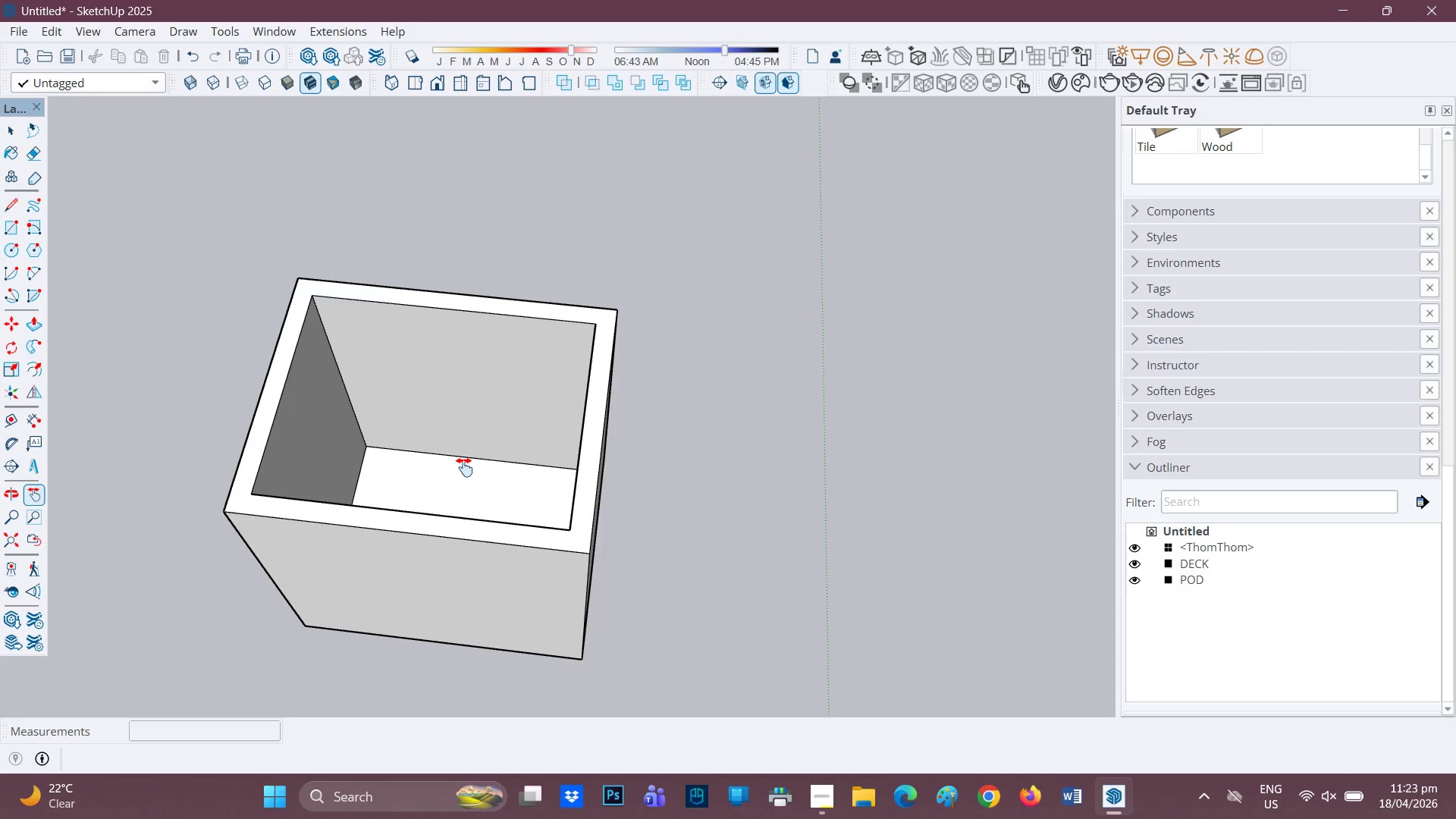 
key(H)
 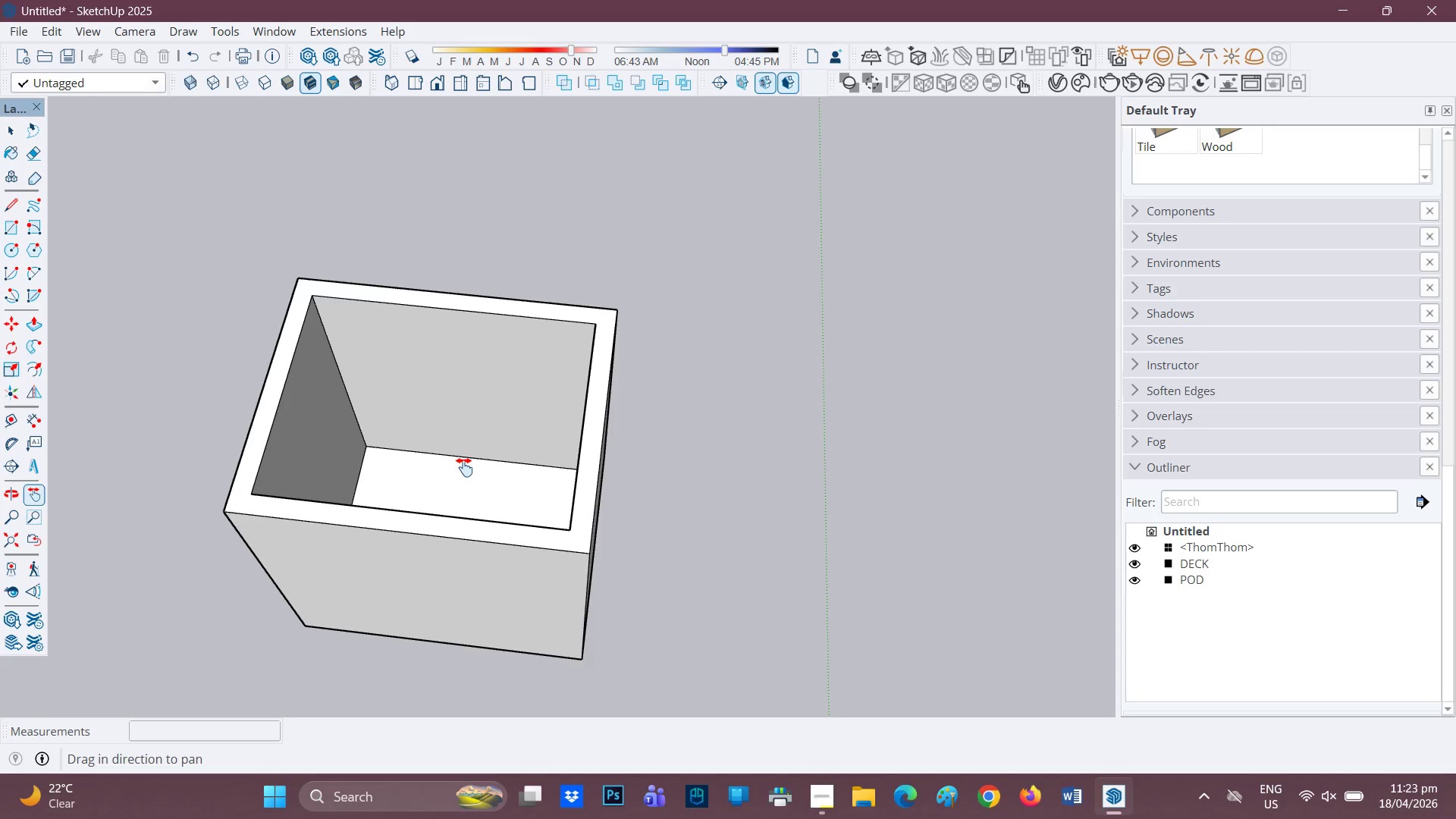 
left_click_drag(start_coordinate=[464, 467], to_coordinate=[509, 580])
 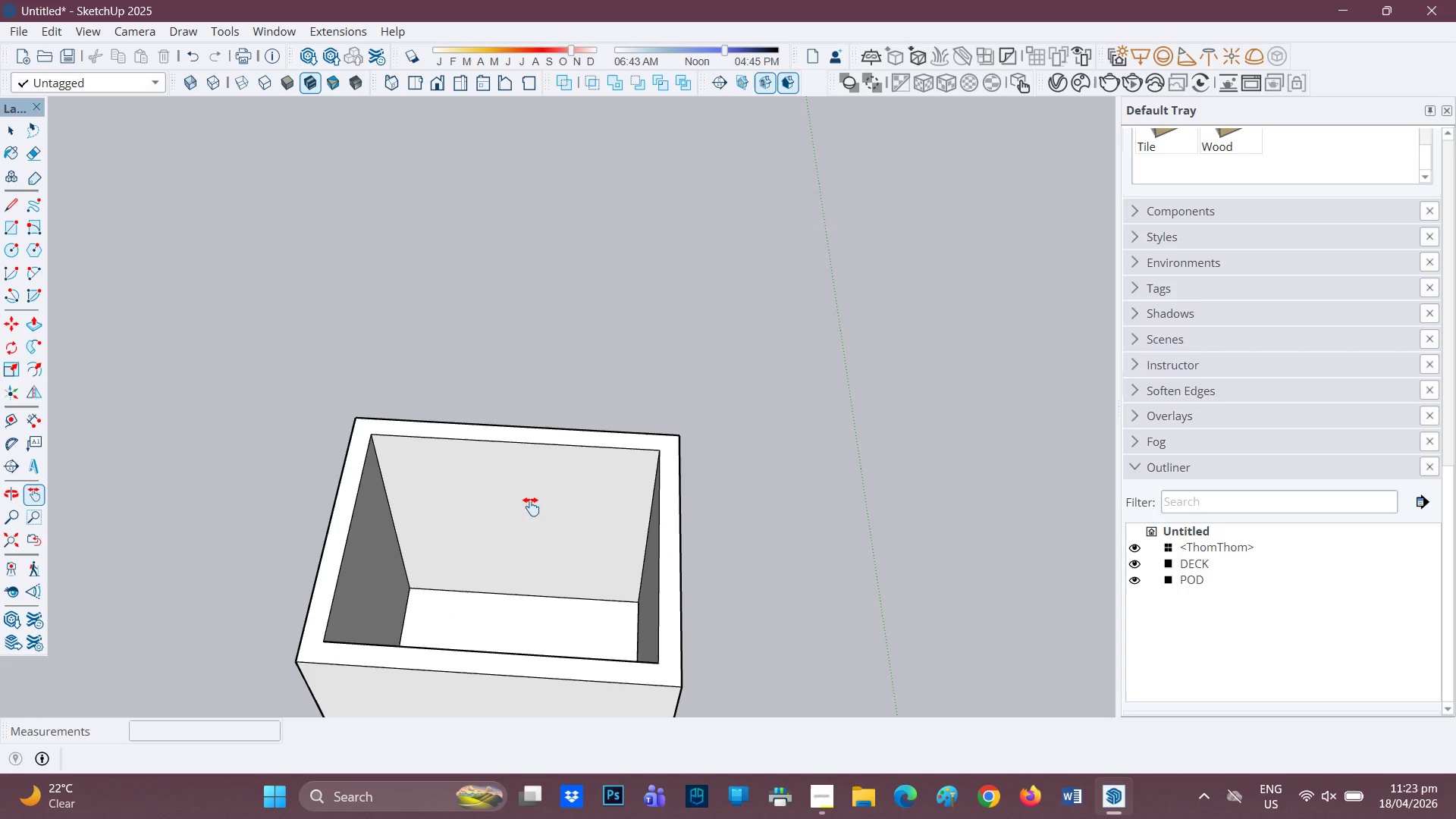 
scroll: coordinate [526, 560], scroll_direction: up, amount: 2.0
 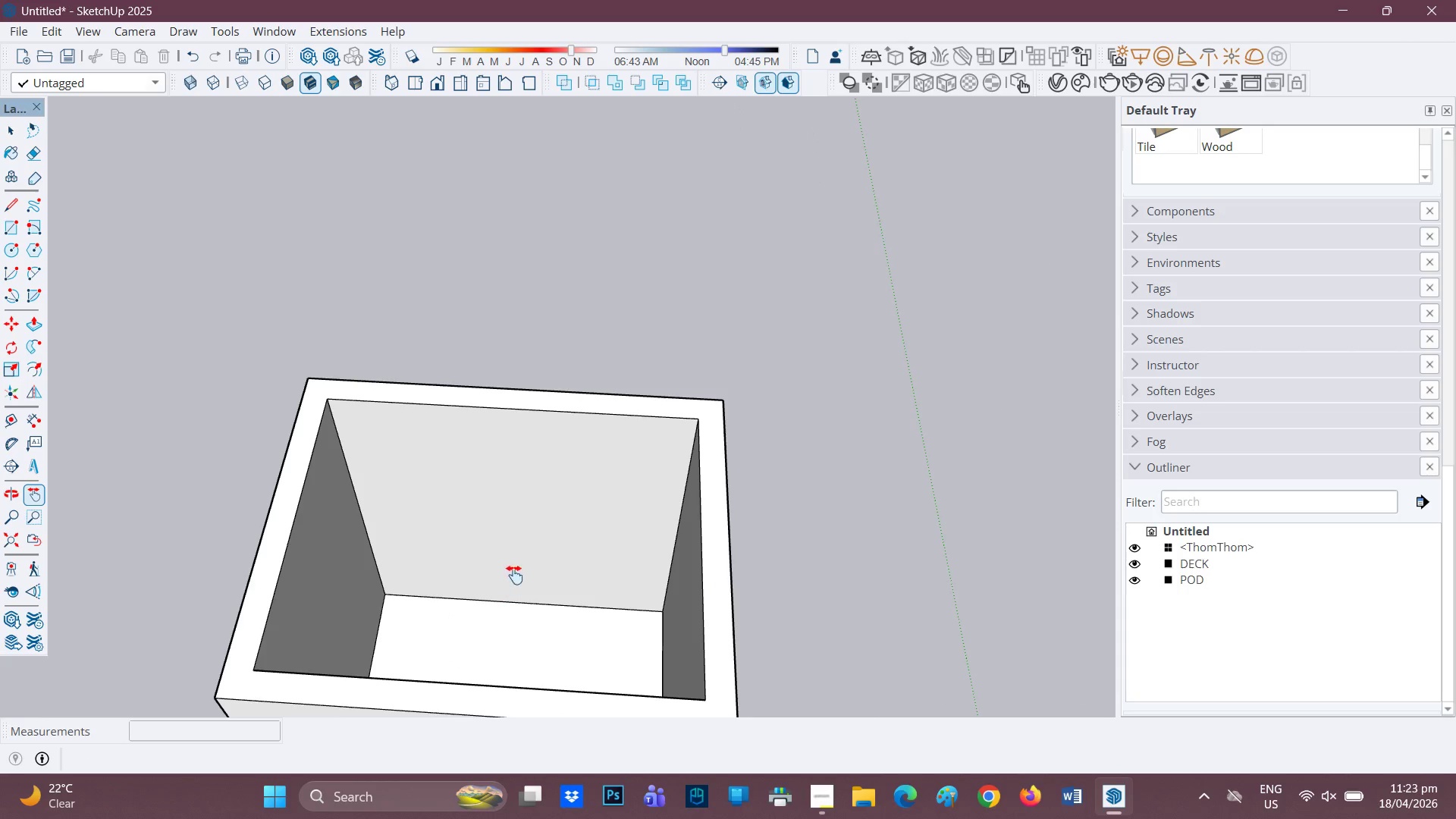 
key(Space)
 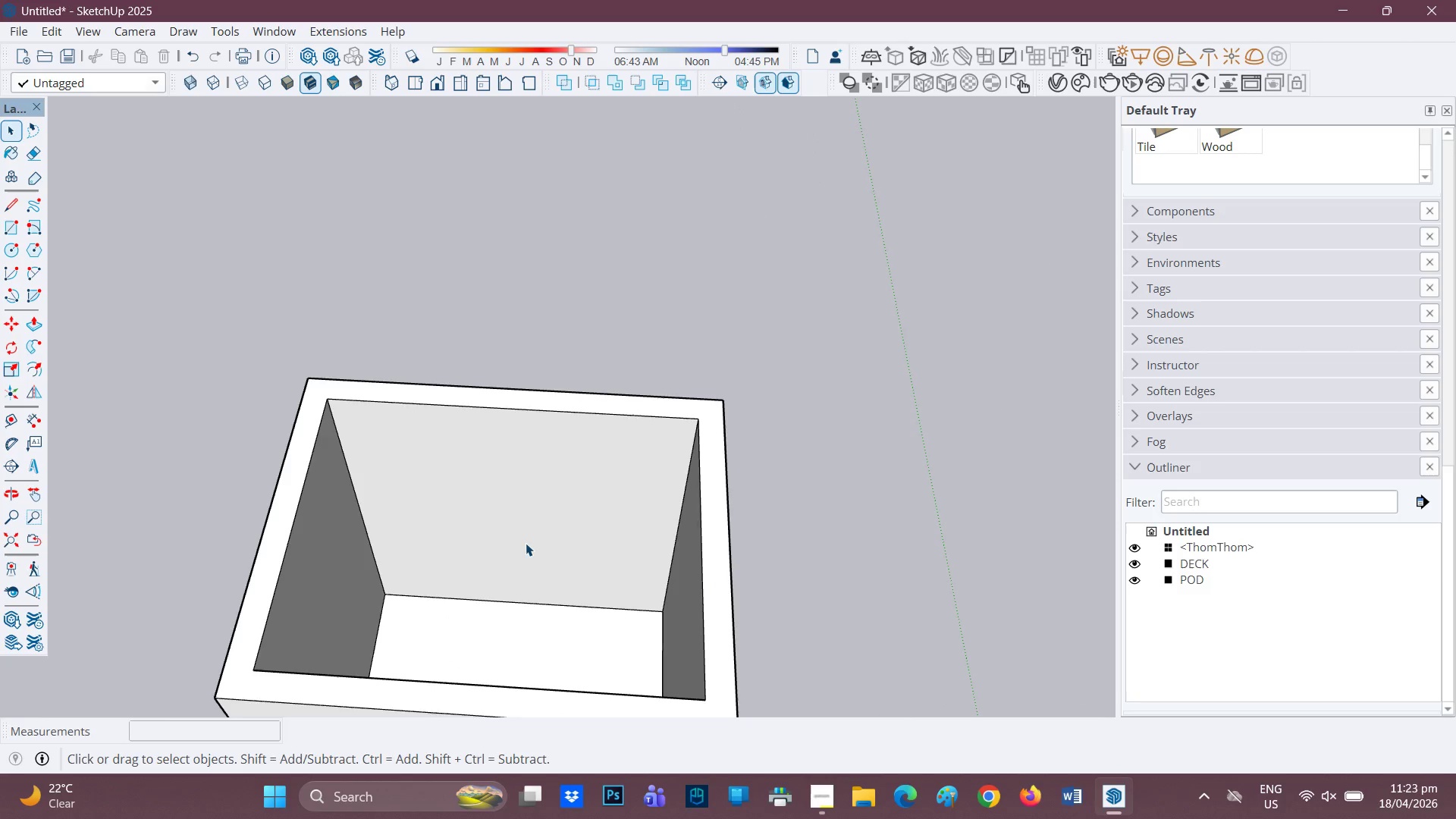 
double_click([526, 543])
 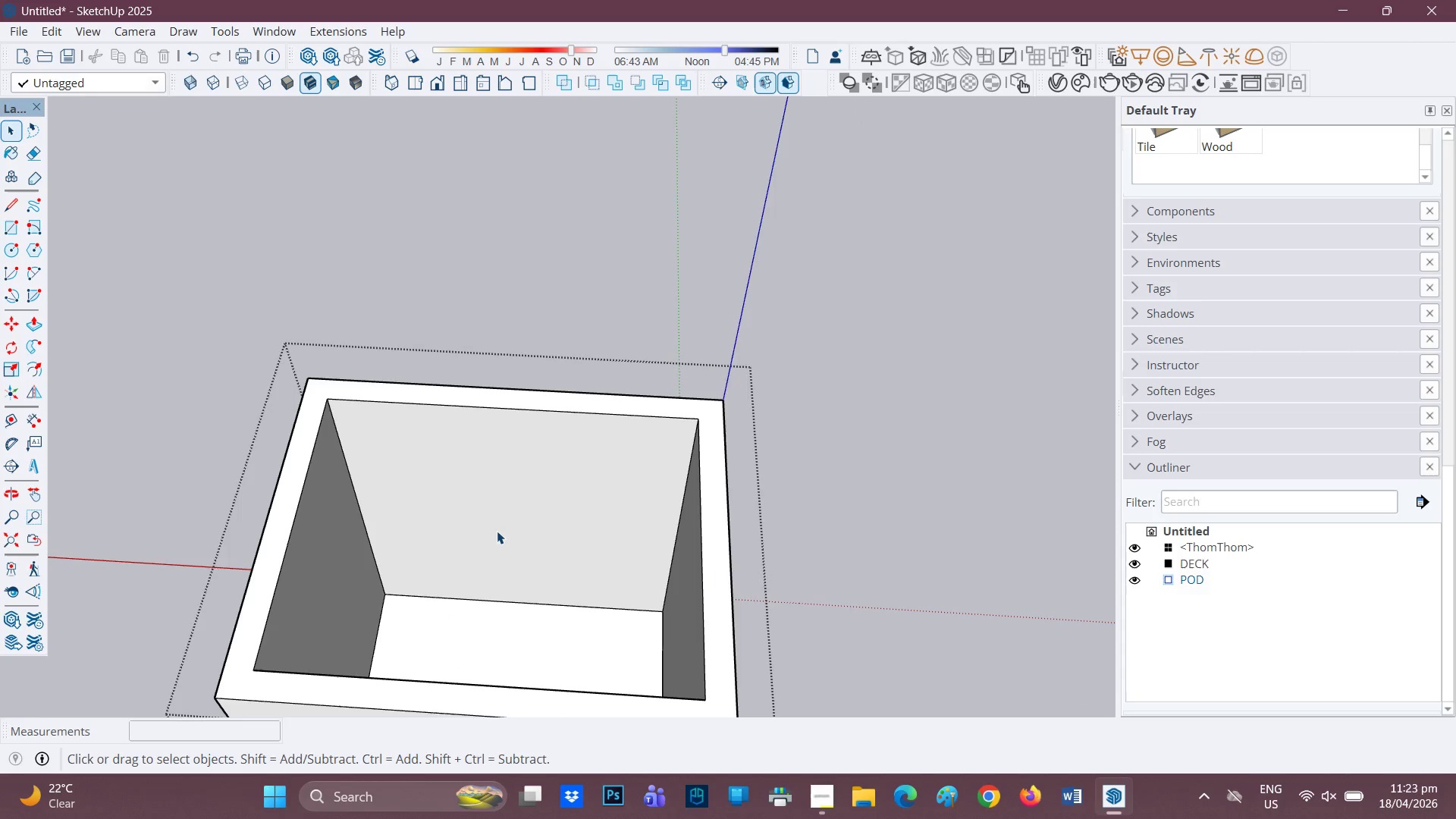 
key(F)
 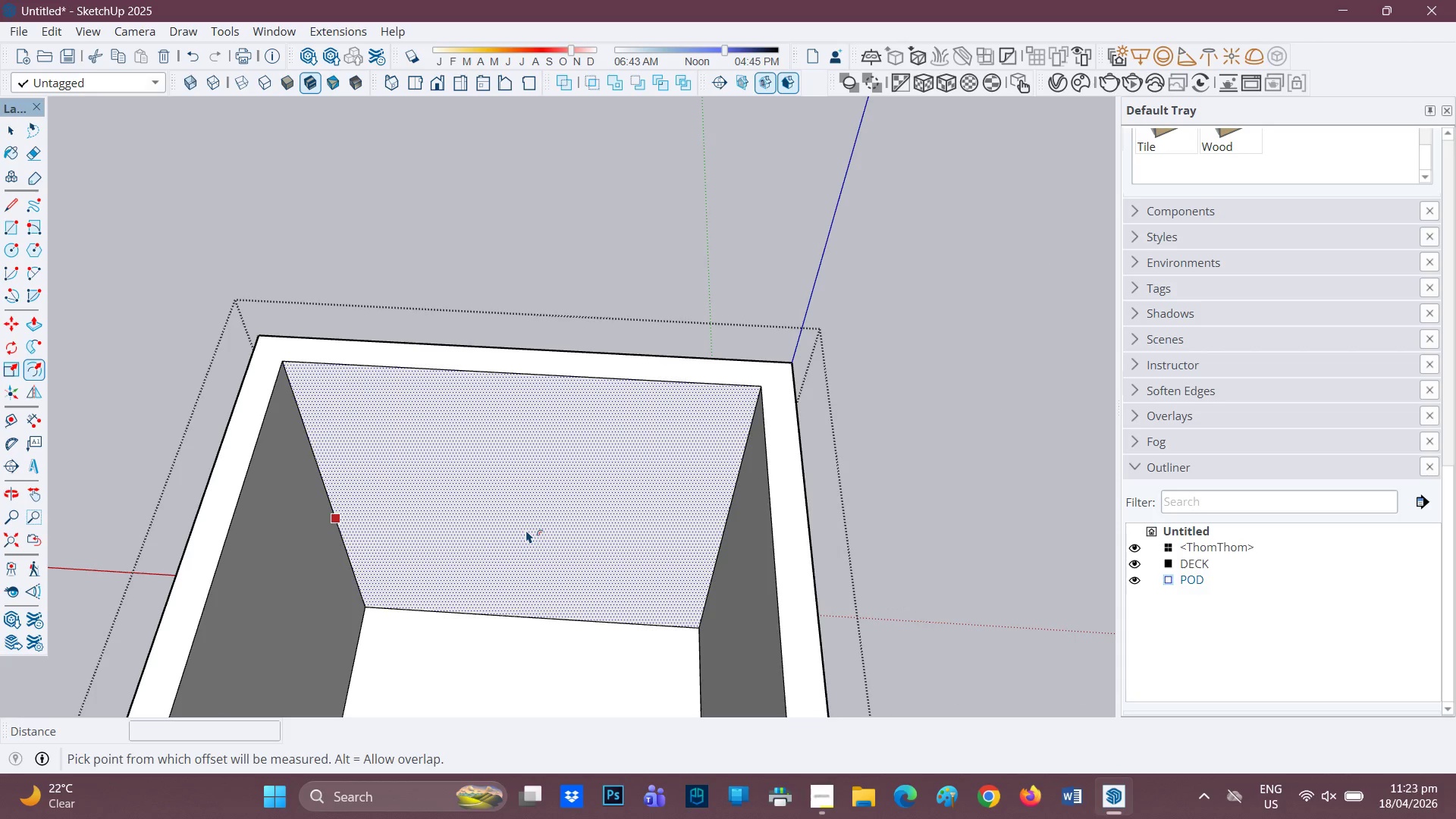 
scroll: coordinate [483, 530], scroll_direction: up, amount: 2.0
 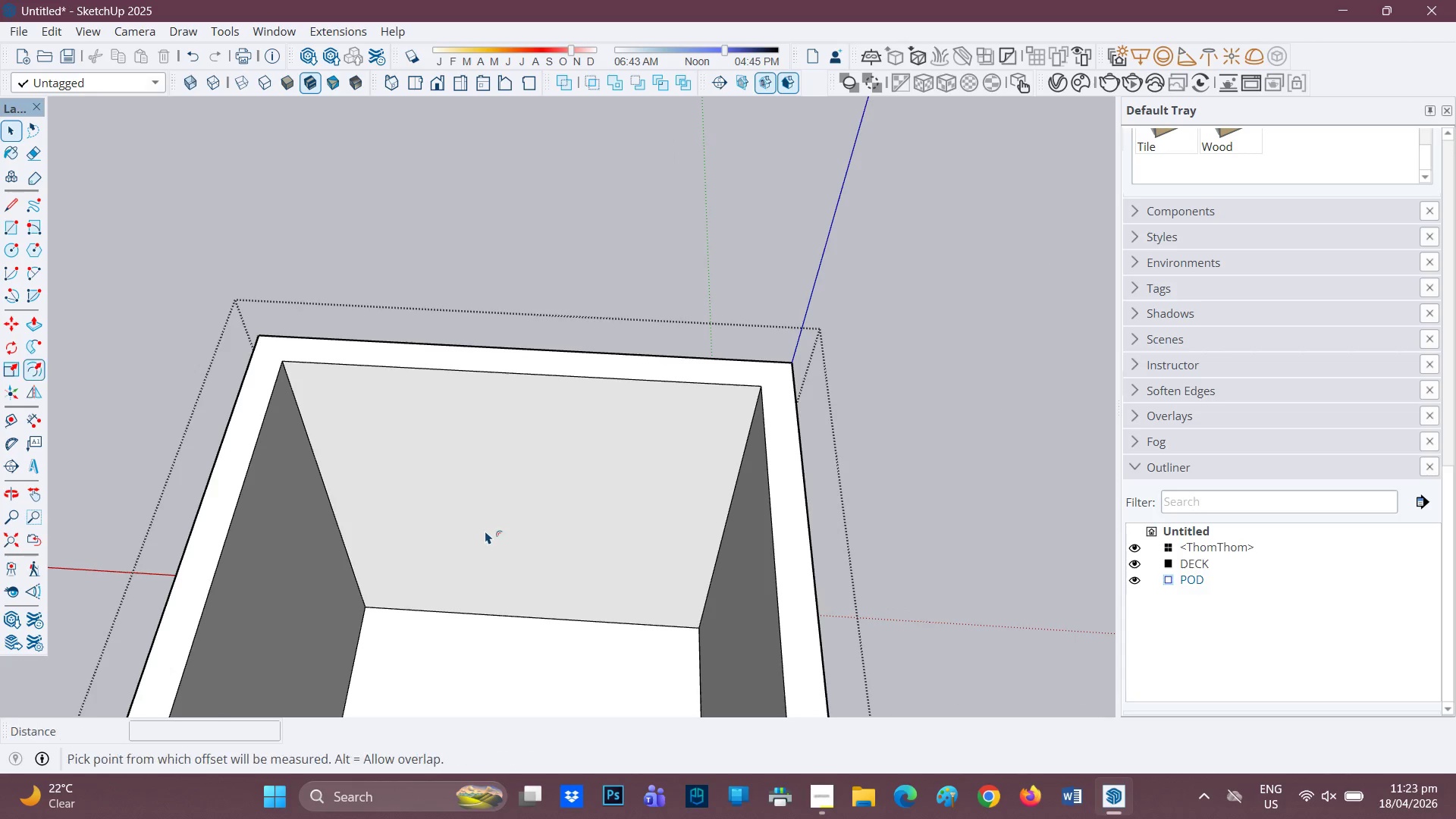 
left_click([526, 530])
 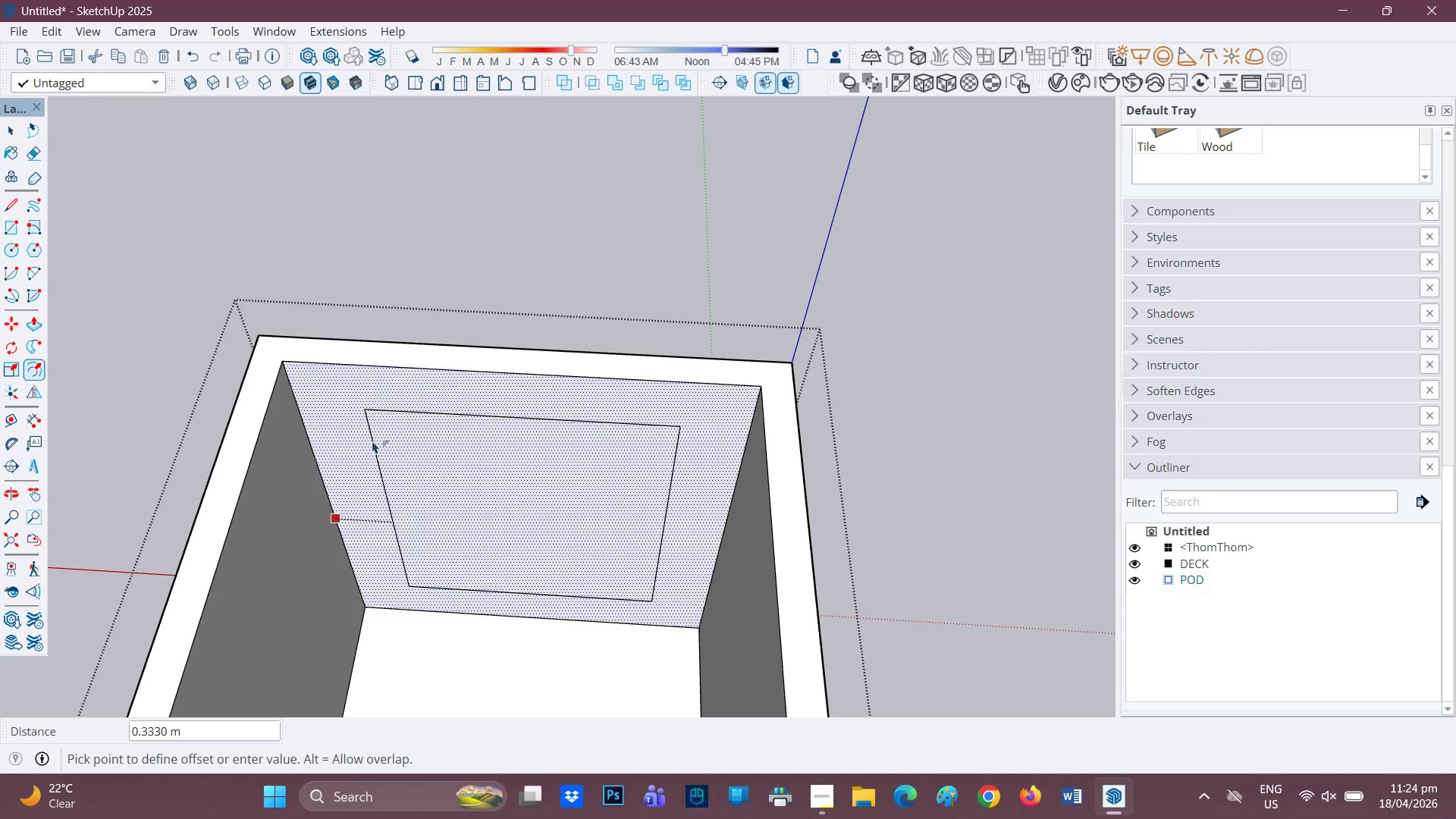 
key(0)
 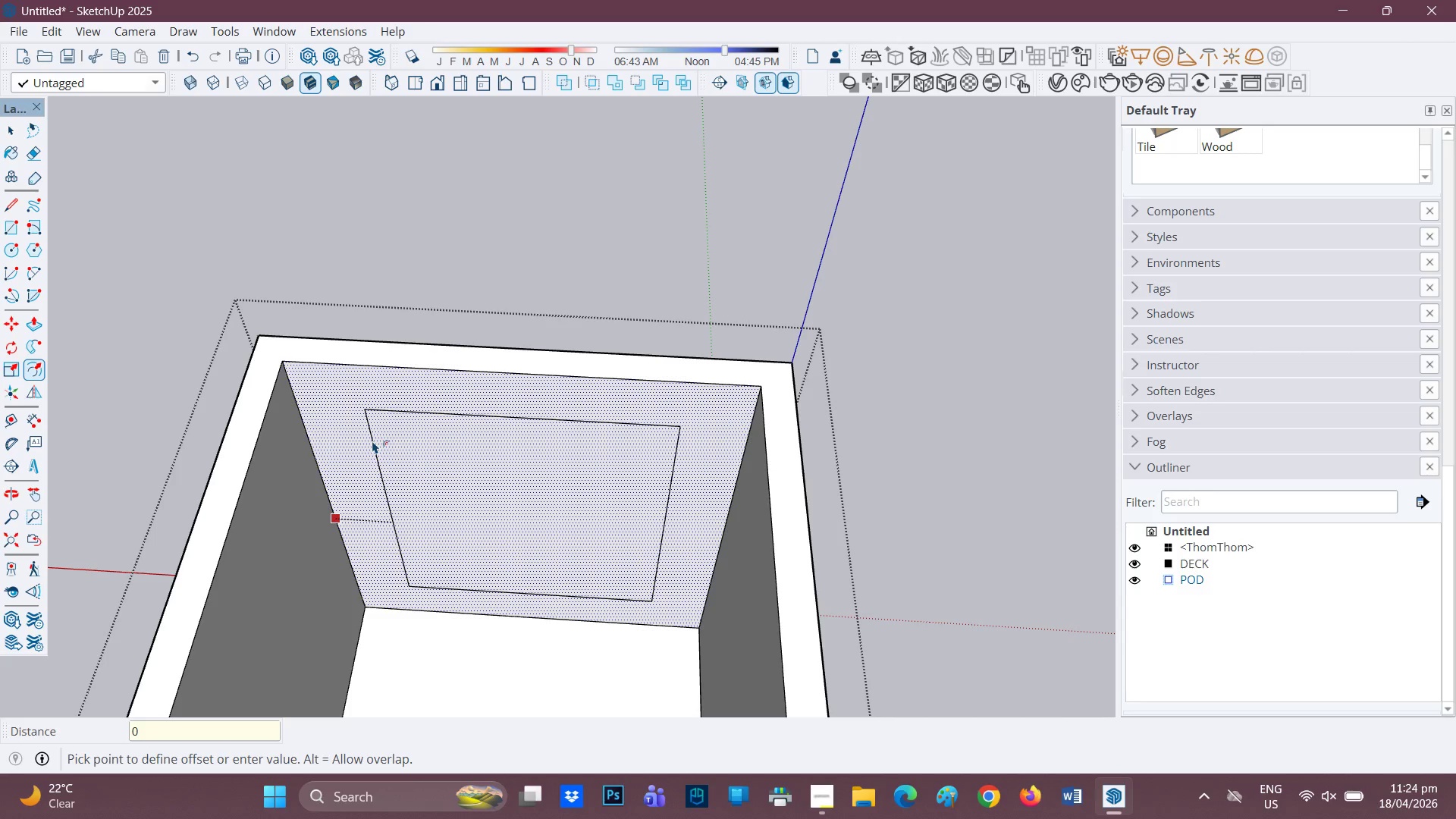 
key(Period)
 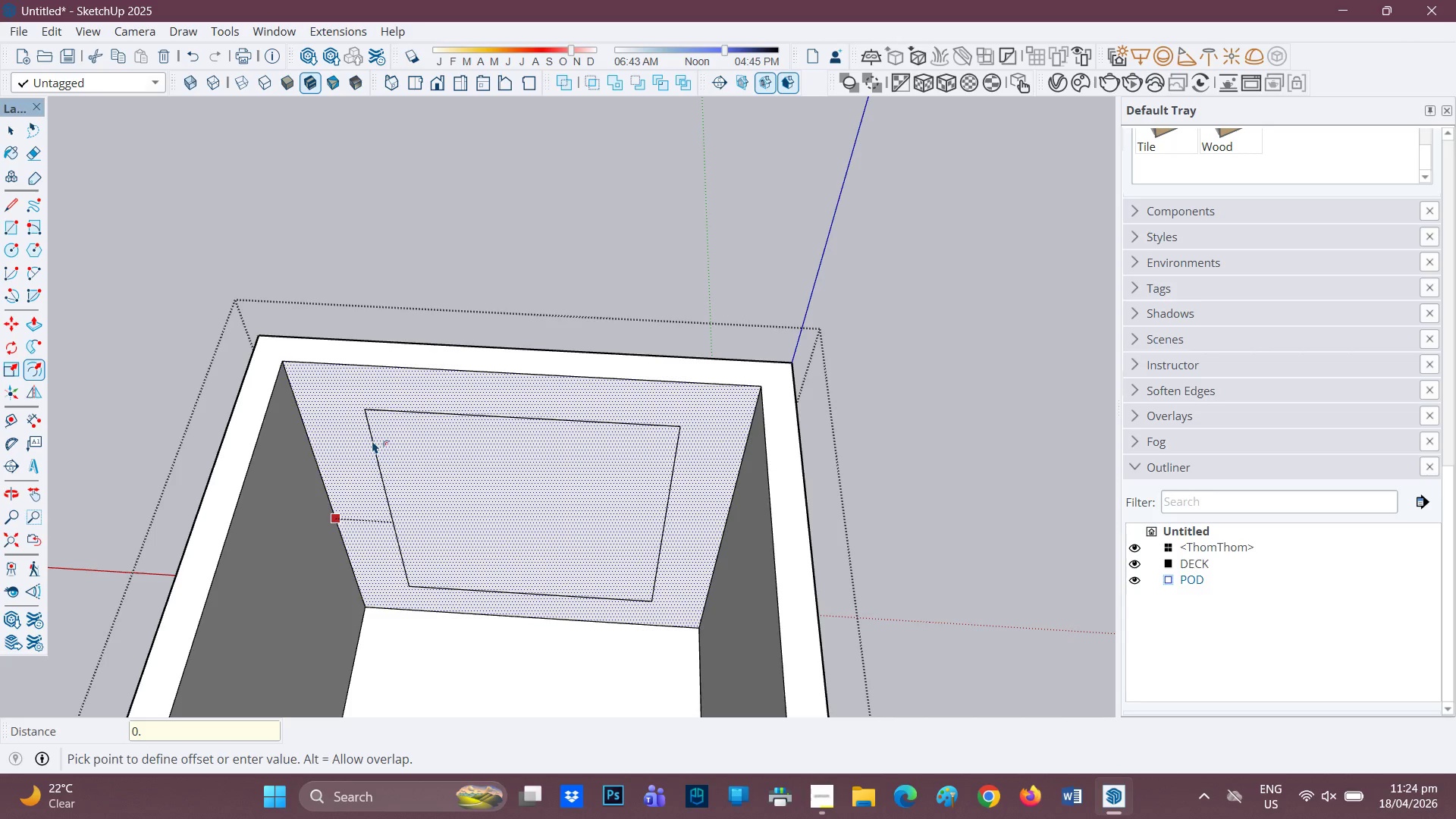 
wait(9.59)
 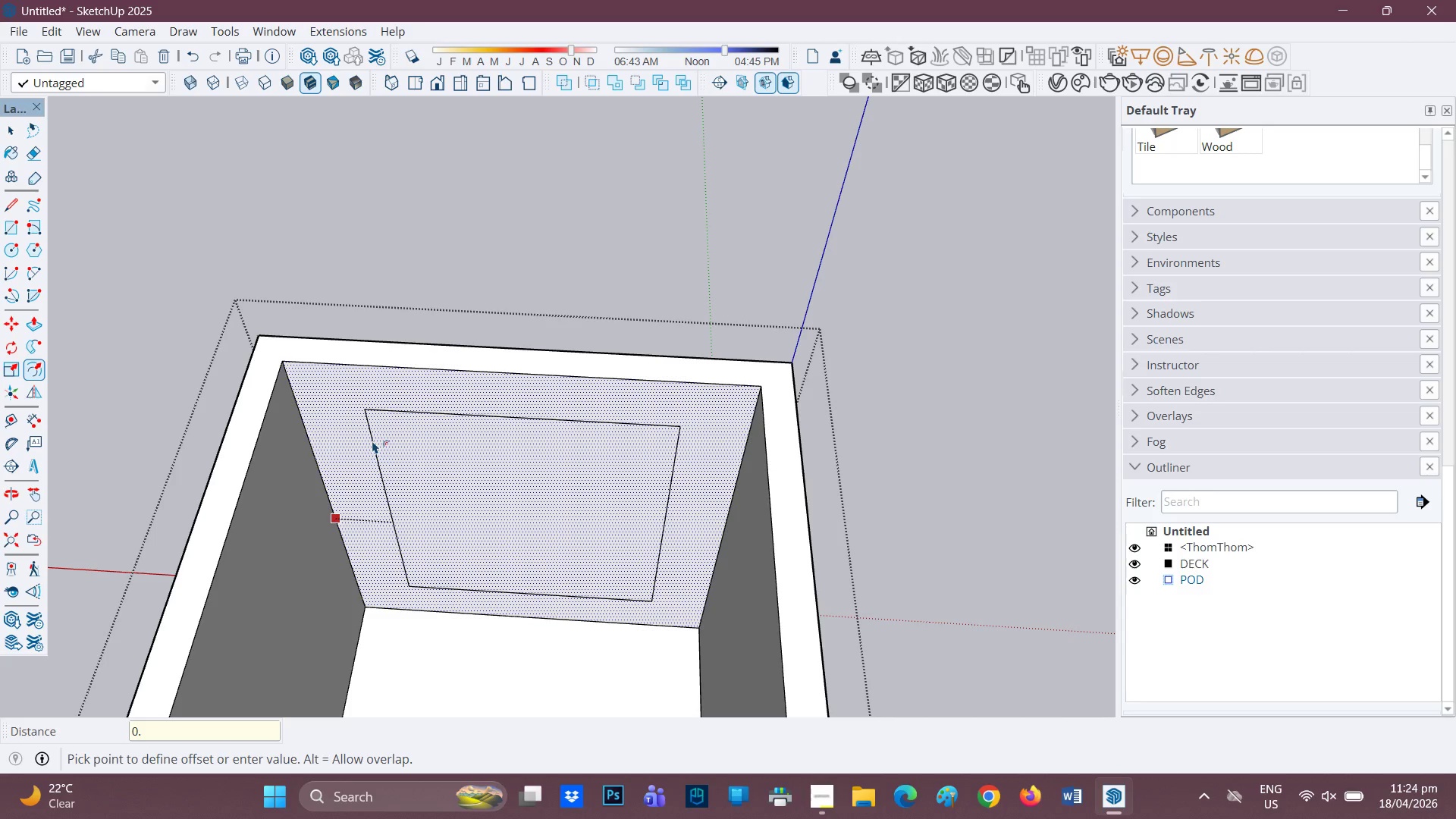 
type(05)
 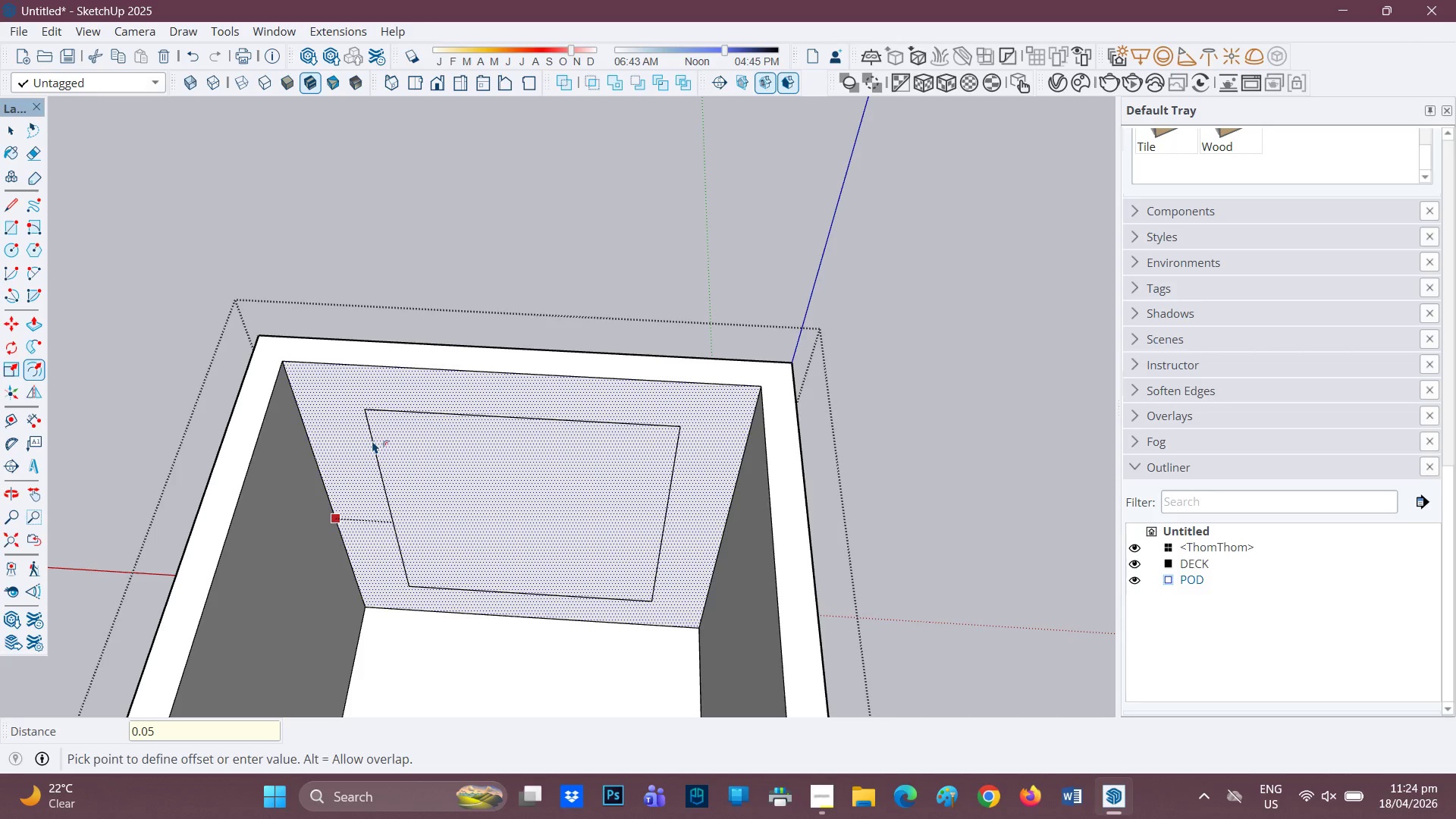 
key(Enter)
 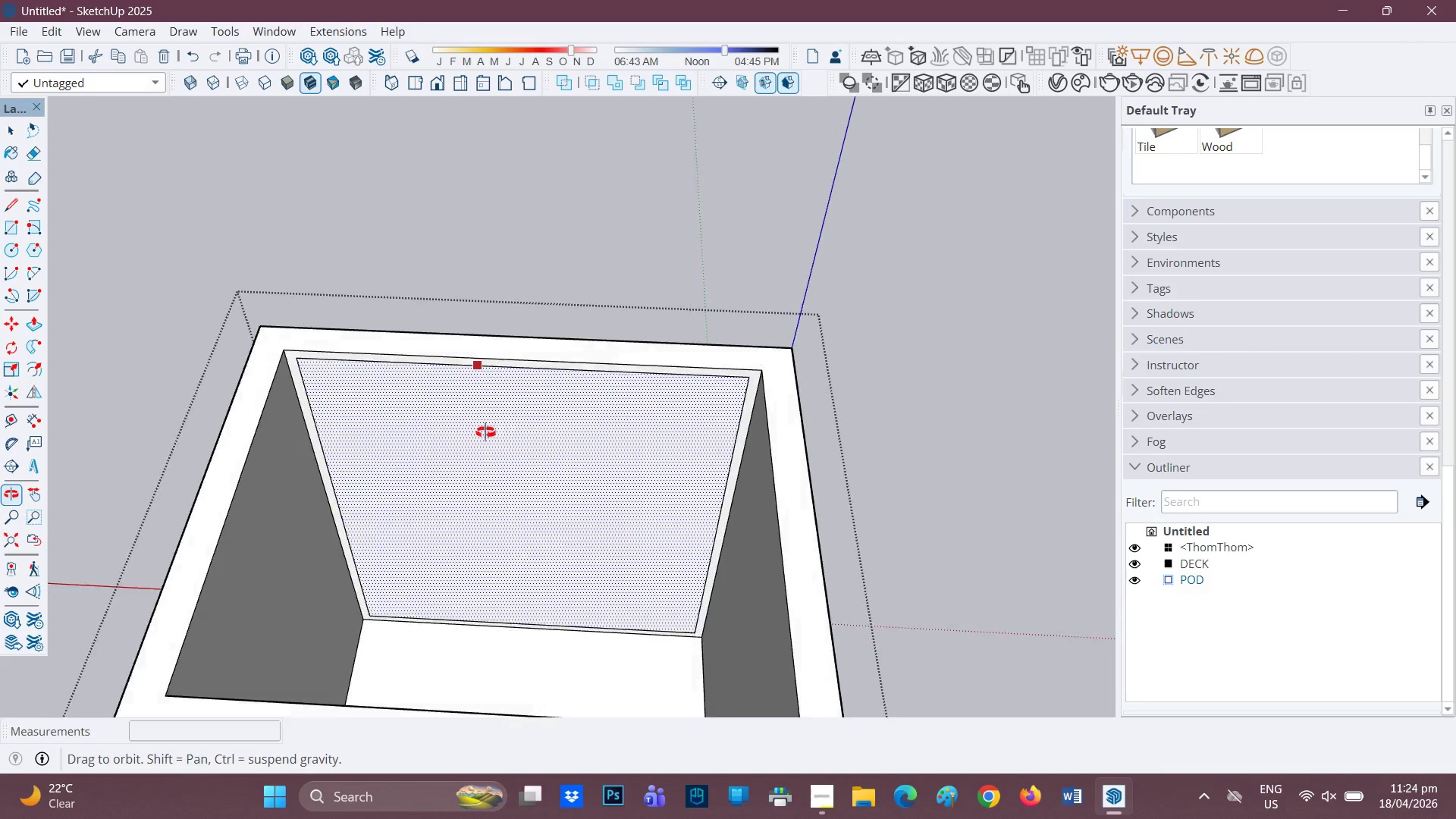 
key(P)
 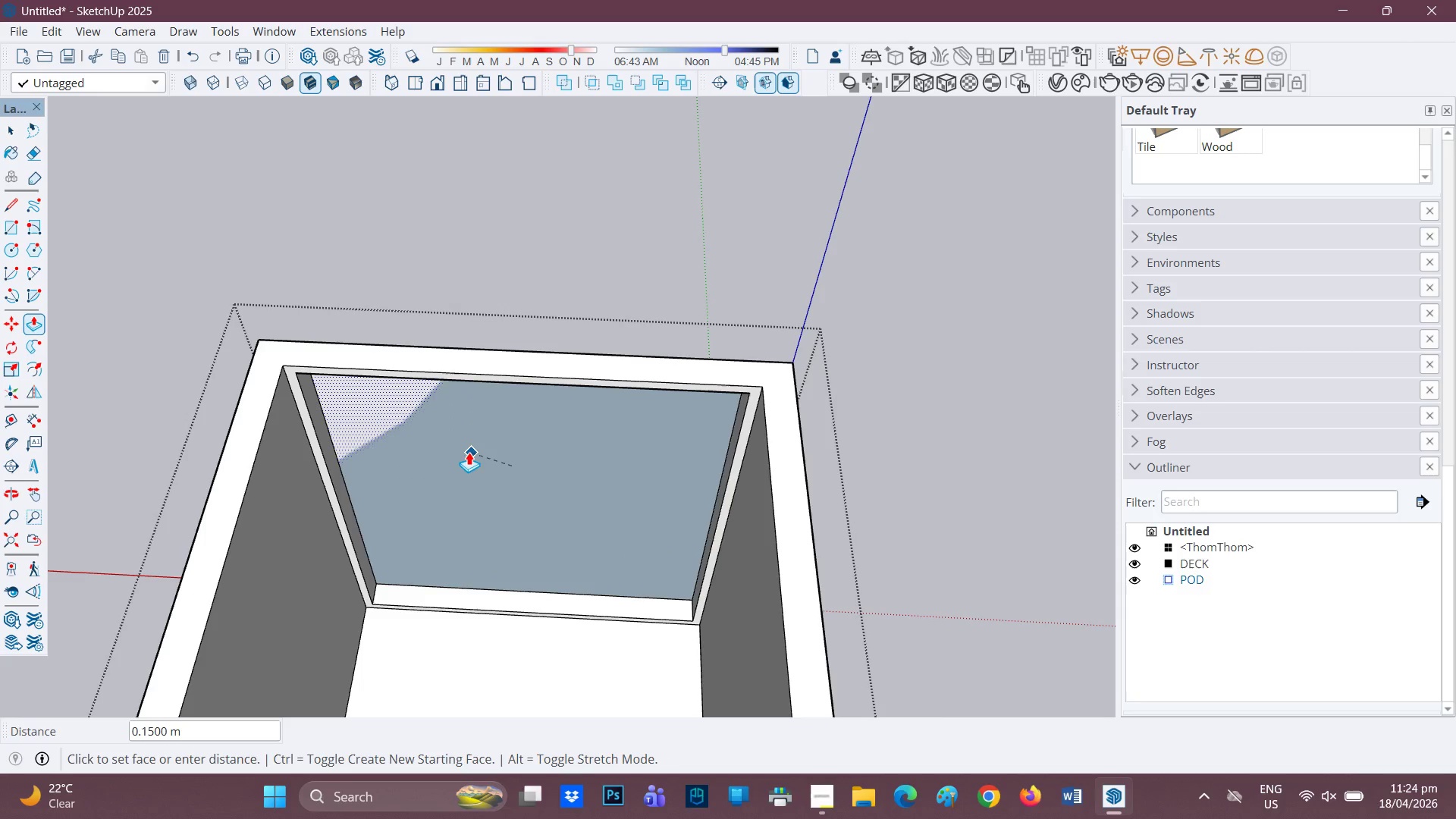 
left_click([458, 451])
 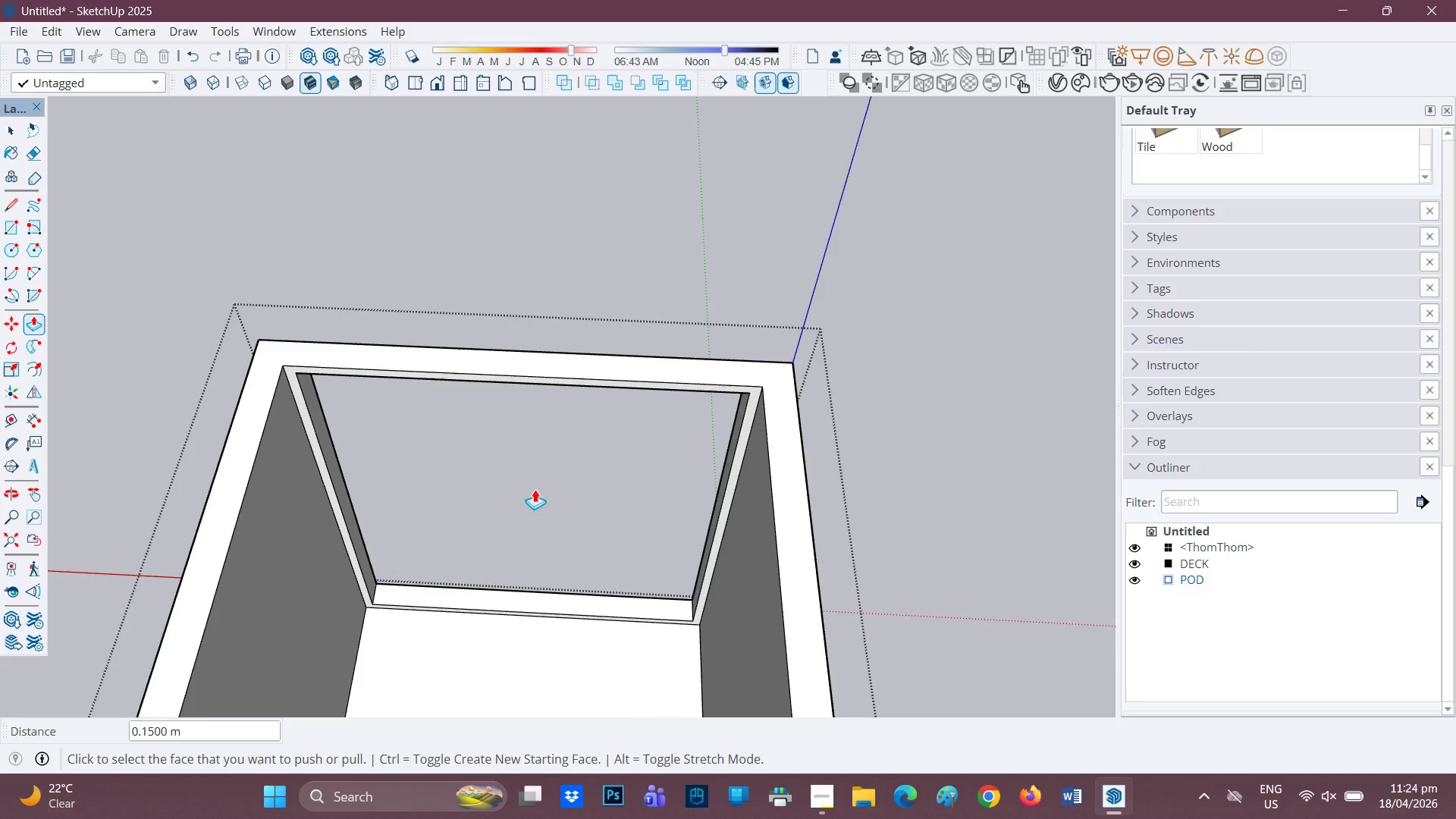 
scroll: coordinate [525, 501], scroll_direction: down, amount: 3.0
 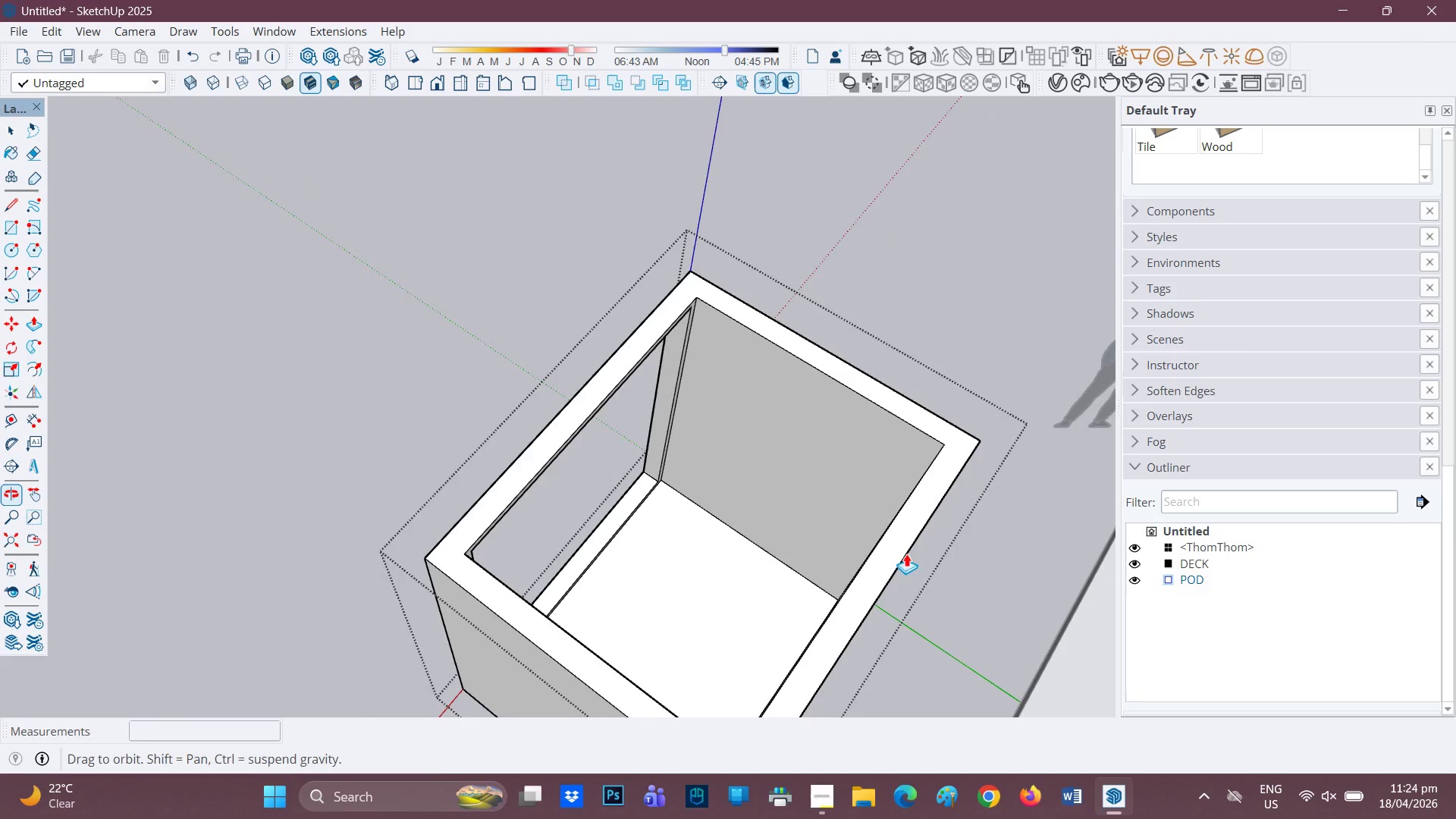 
key(H)
 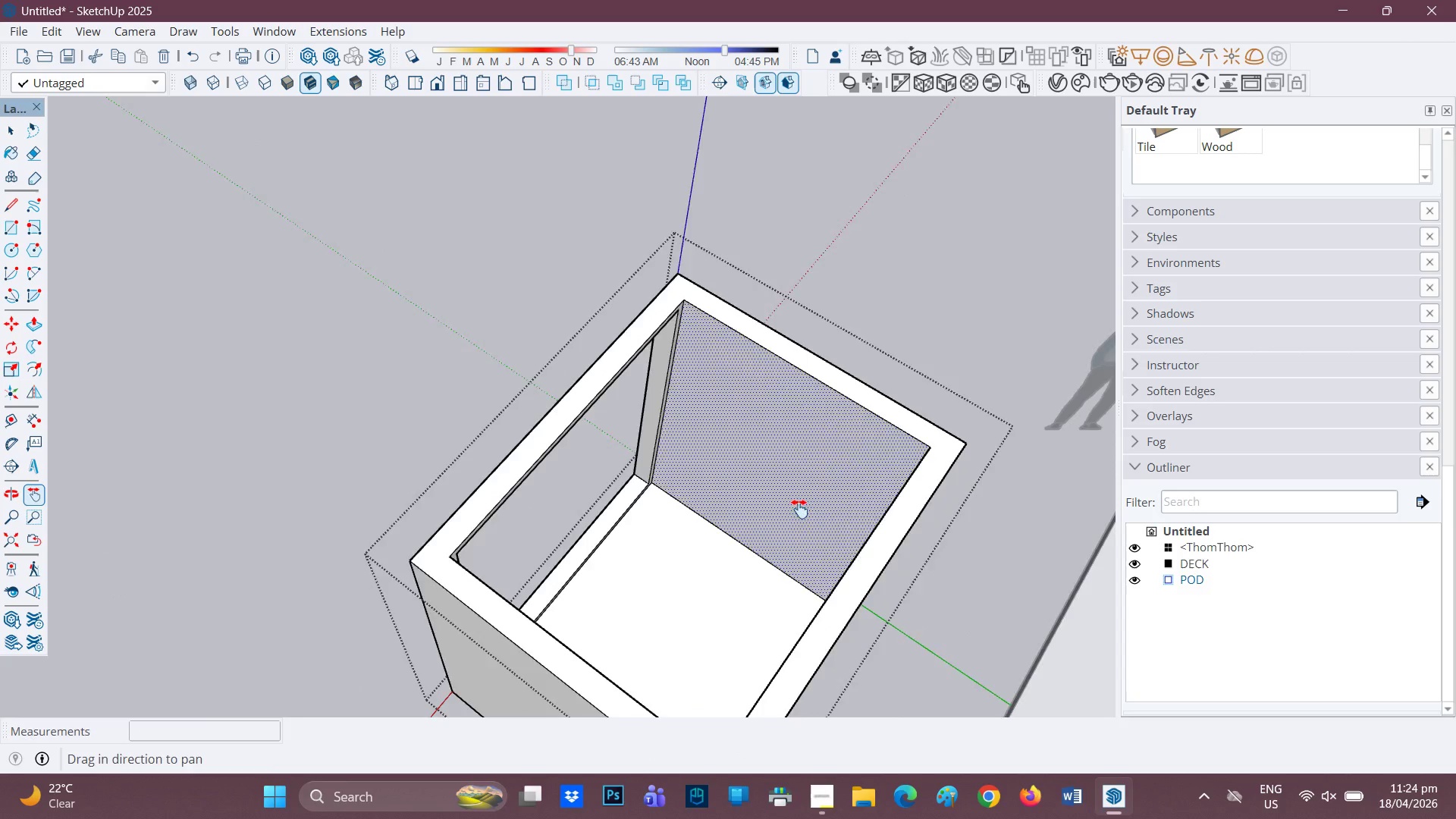 
left_click_drag(start_coordinate=[823, 504], to_coordinate=[597, 585])
 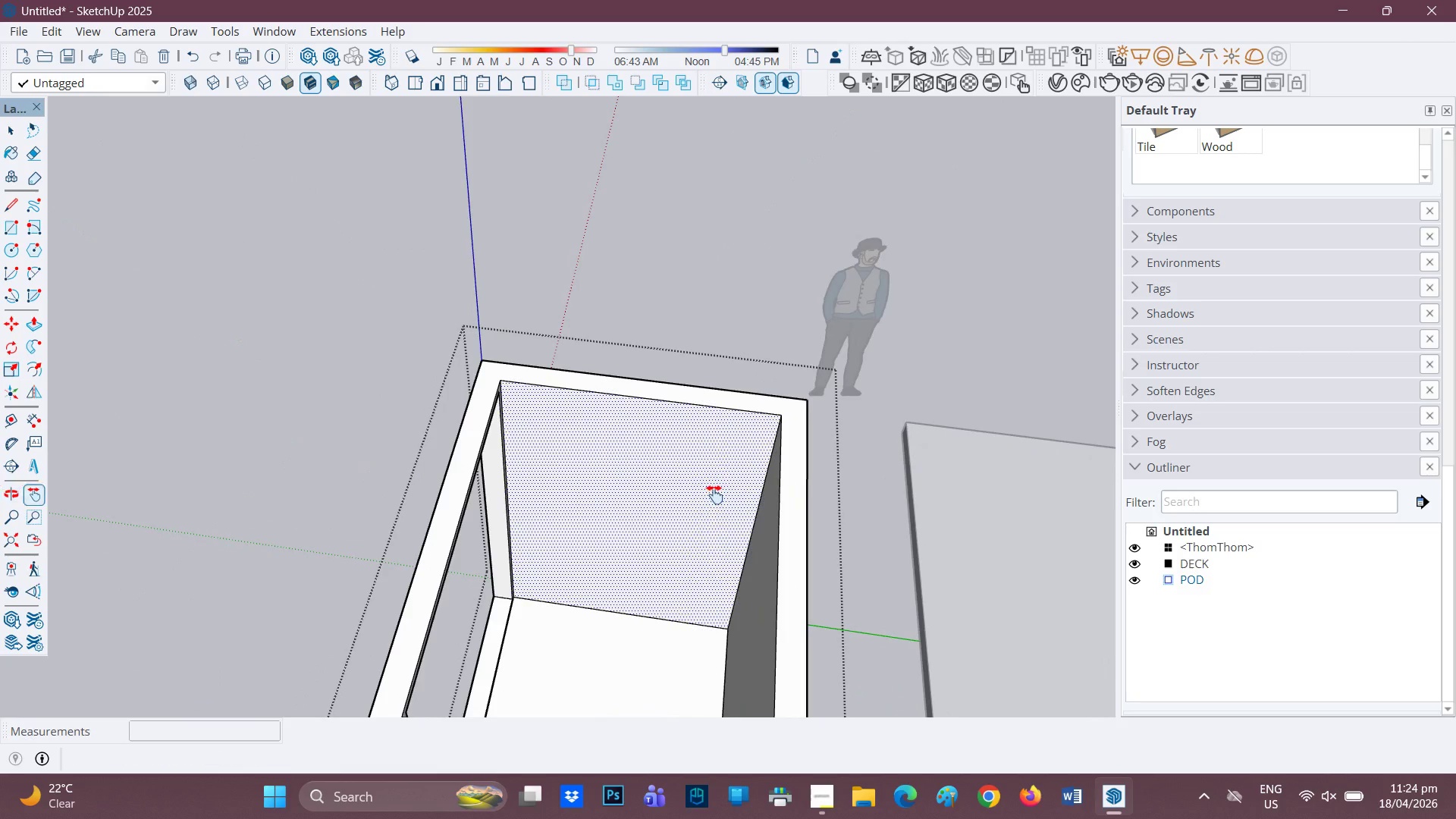 
scroll: coordinate [648, 600], scroll_direction: up, amount: 3.0
 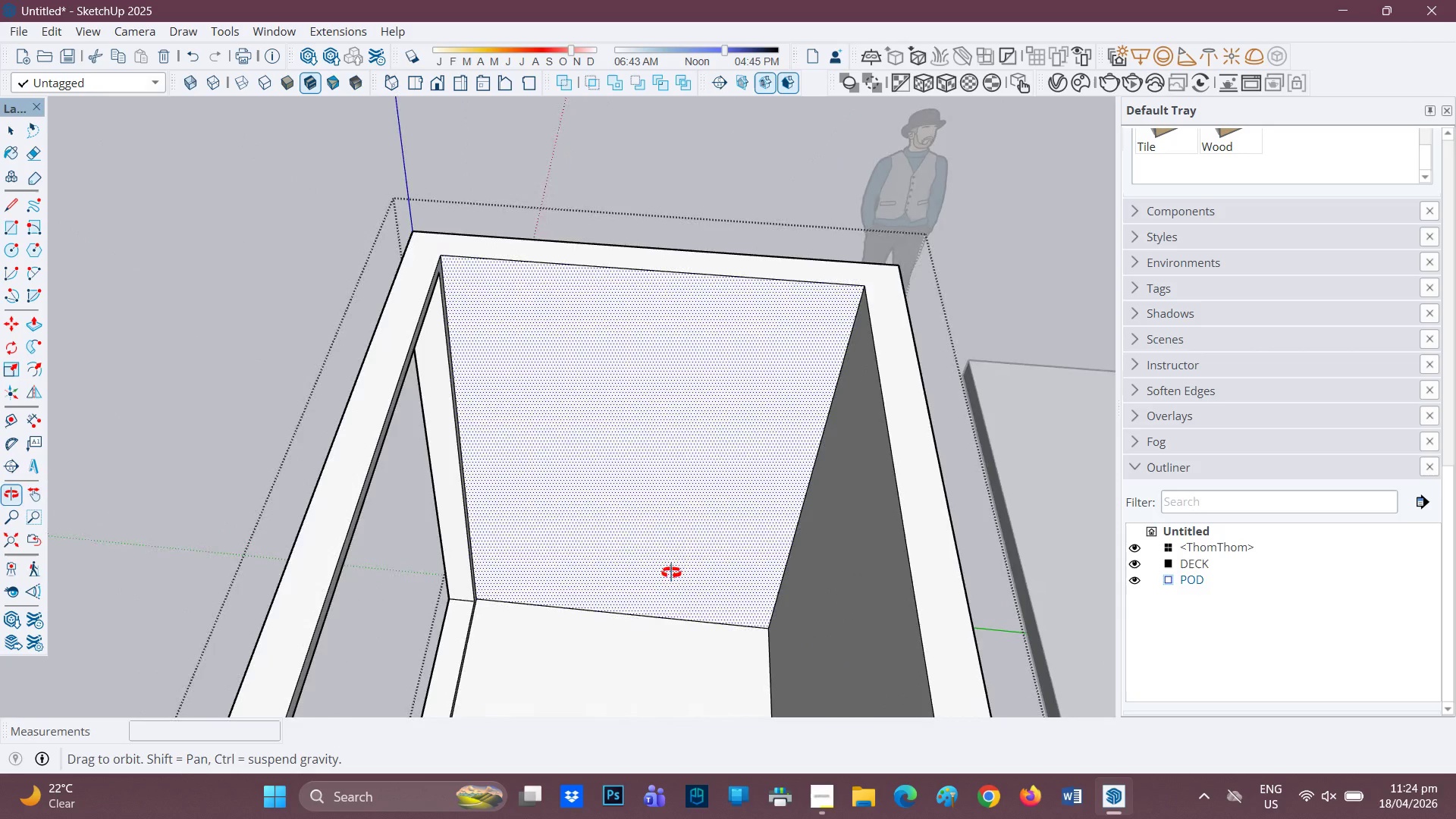 
key(L)
 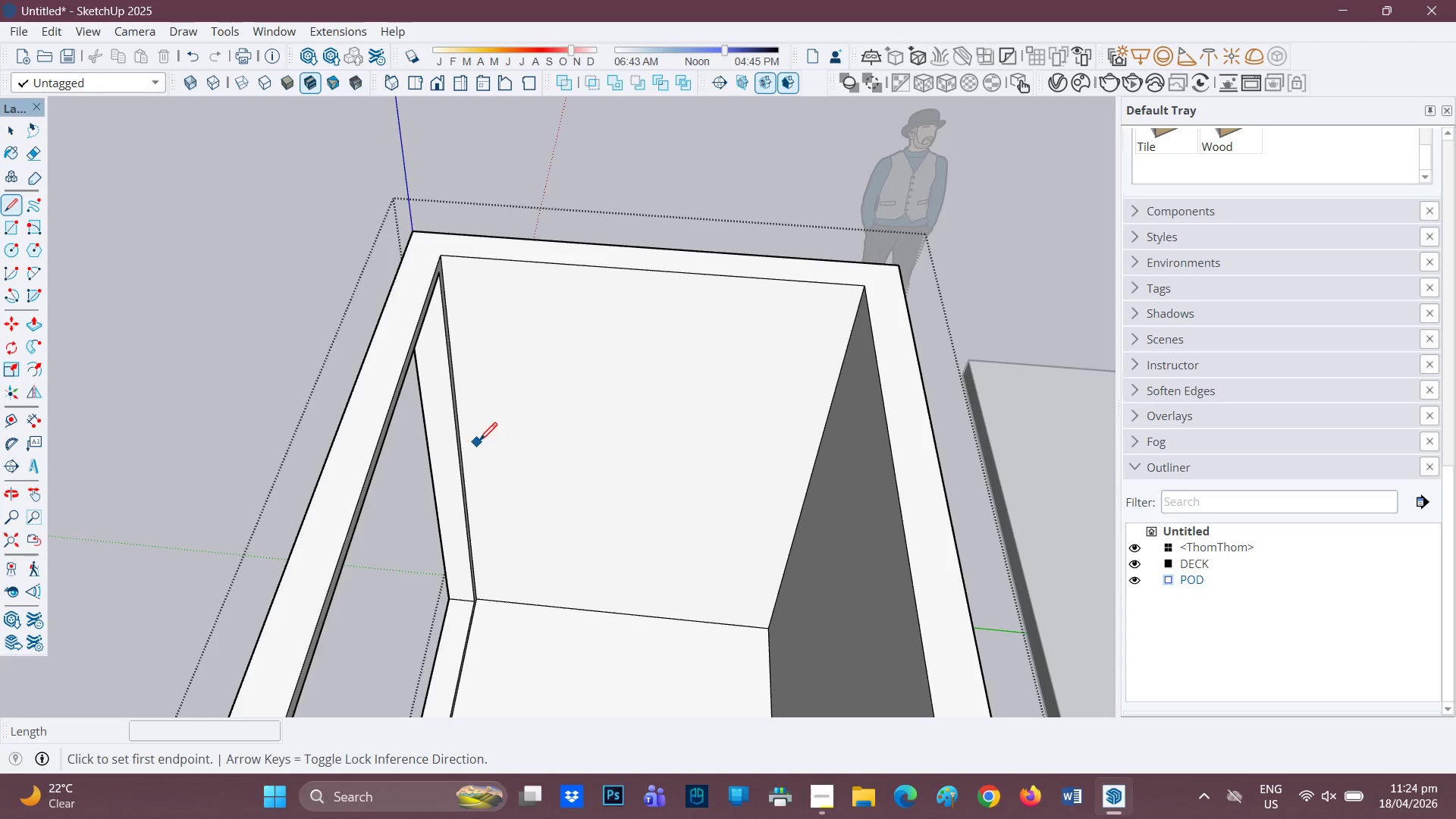 
scroll: coordinate [843, 495], scroll_direction: up, amount: 1.0
 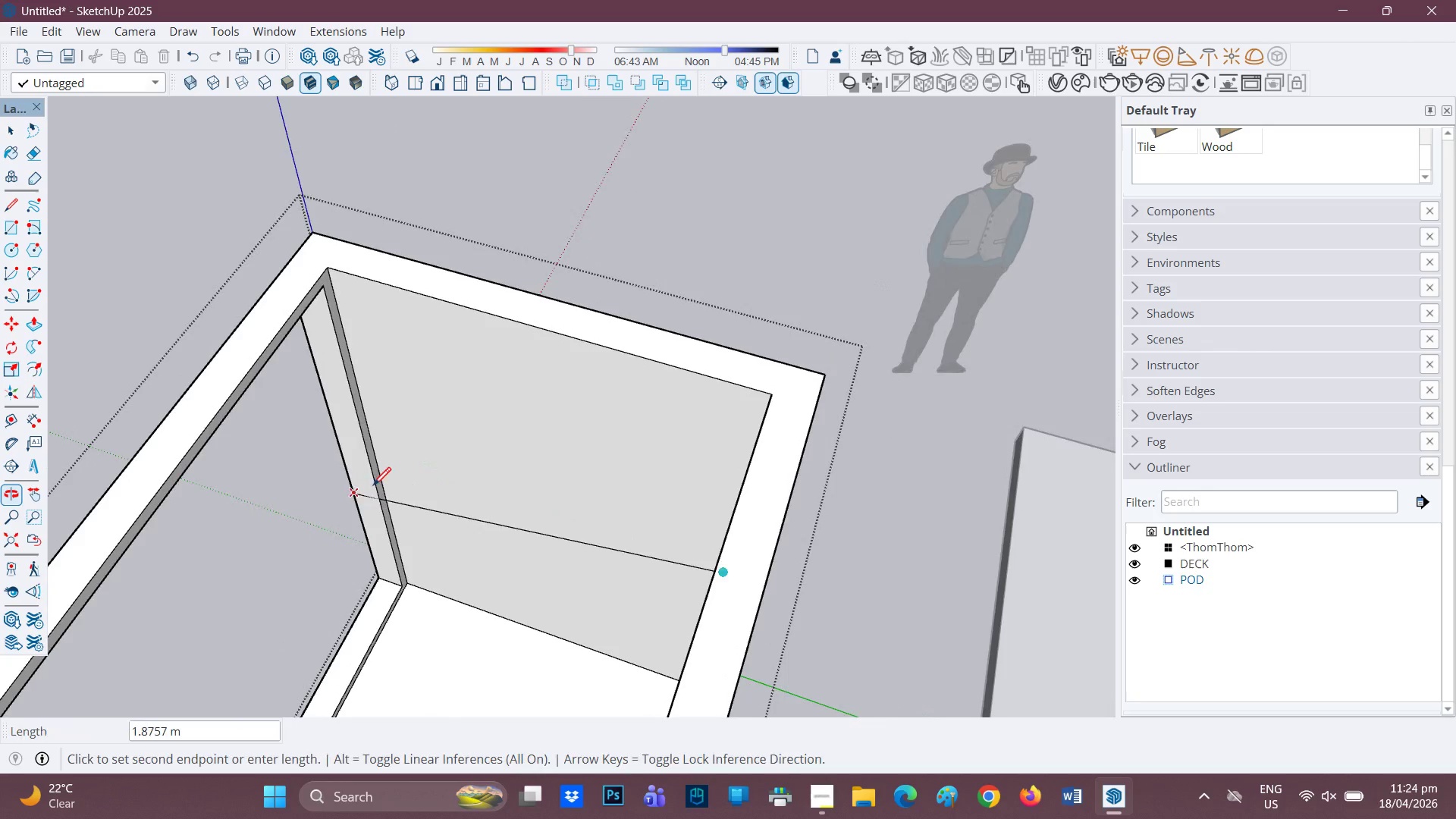 
left_click([377, 462])
 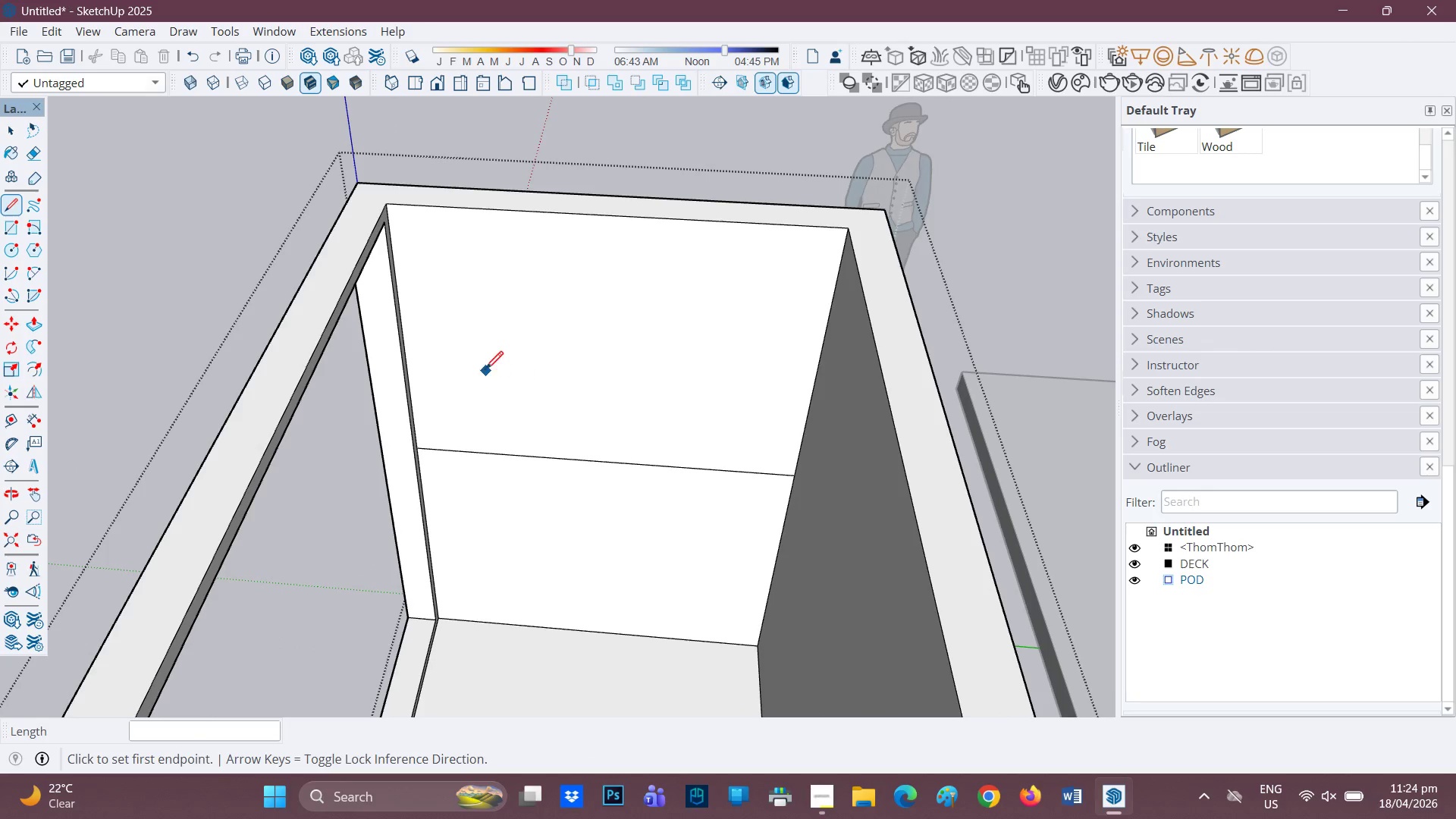 
scroll: coordinate [495, 391], scroll_direction: up, amount: 1.0
 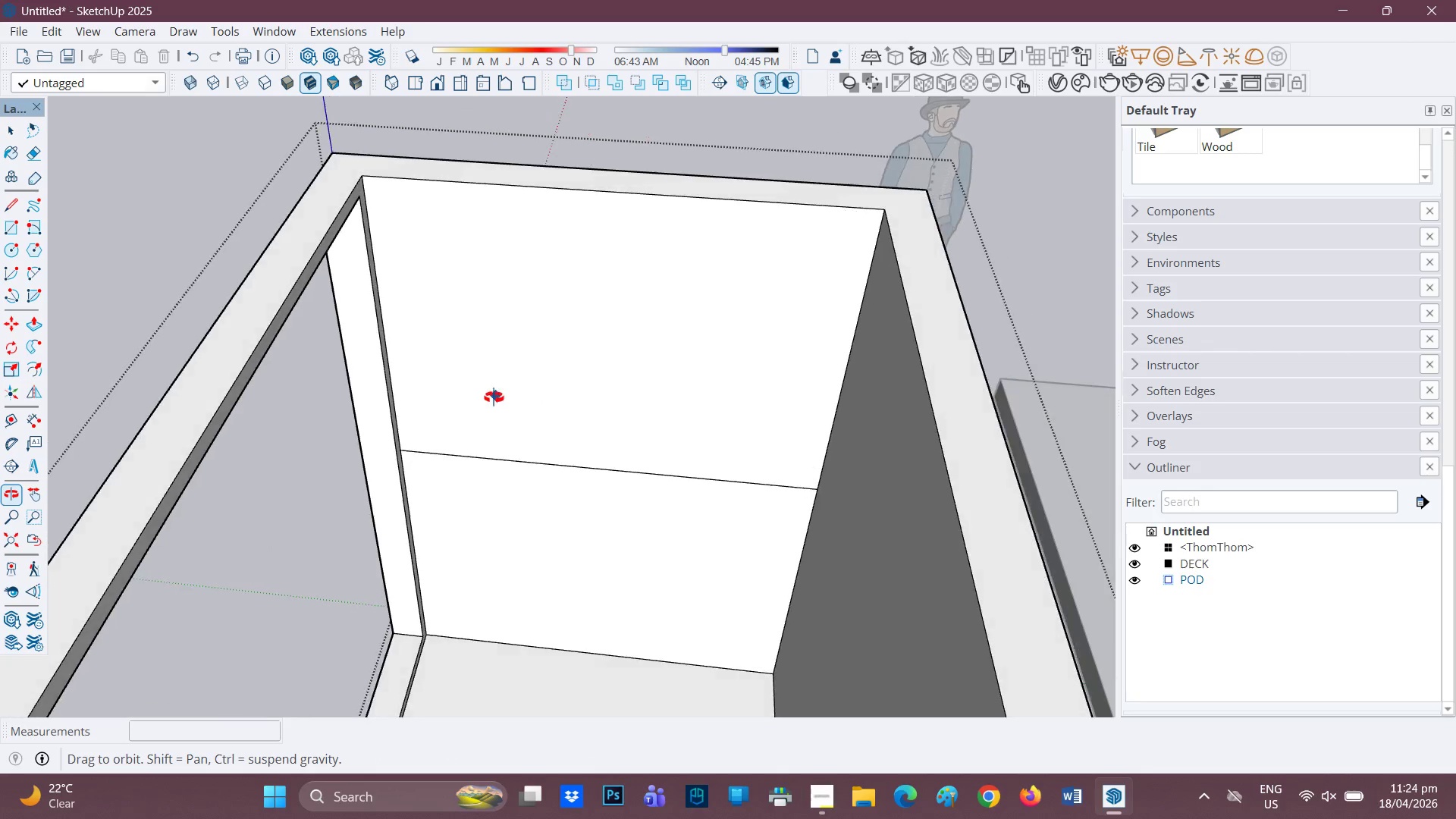 
key(F)
 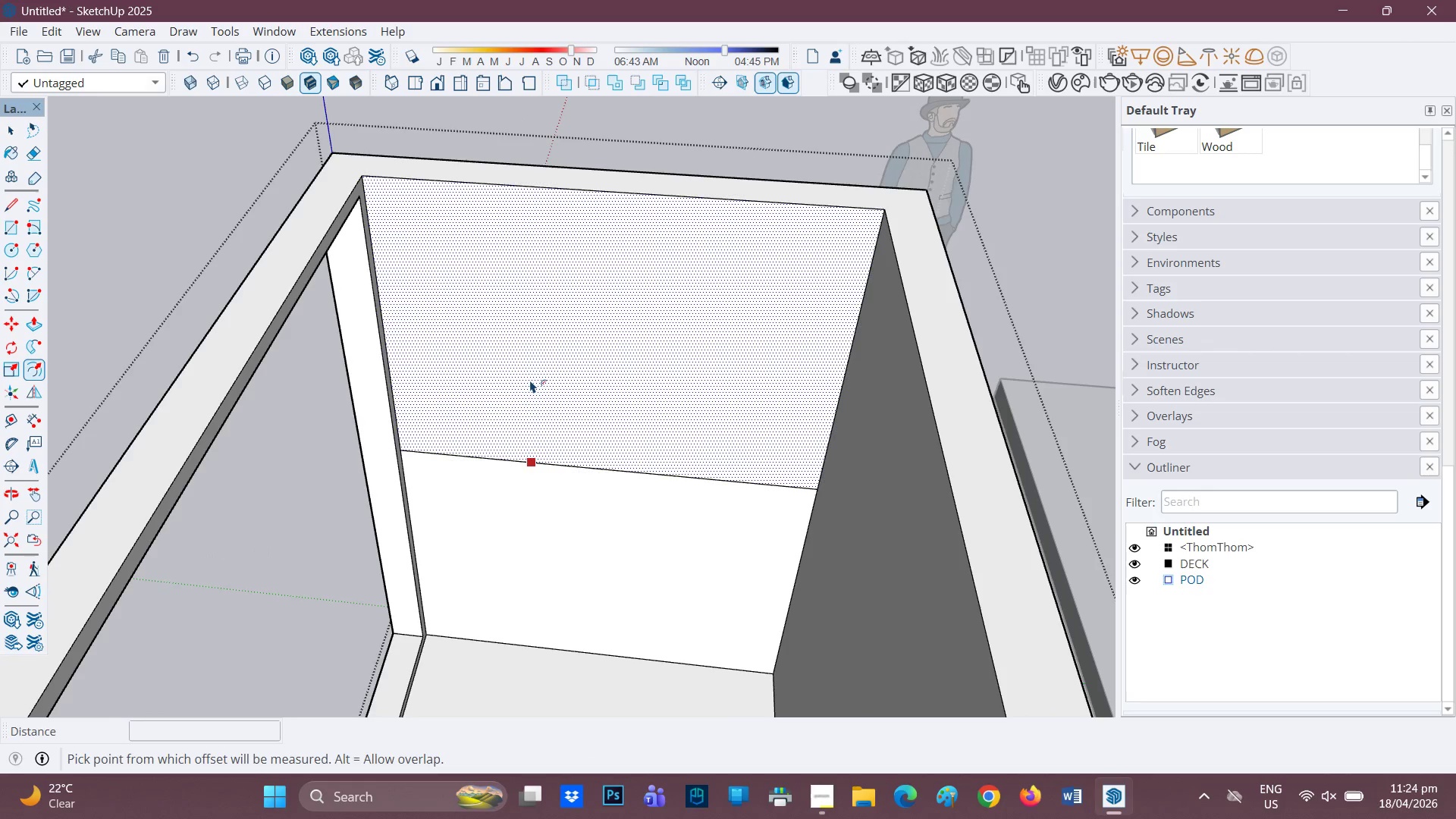 
left_click([530, 380])
 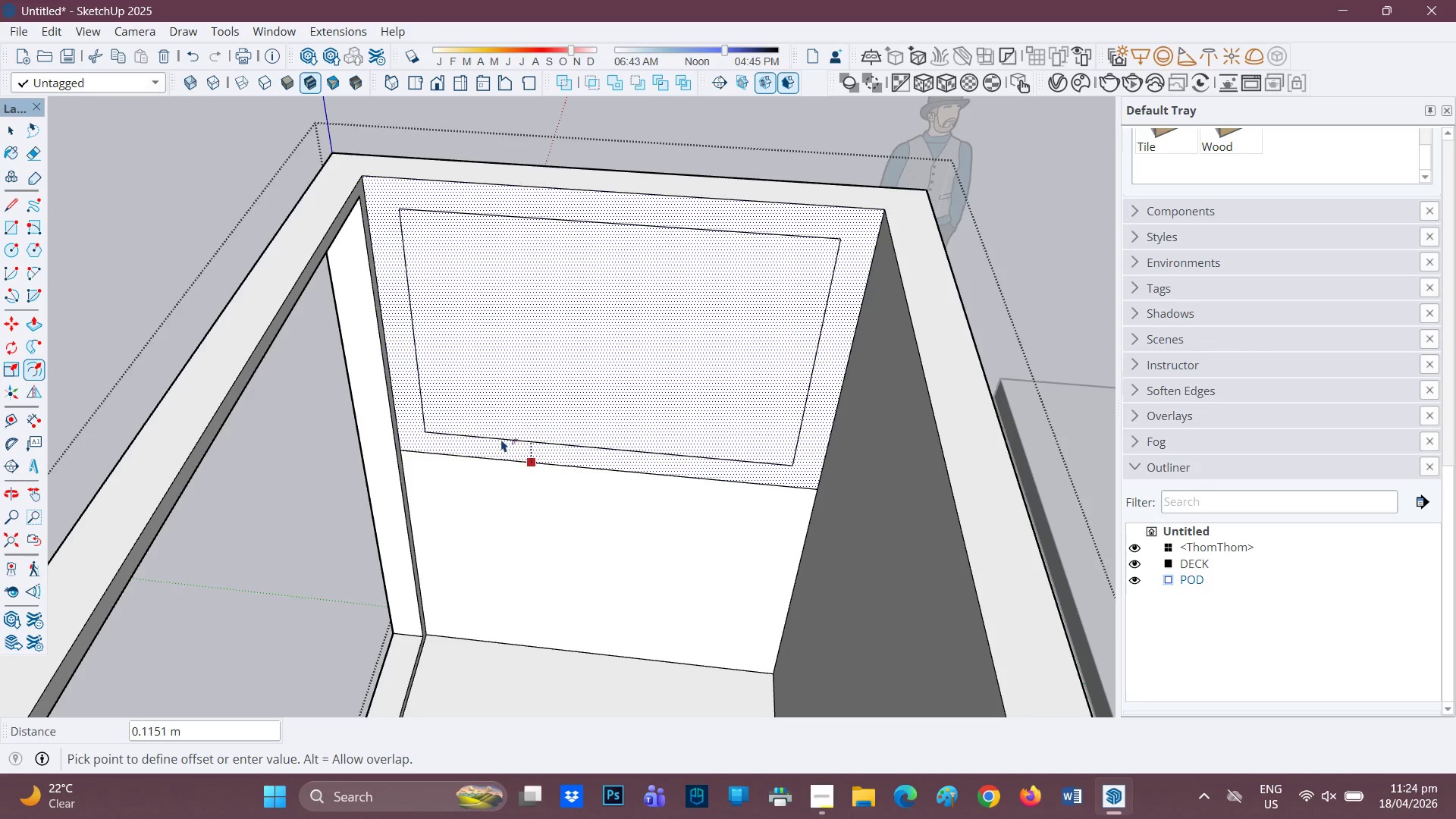 
key(Space)
 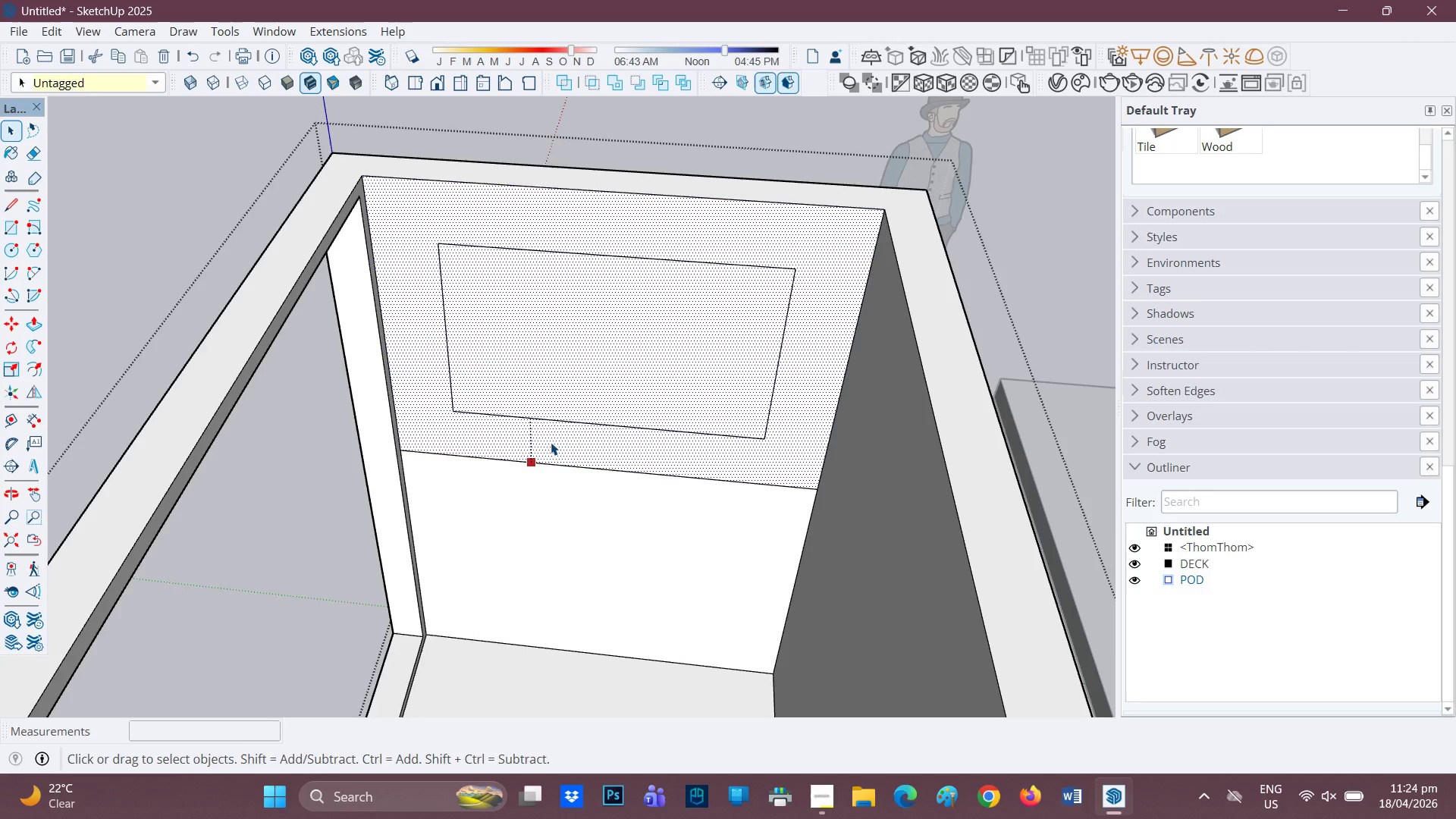 
key(L)
 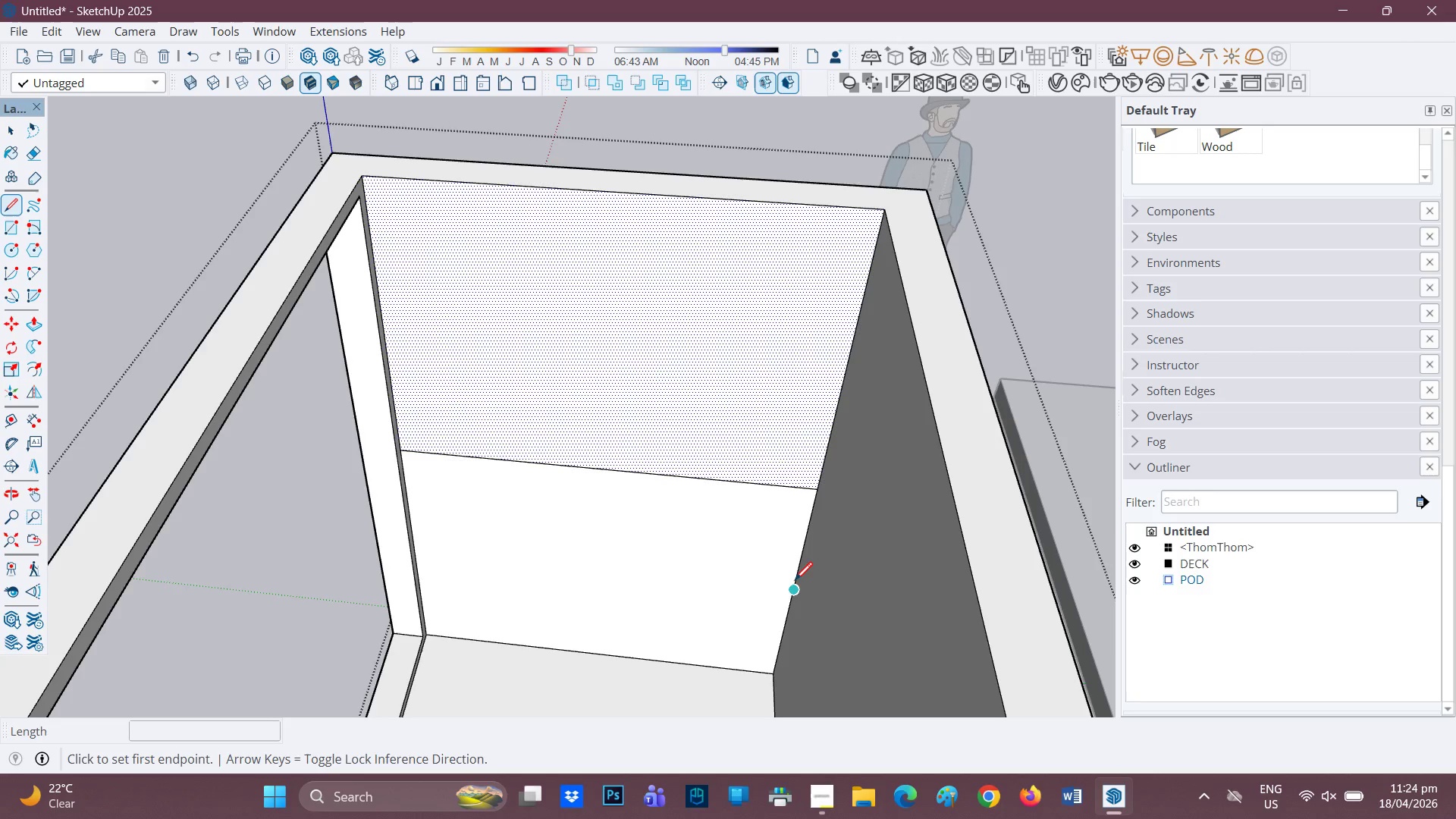 
left_click_drag(start_coordinate=[796, 582], to_coordinate=[788, 581])
 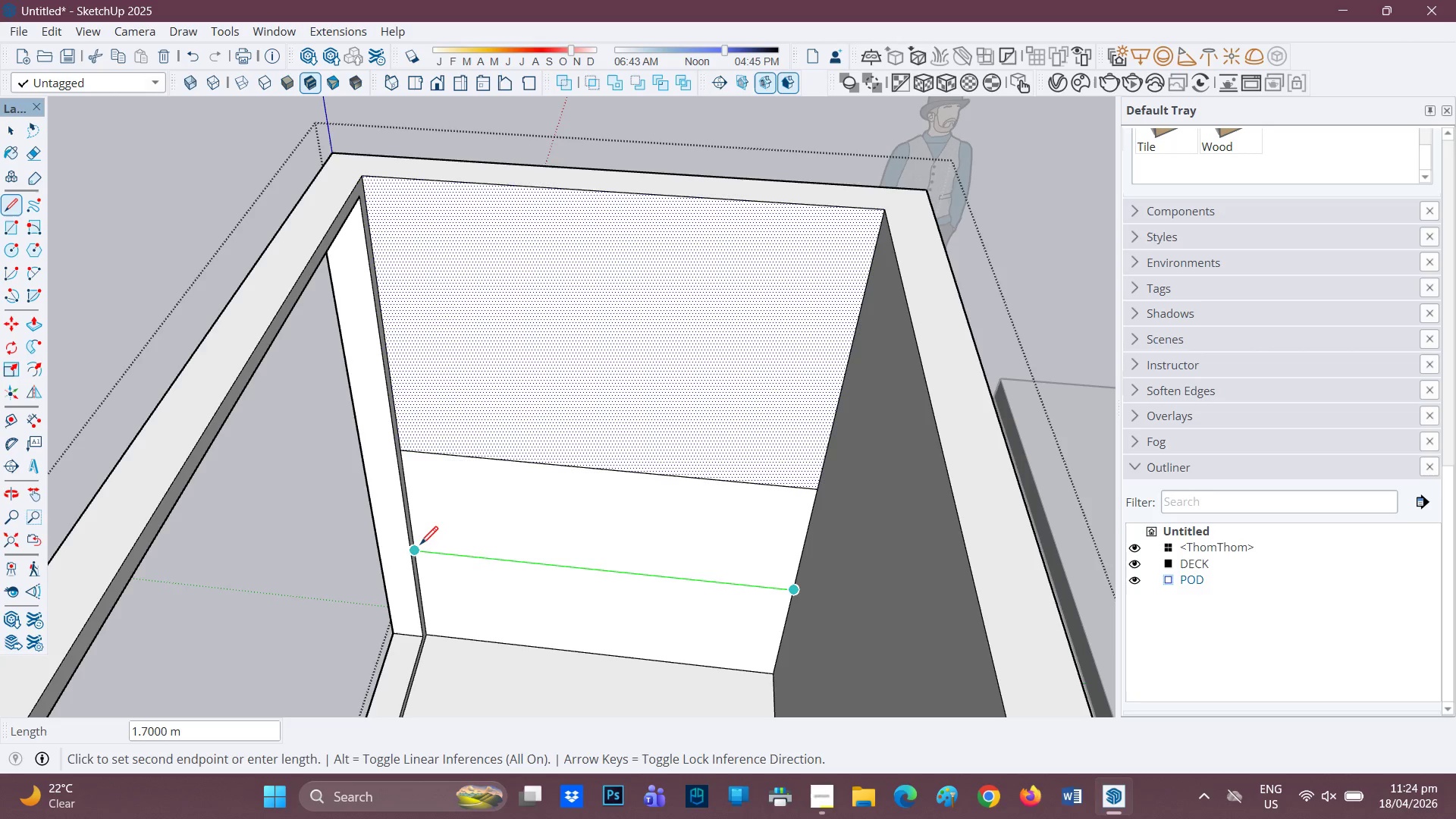 
left_click([420, 546])
 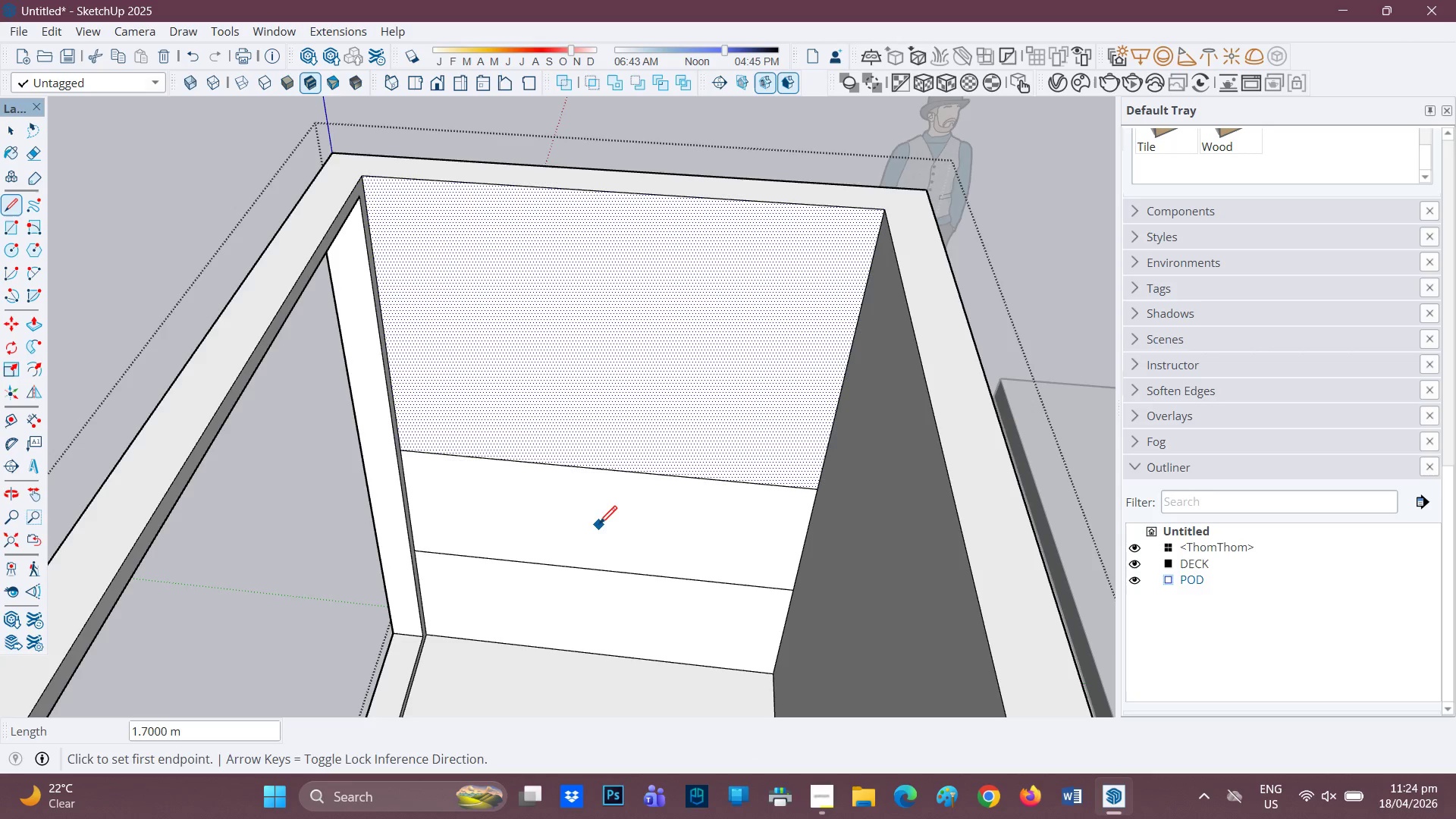 
scroll: coordinate [600, 516], scroll_direction: up, amount: 1.0
 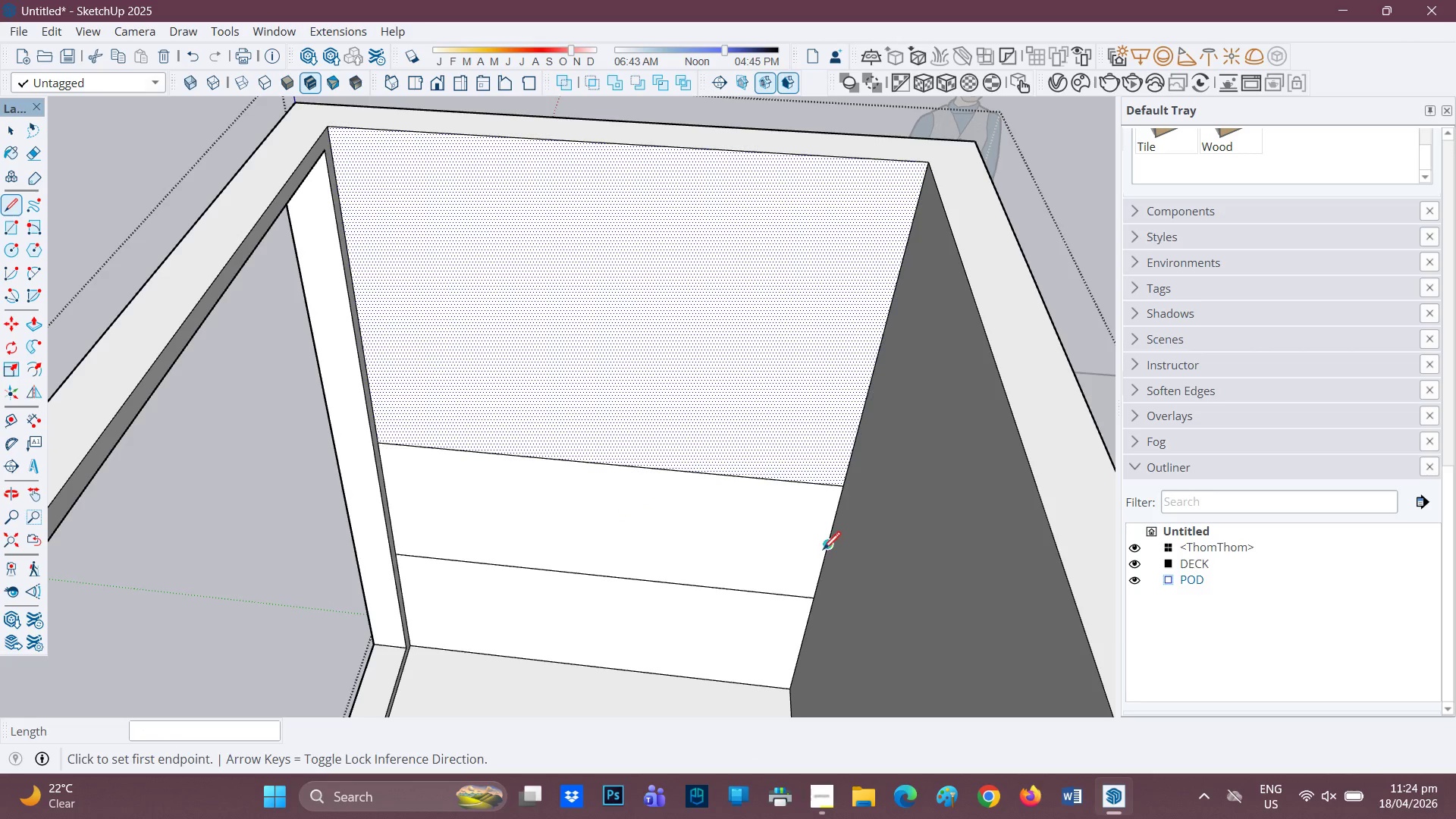 
left_click_drag(start_coordinate=[823, 551], to_coordinate=[800, 551])
 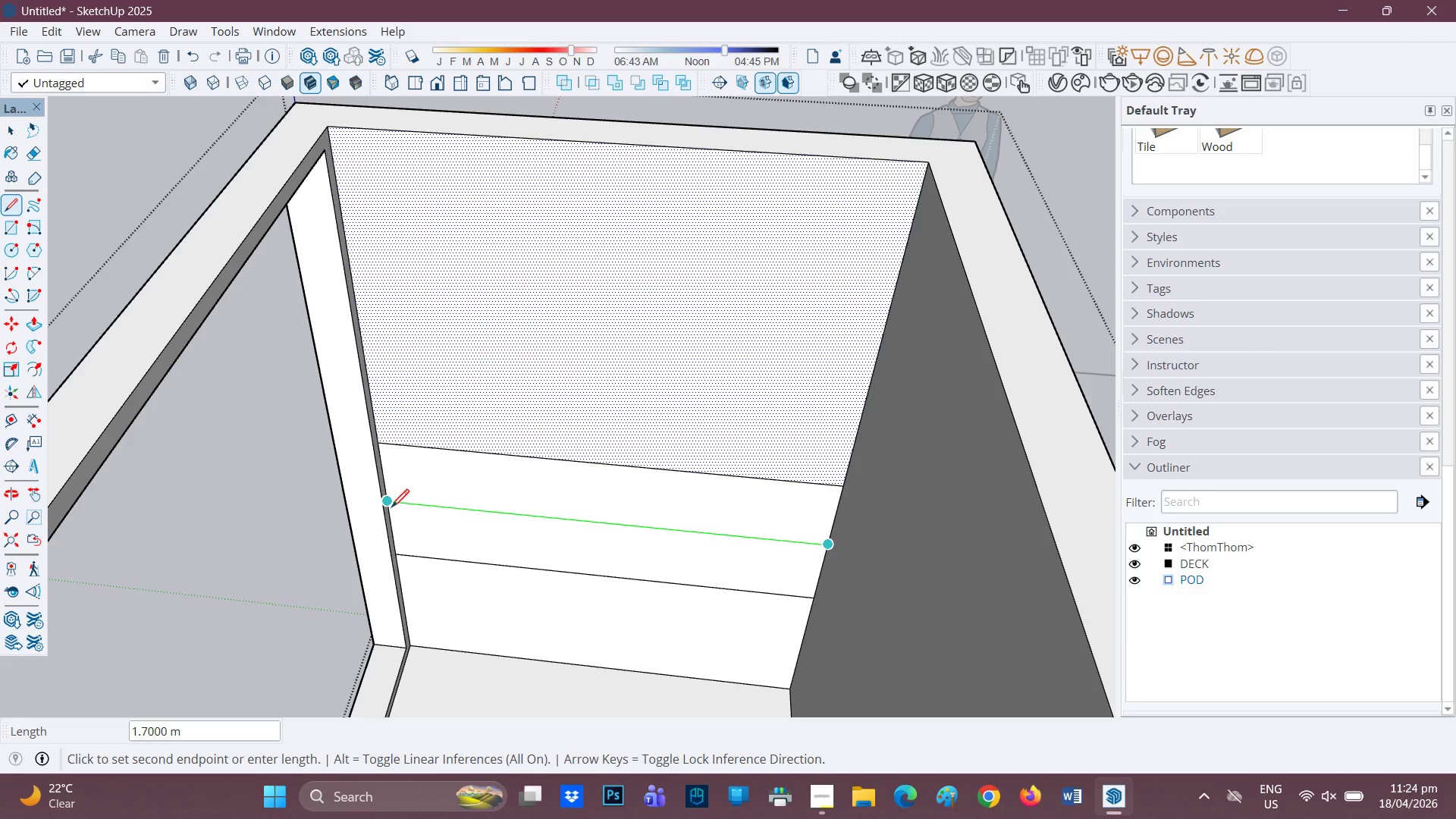 
left_click([391, 509])
 